 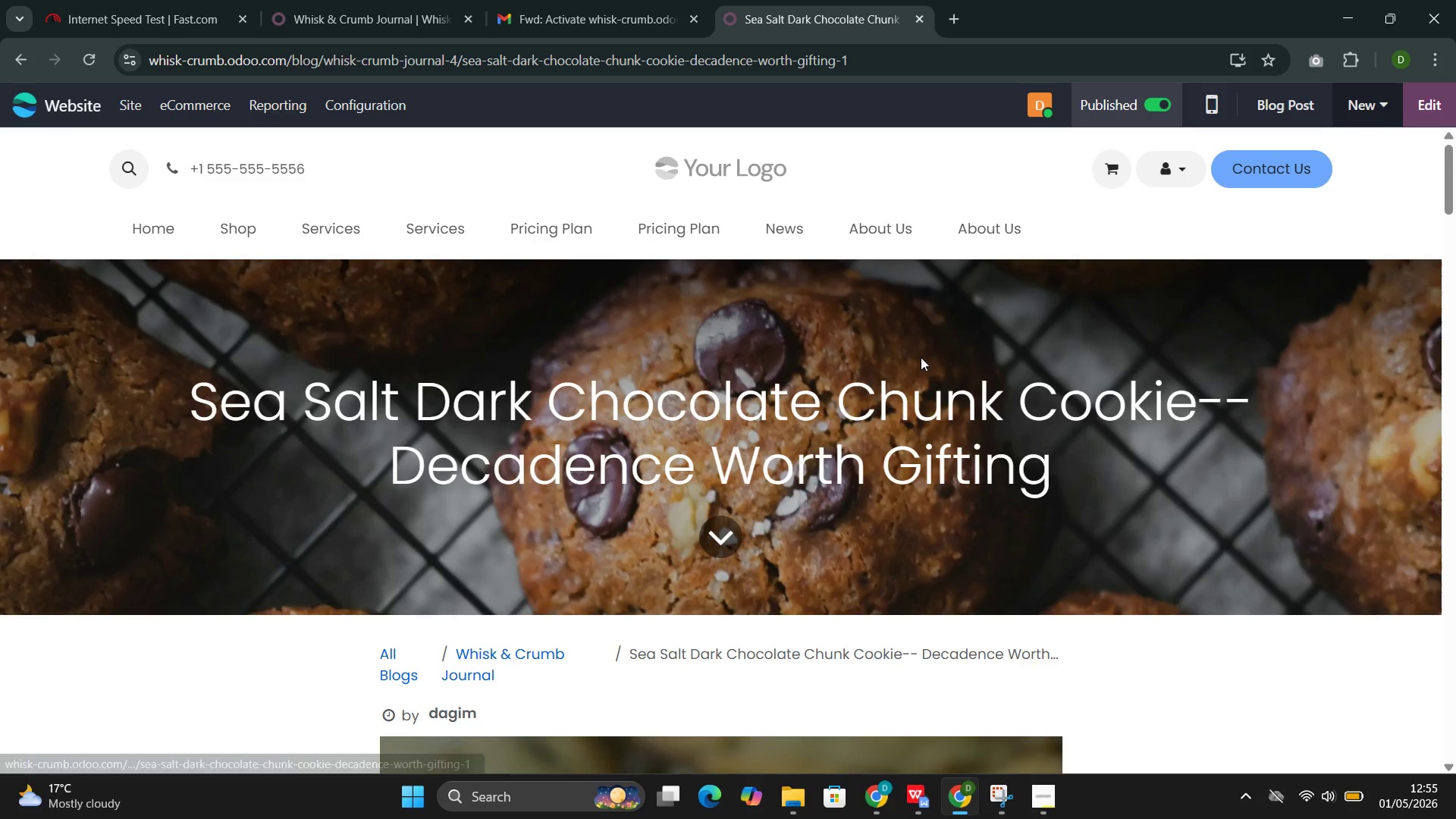 
scroll: coordinate [918, 353], scroll_direction: down, amount: 12.0
 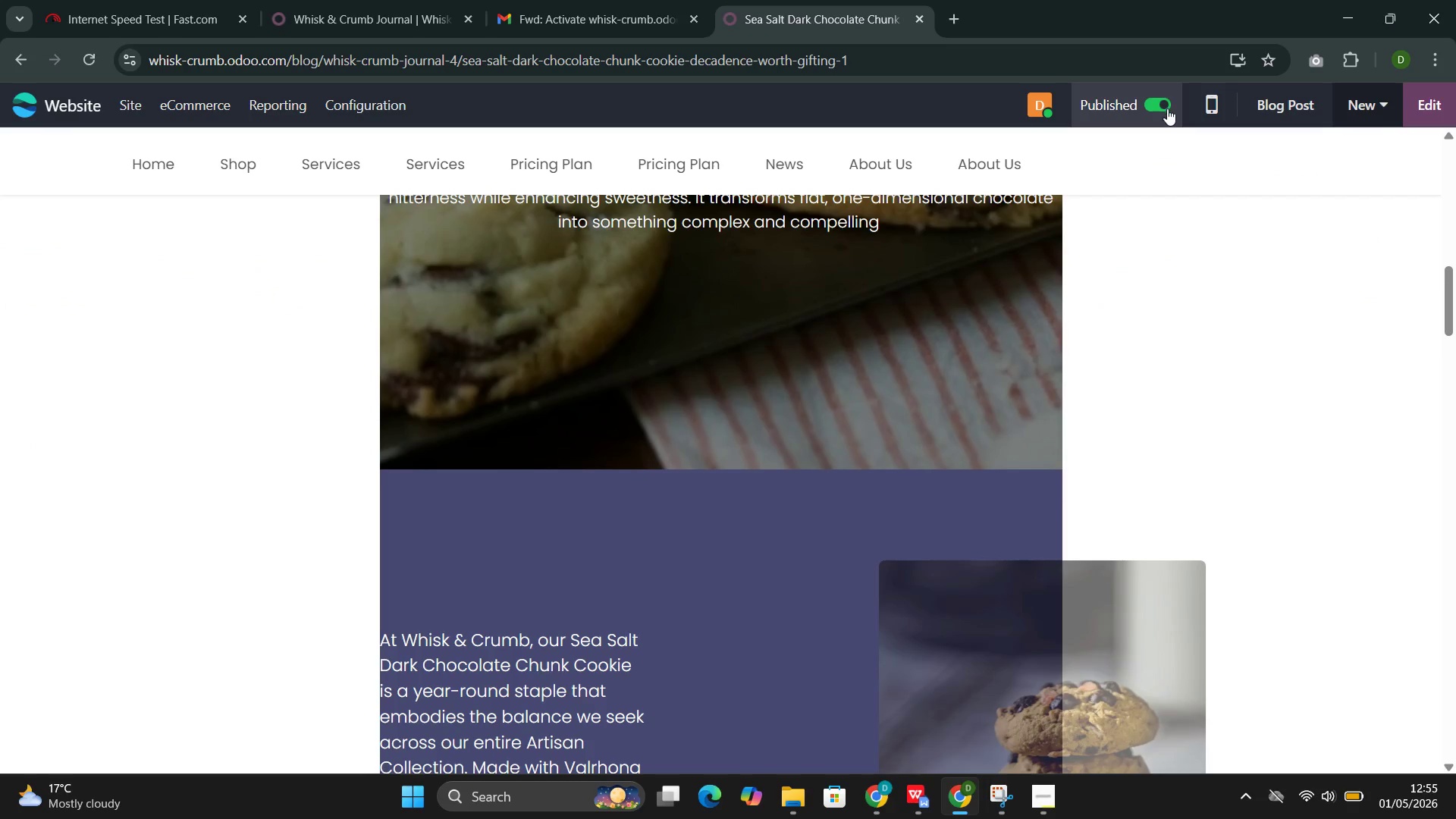 
left_click([1167, 108])
 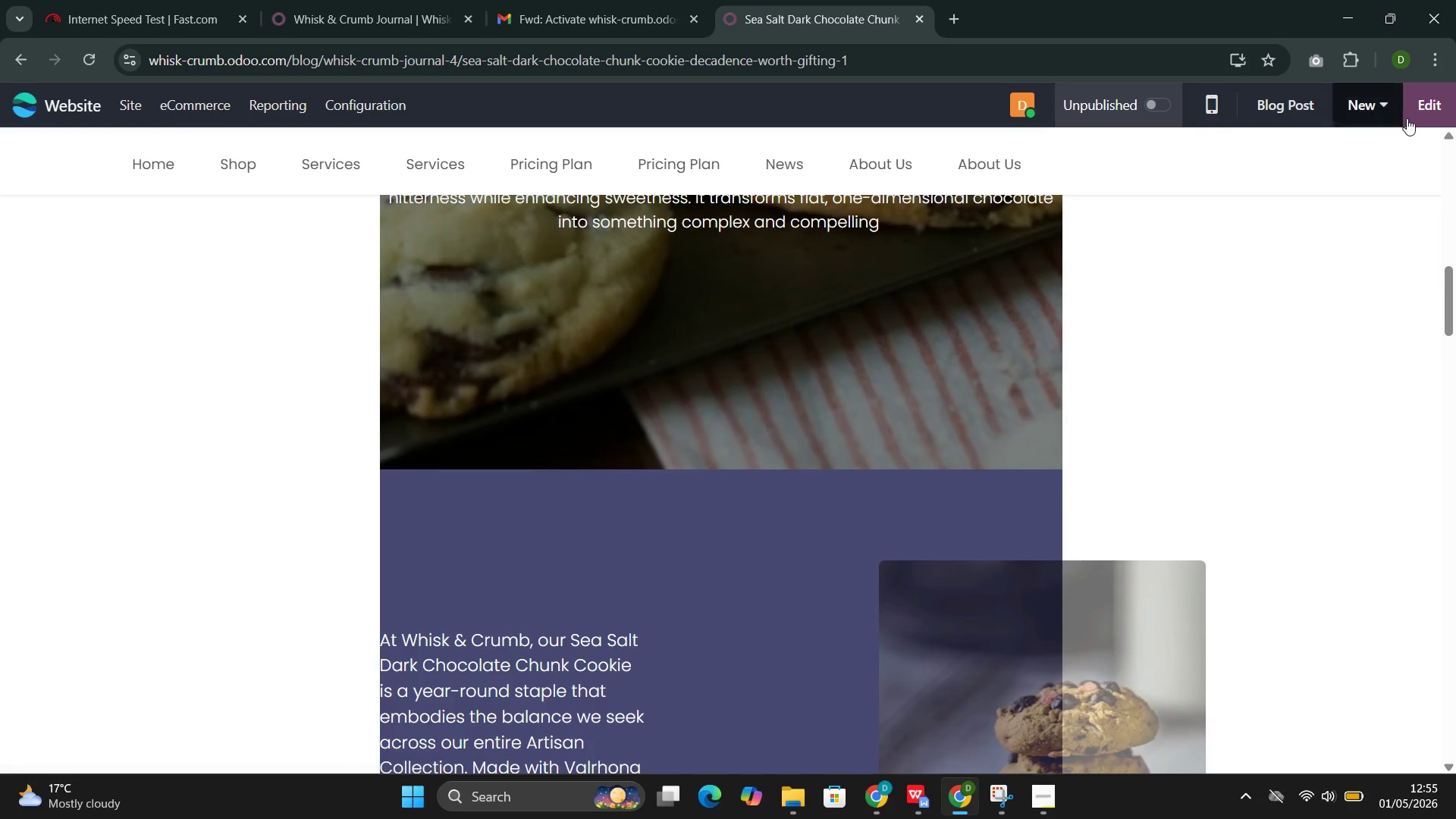 
left_click([1421, 105])
 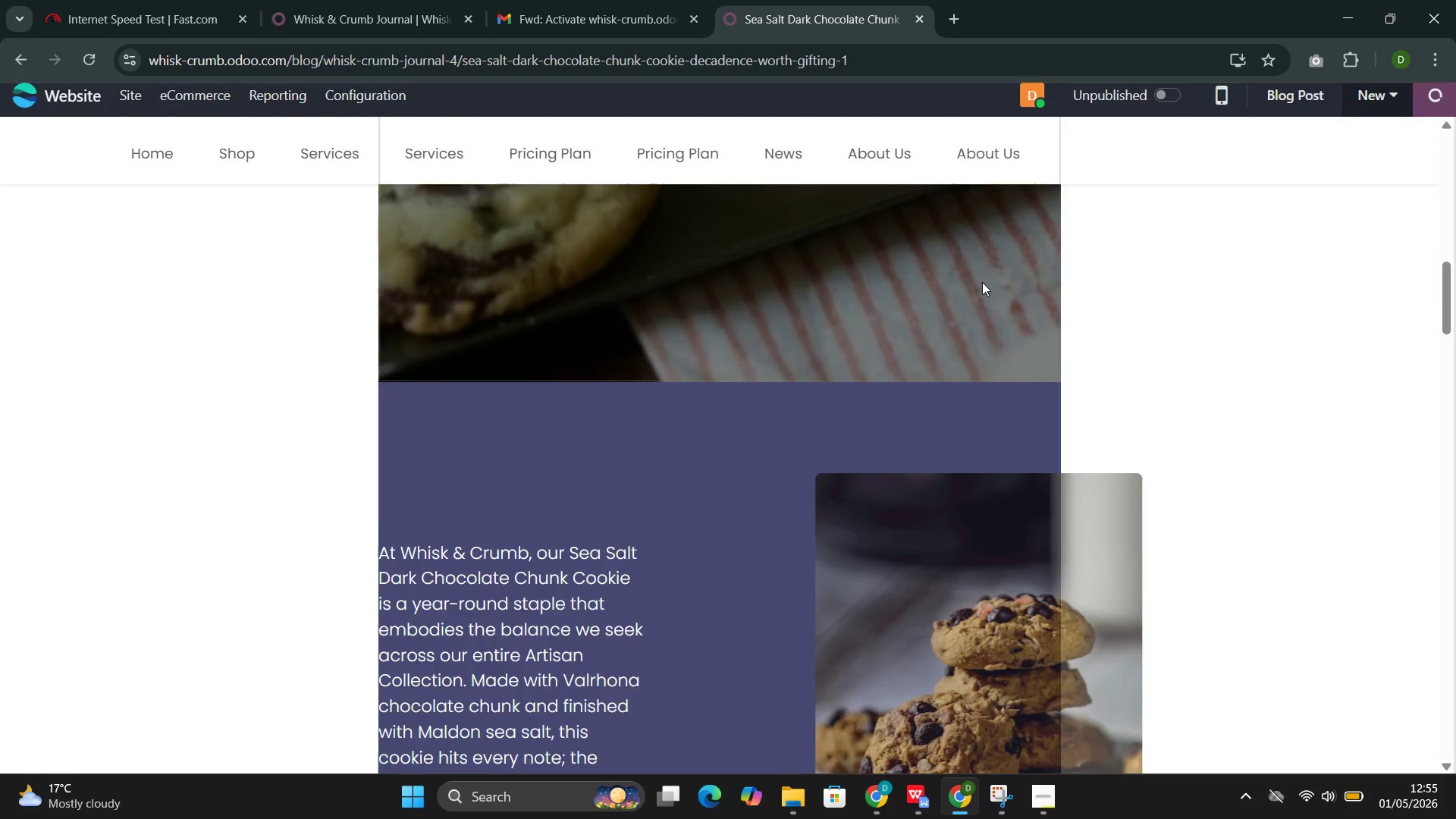 
scroll: coordinate [981, 276], scroll_direction: down, amount: 35.0
 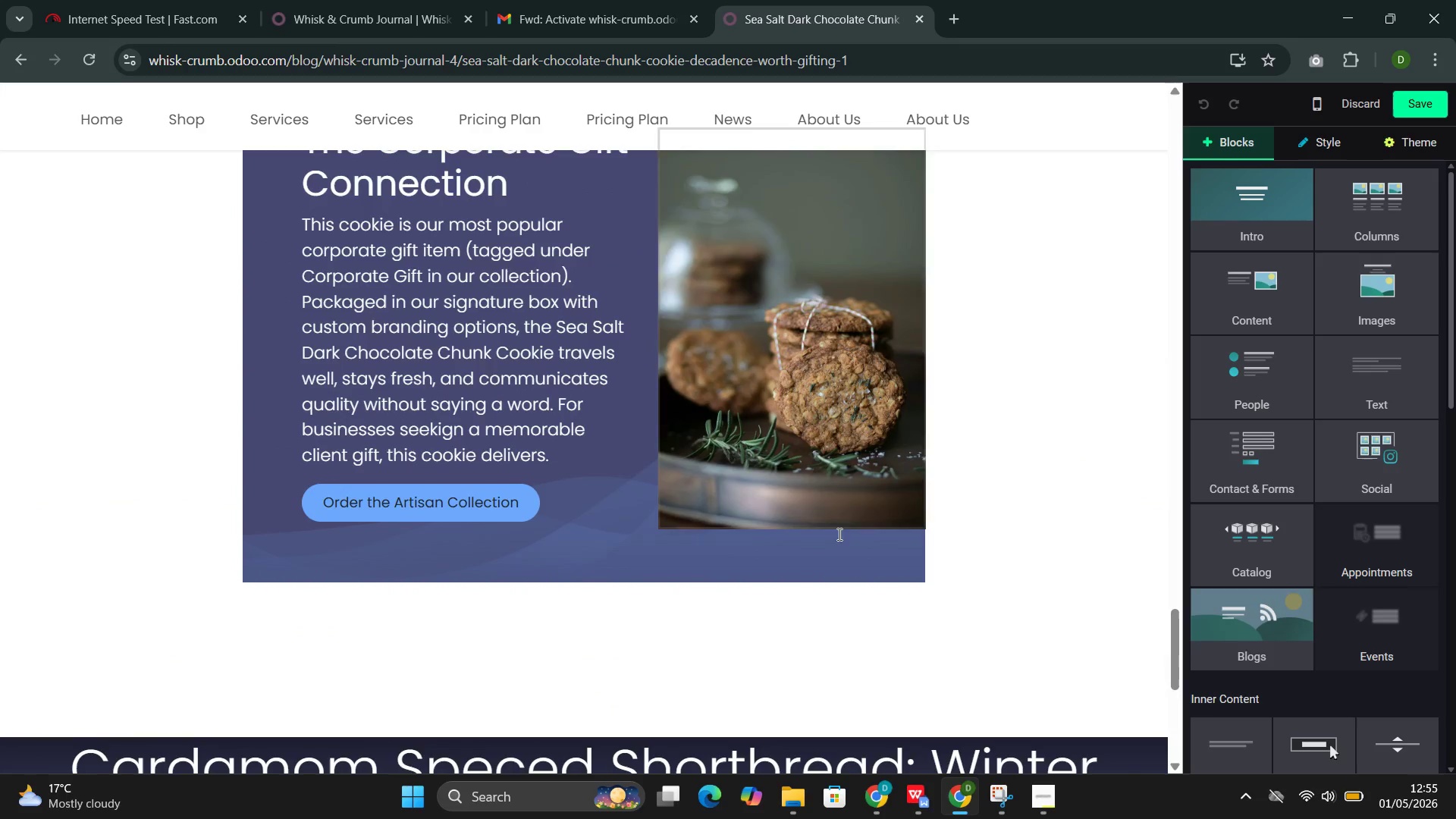 
left_click([844, 565])
 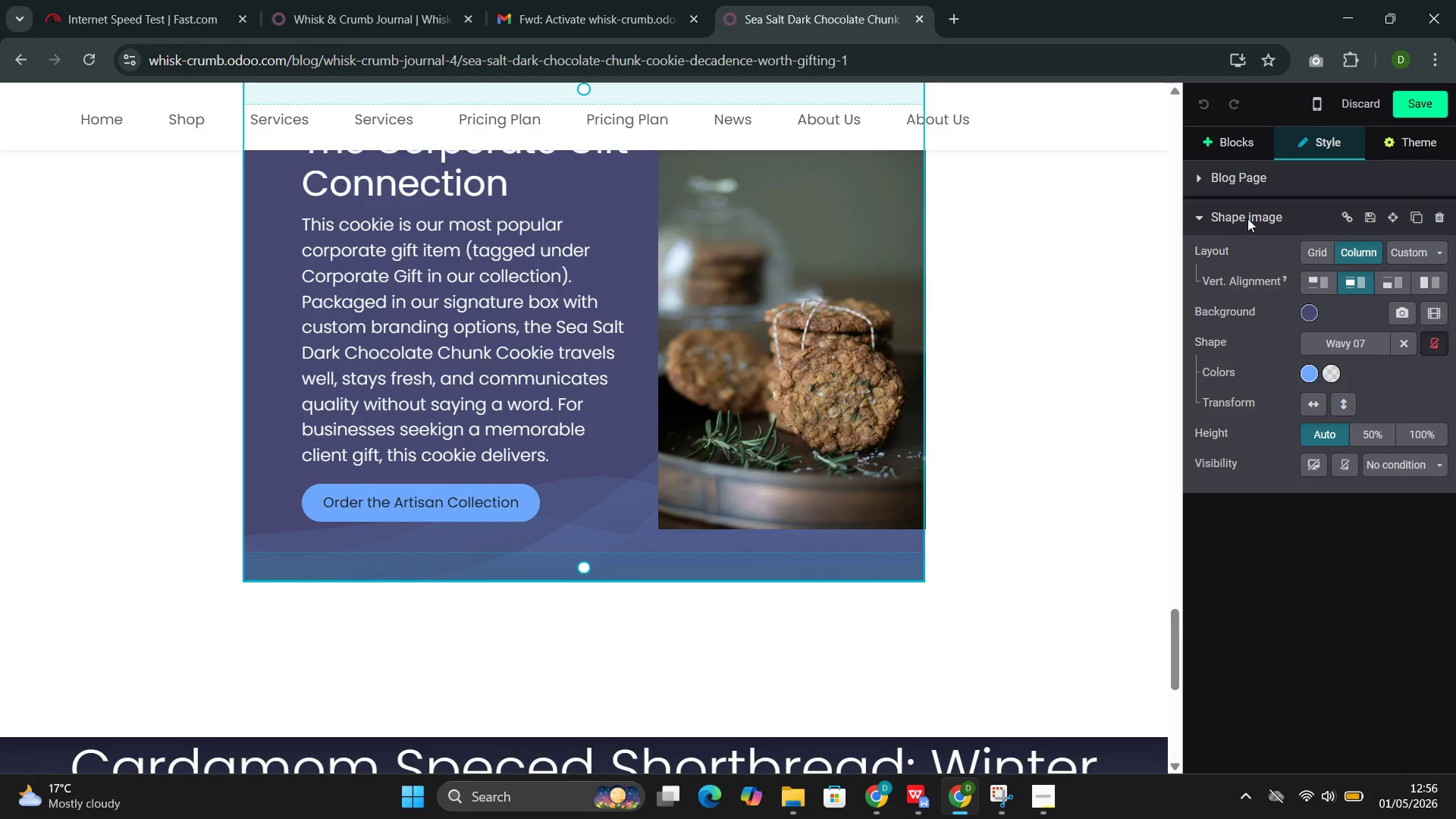 
left_click([1232, 146])
 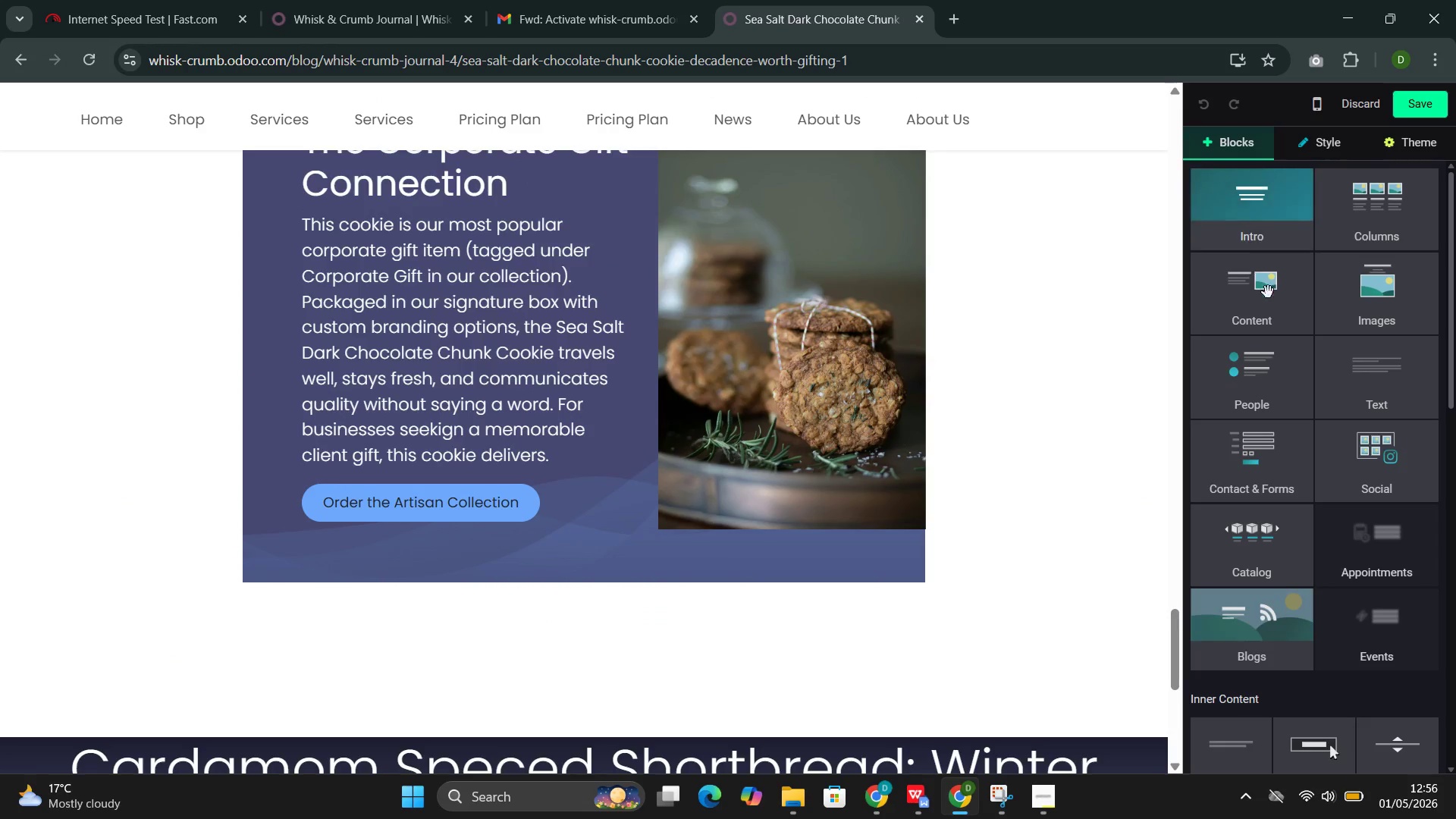 
scroll: coordinate [835, 397], scroll_direction: down, amount: 15.0
 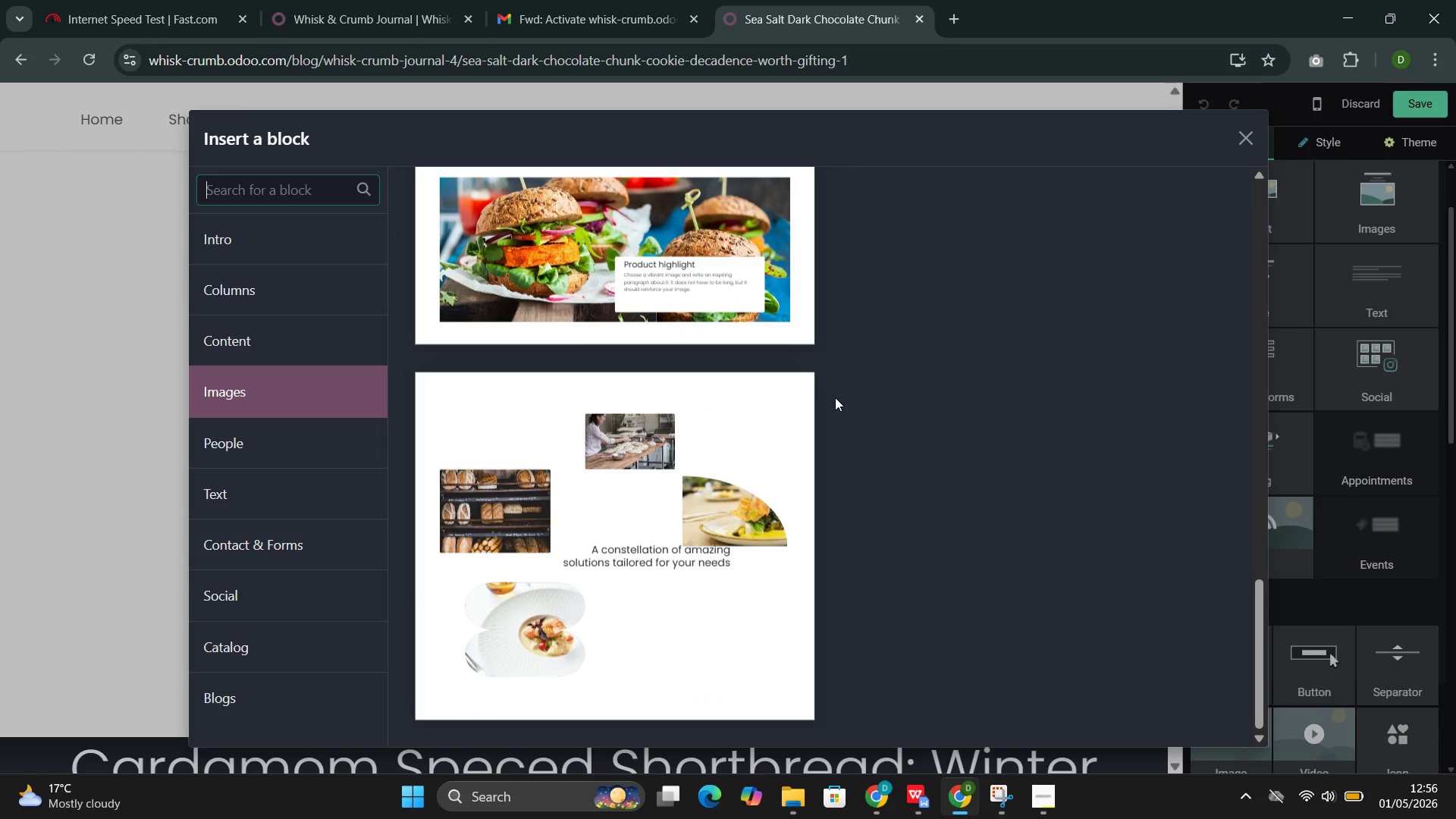 
scroll: coordinate [814, 398], scroll_direction: up, amount: 7.0
 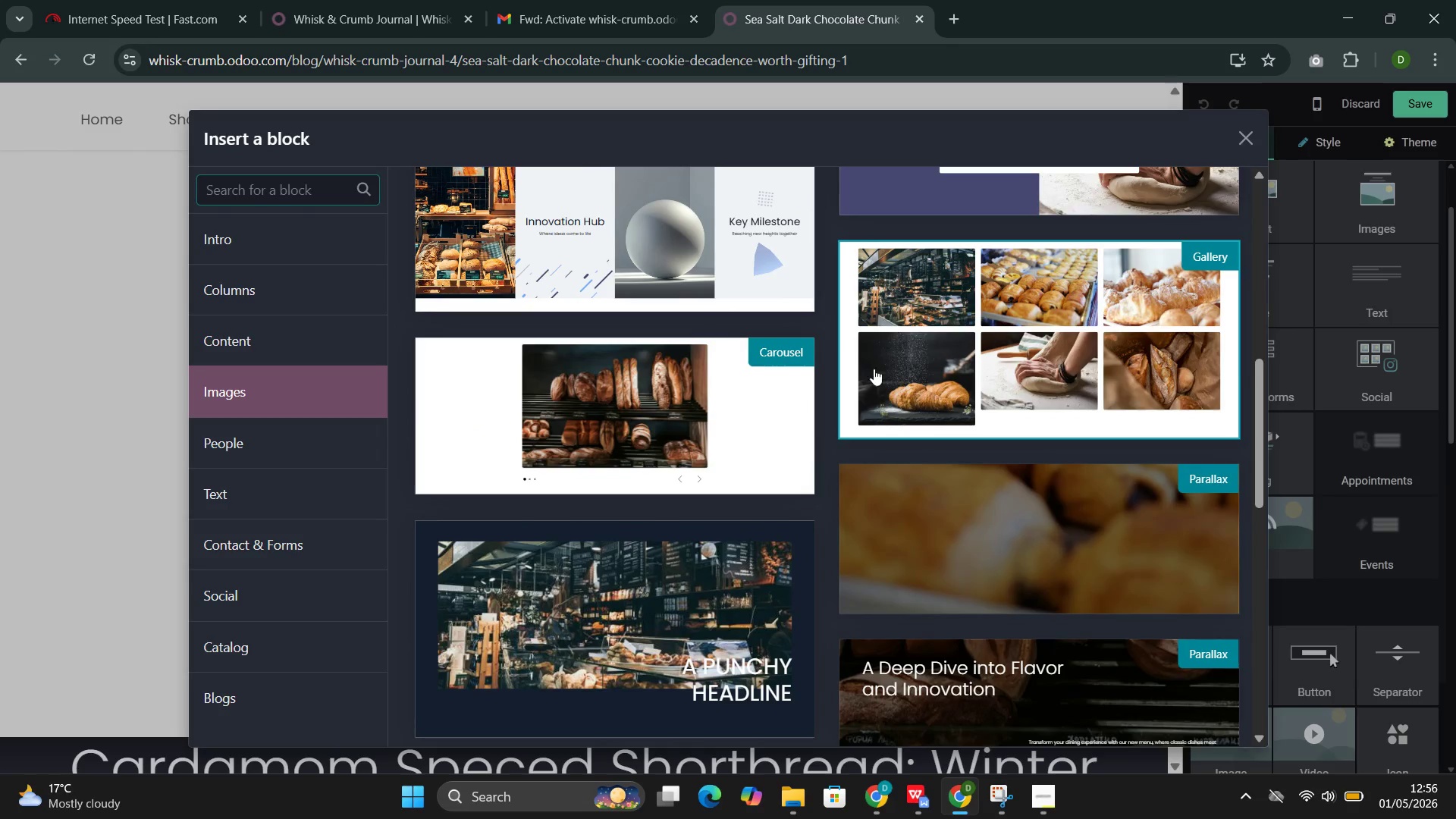 
left_click([886, 362])
 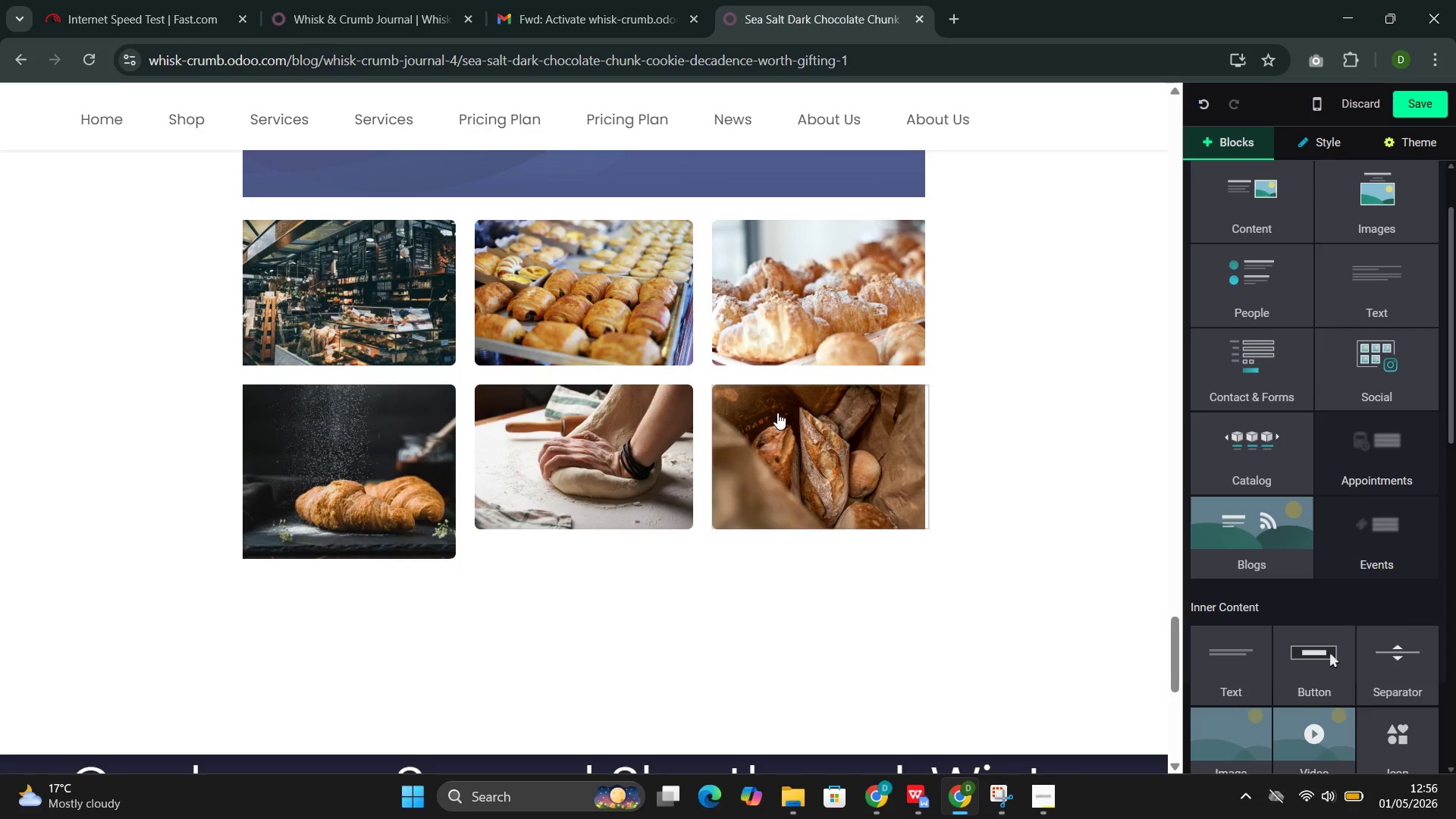 
wait(31.28)
 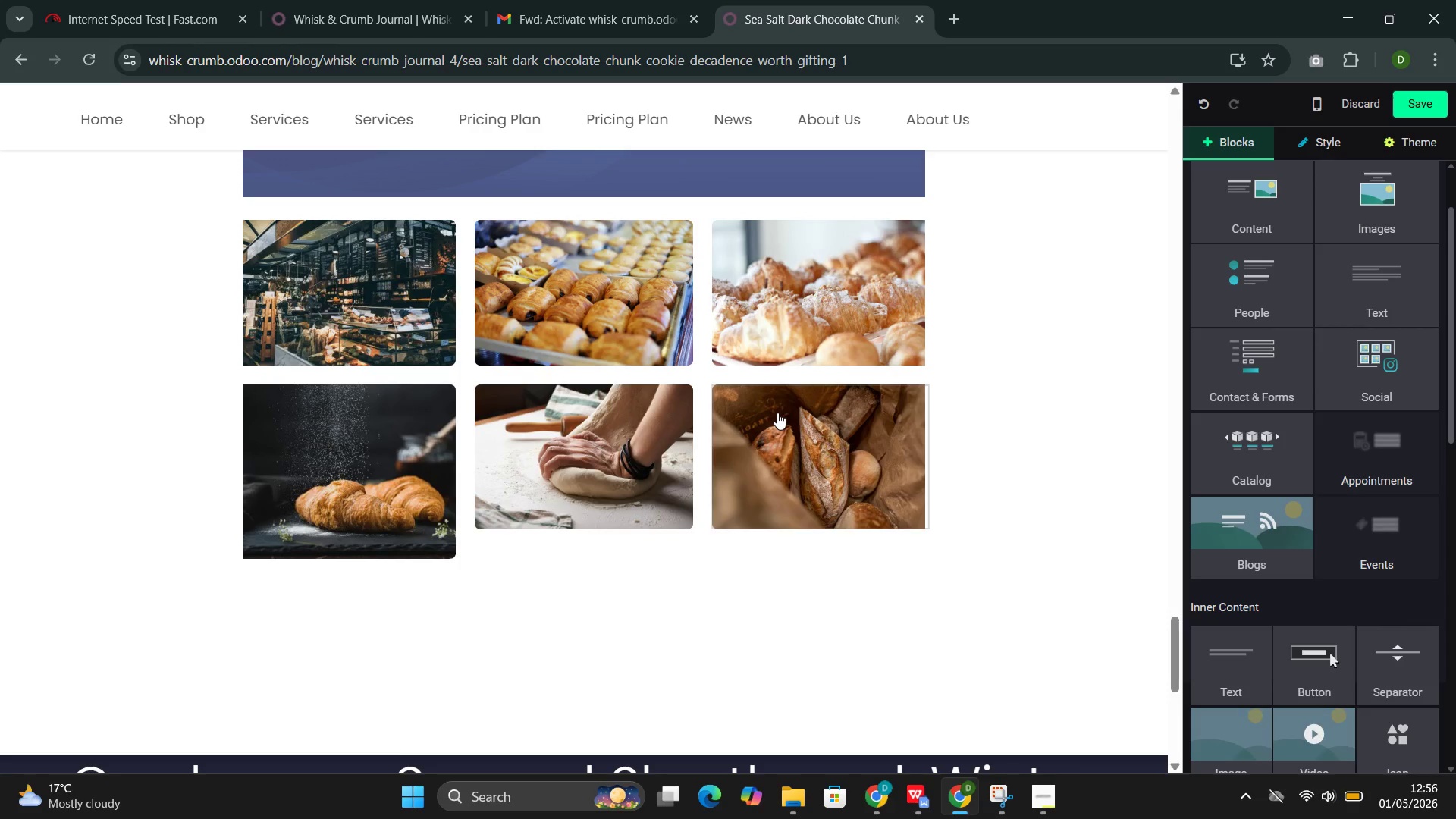 
left_click([372, 315])
 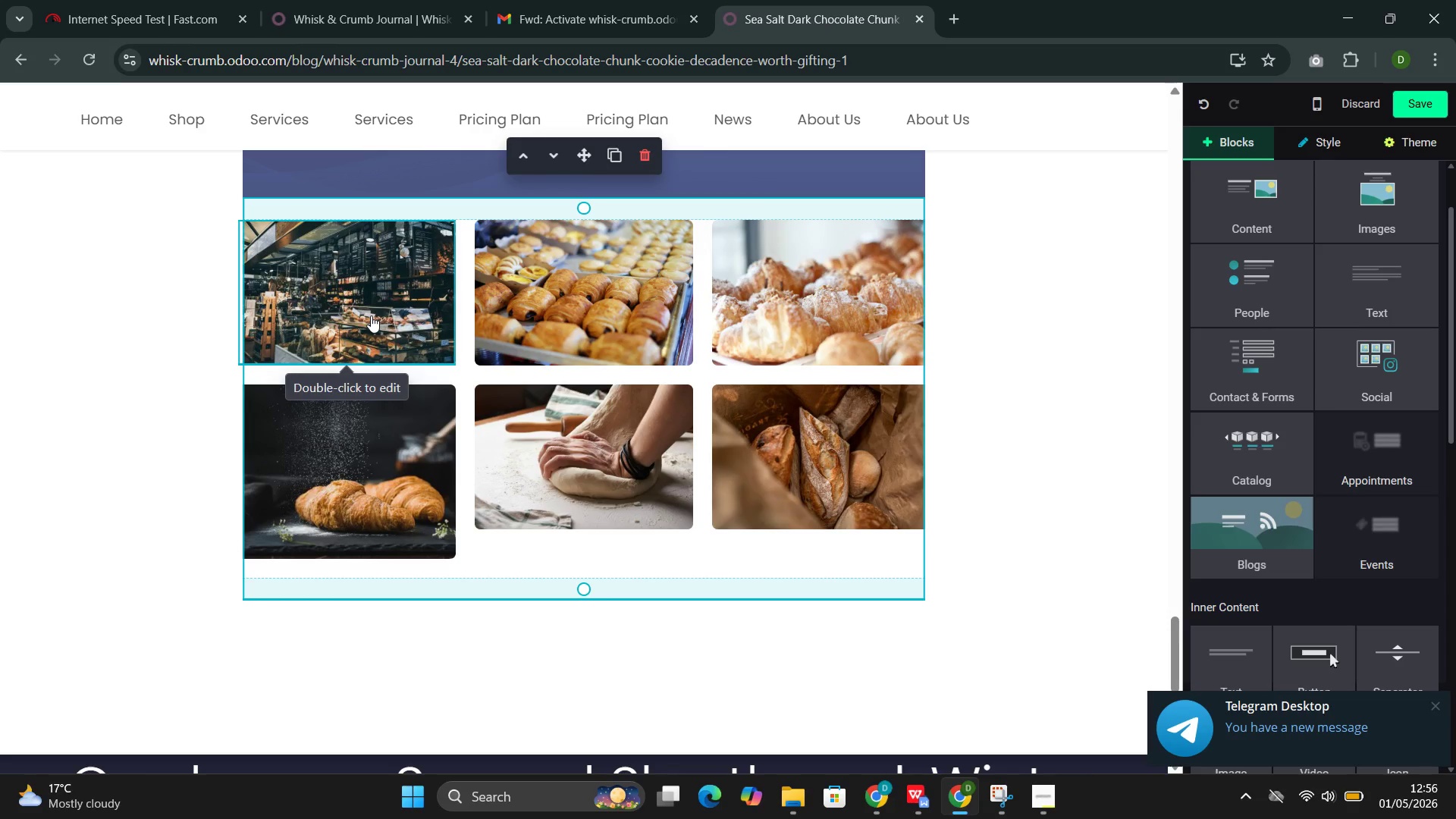 
double_click([371, 315])
 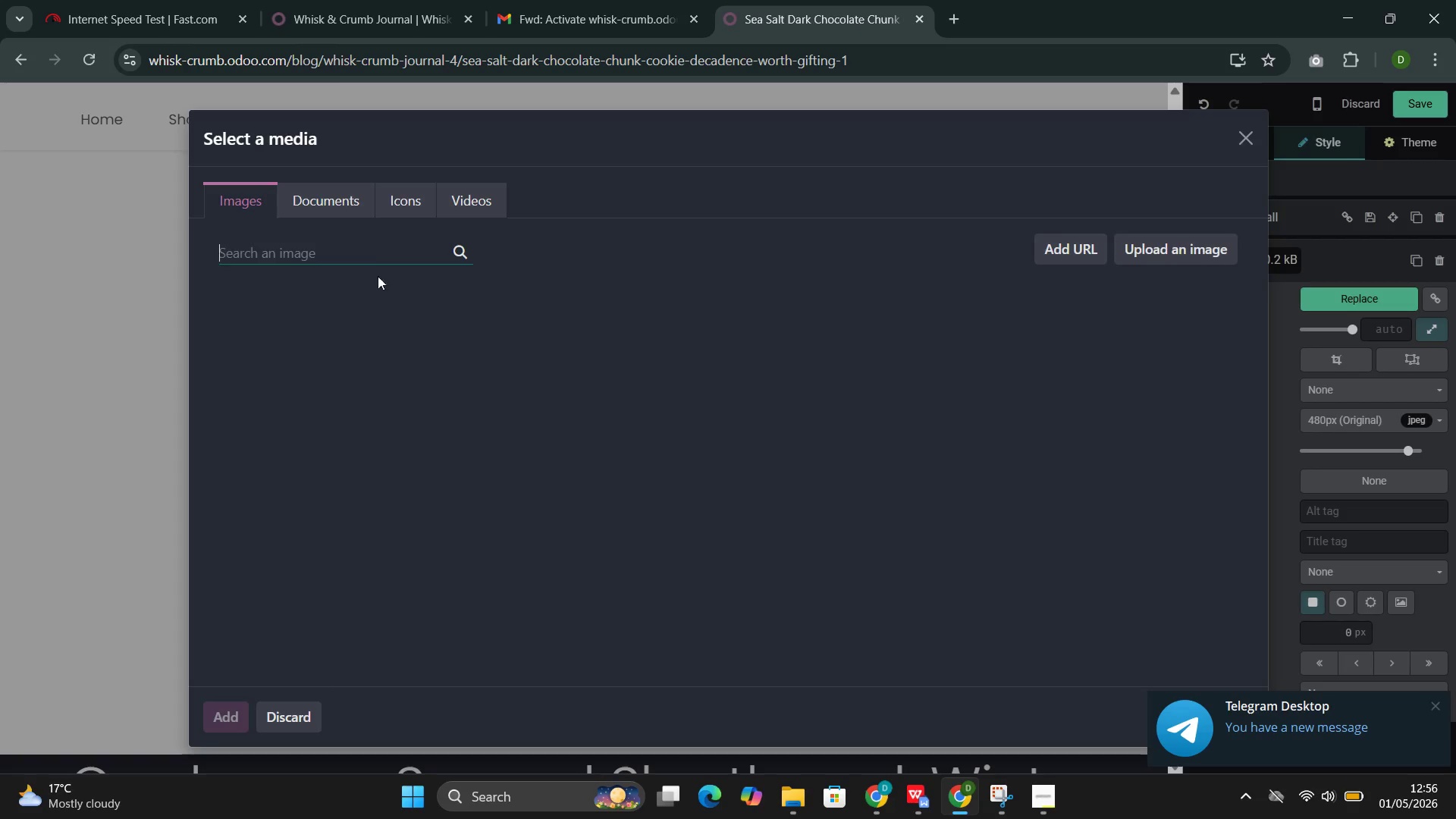 
left_click([375, 262])
 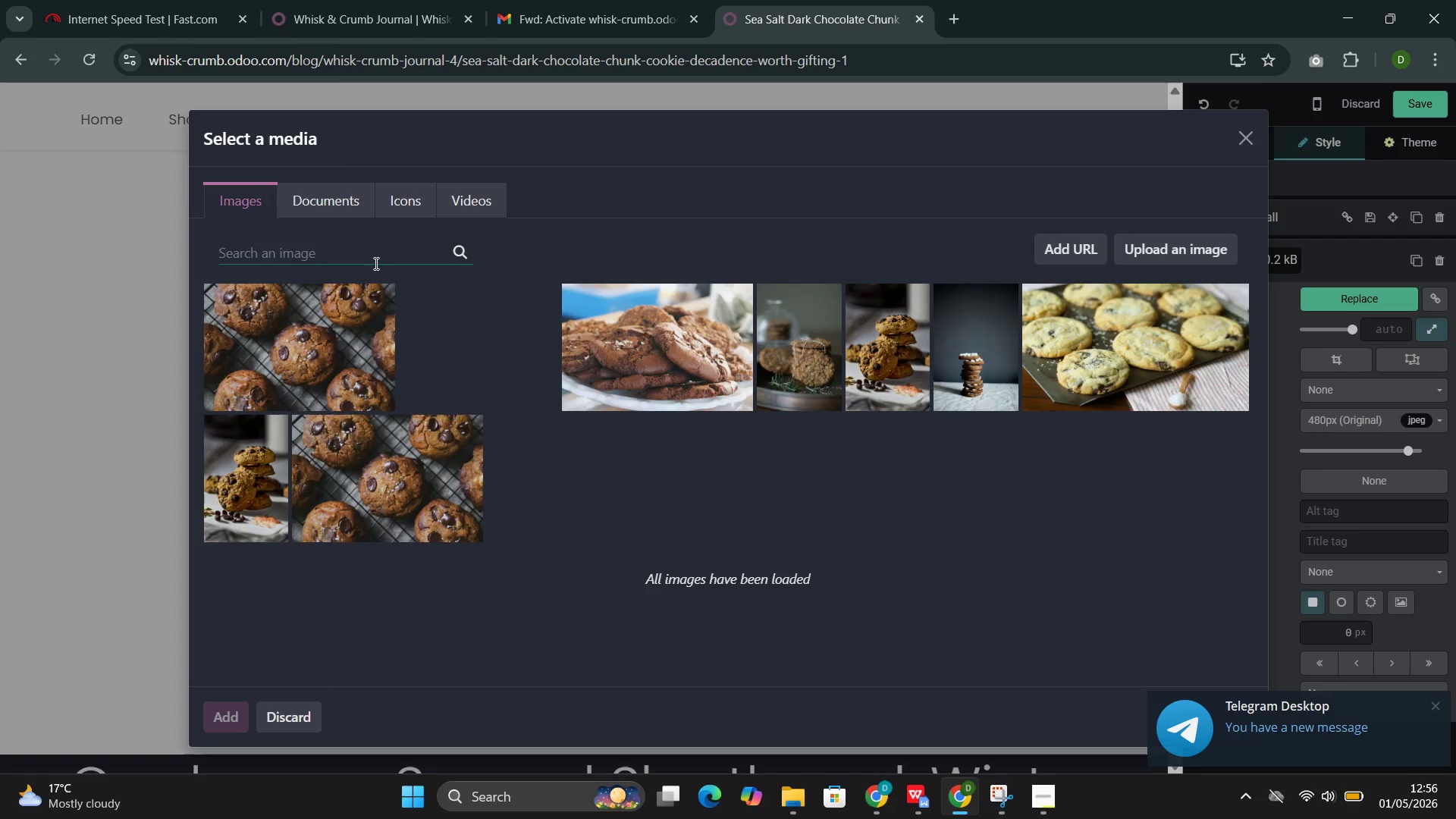 
type(Butter Browi)
key(Backspace)
type(ning in a pan )
 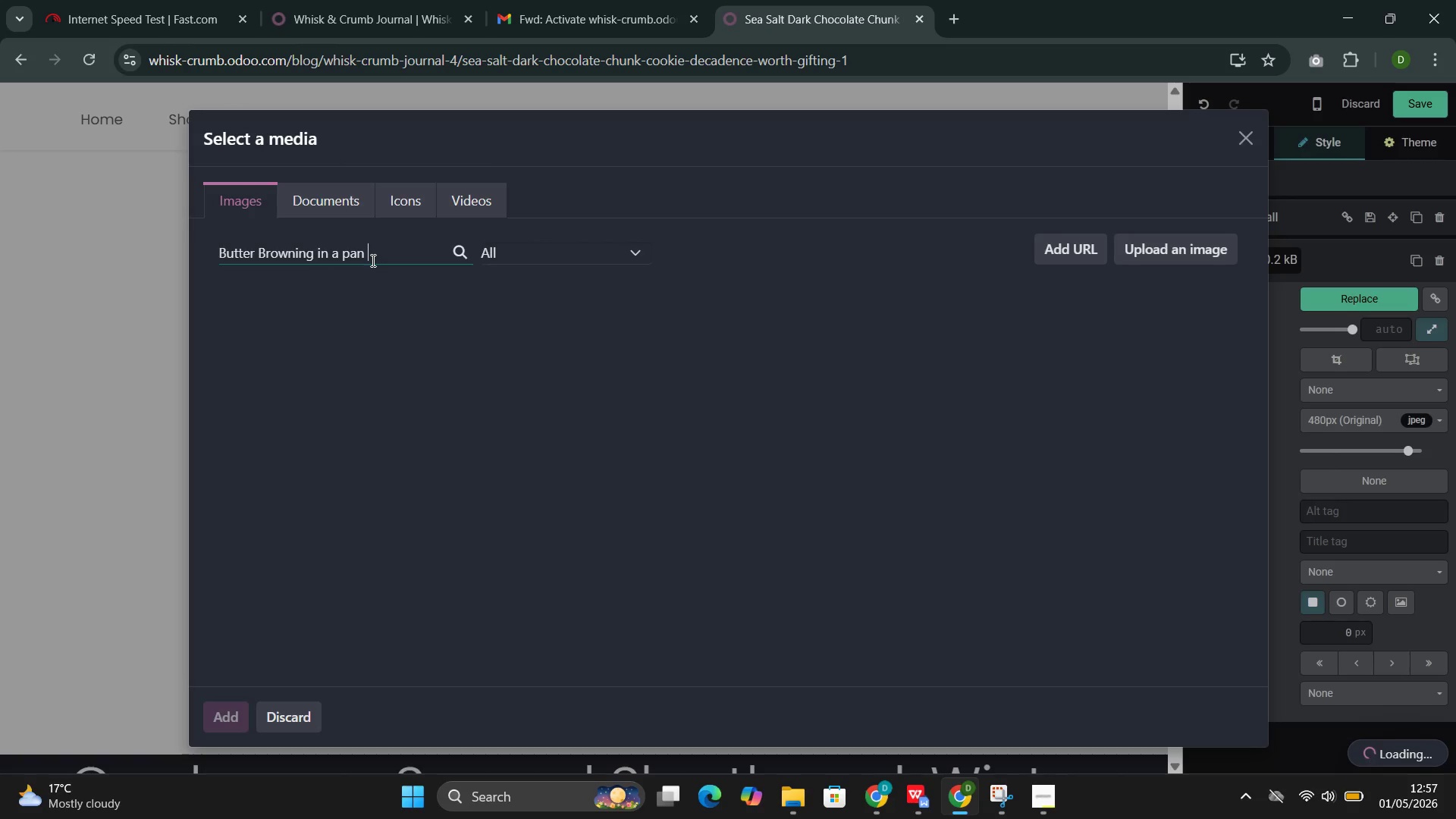 
wait(8.64)
 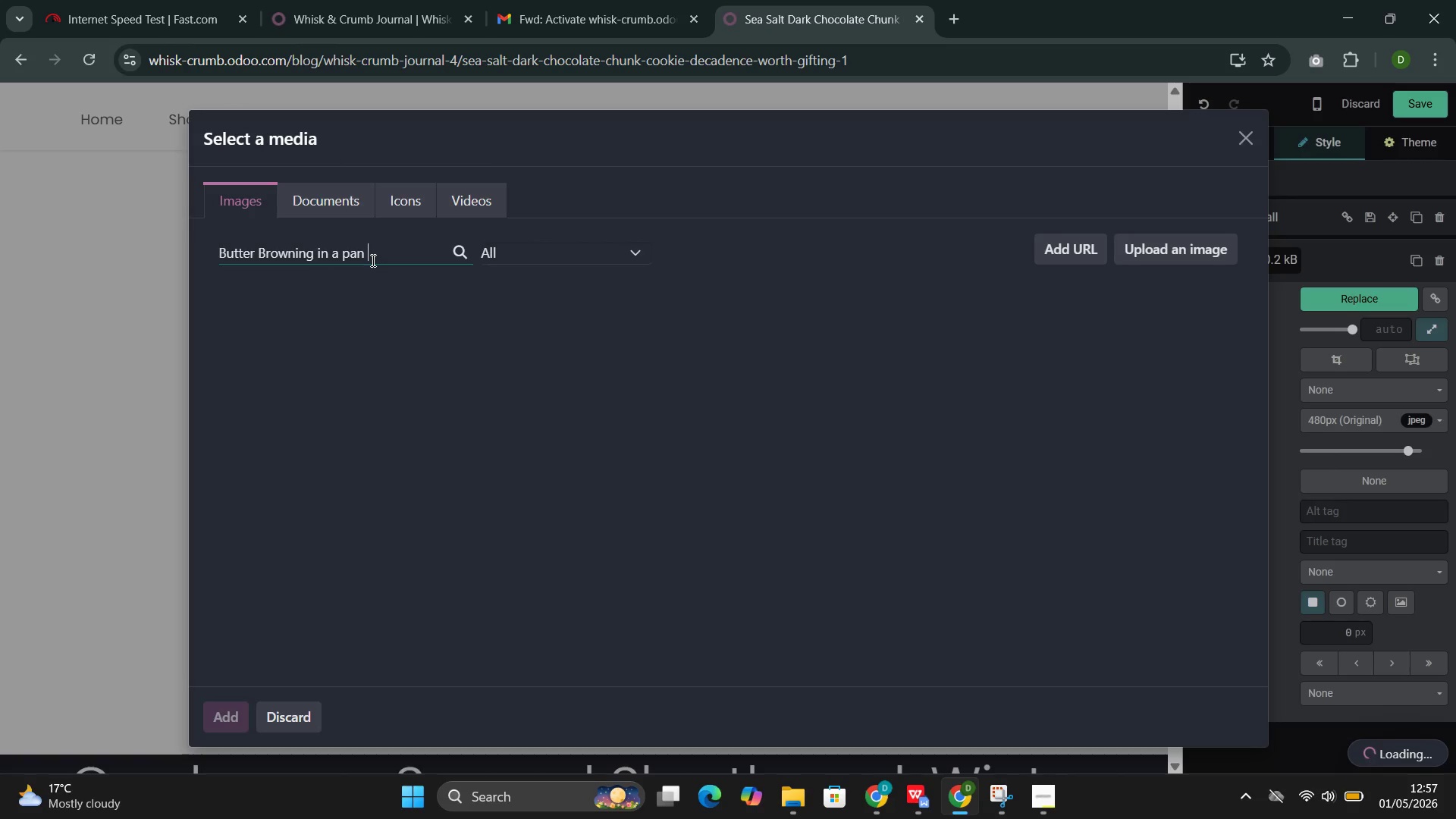 
scroll: coordinate [416, 470], scroll_direction: down, amount: 3.0
 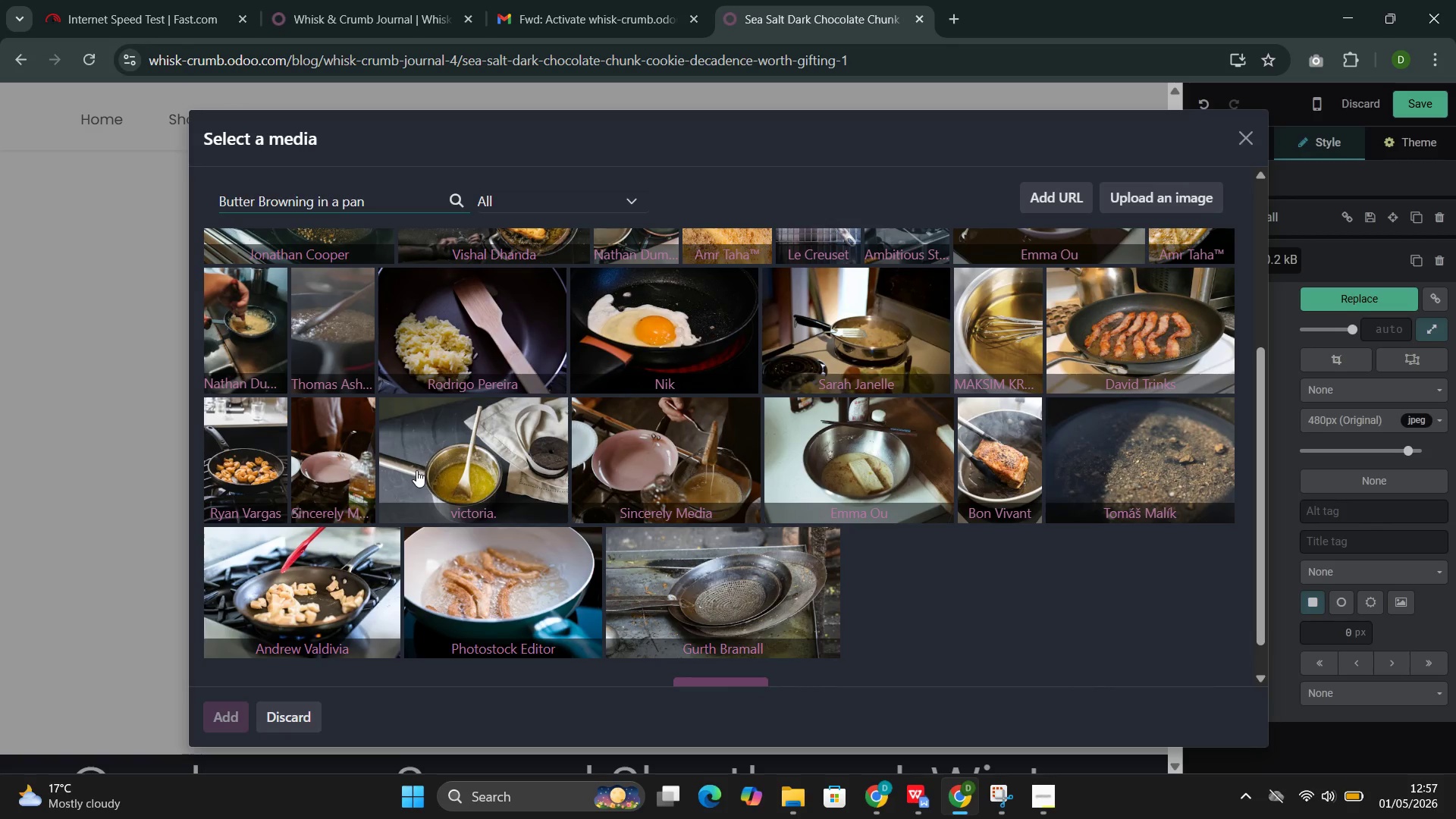 
left_click([843, 435])
 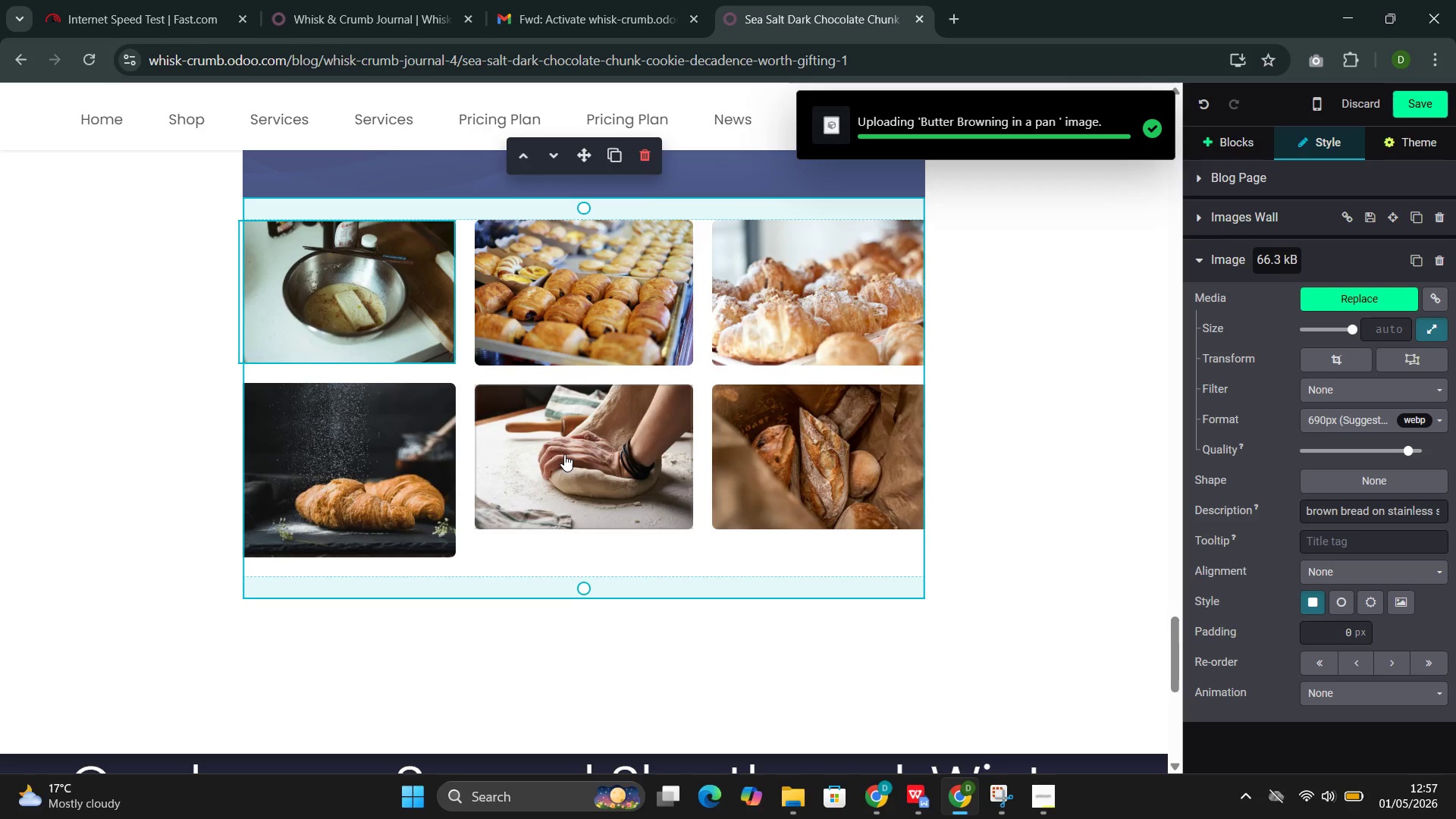 
wait(5.47)
 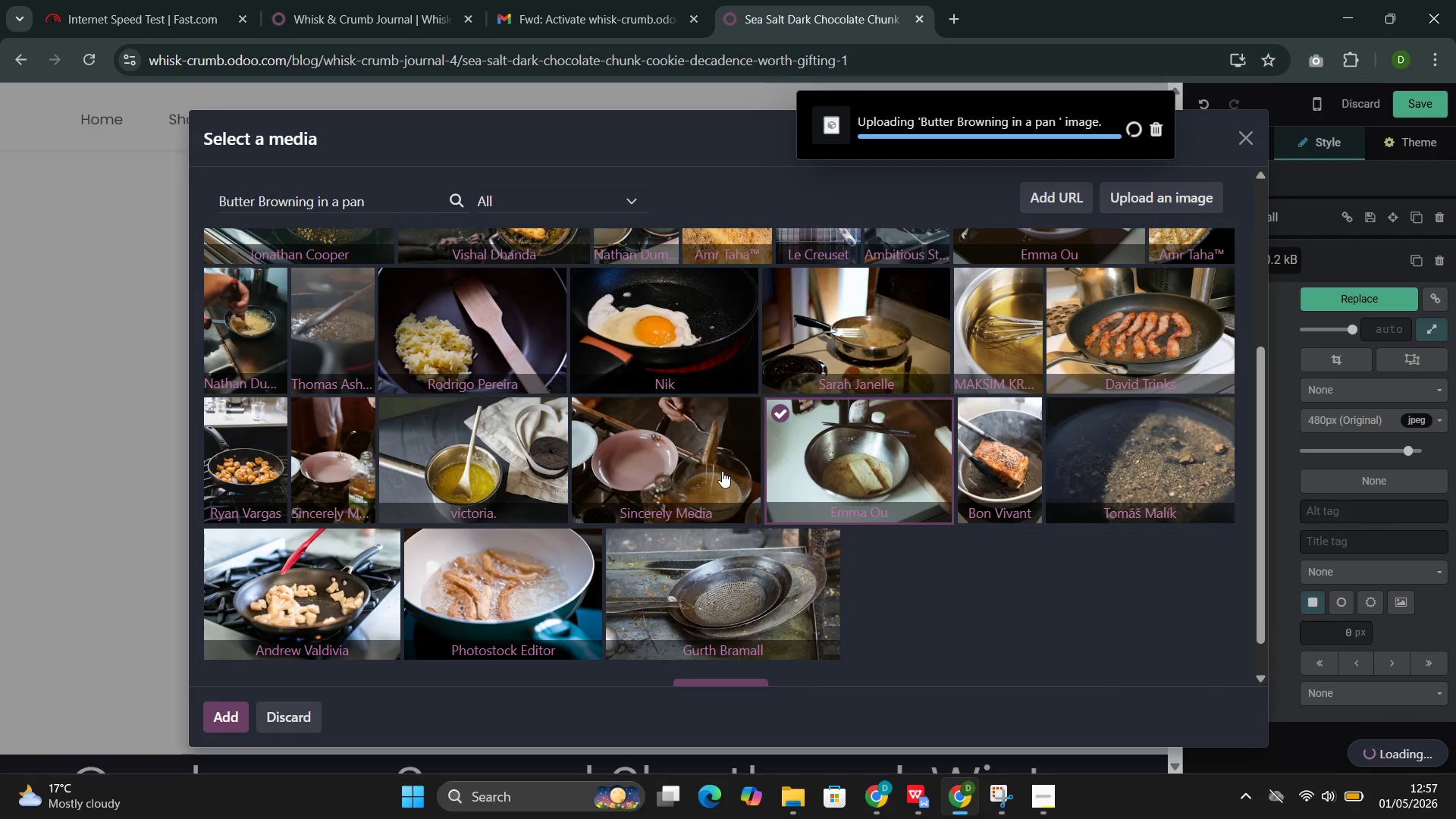 
left_click([620, 273])
 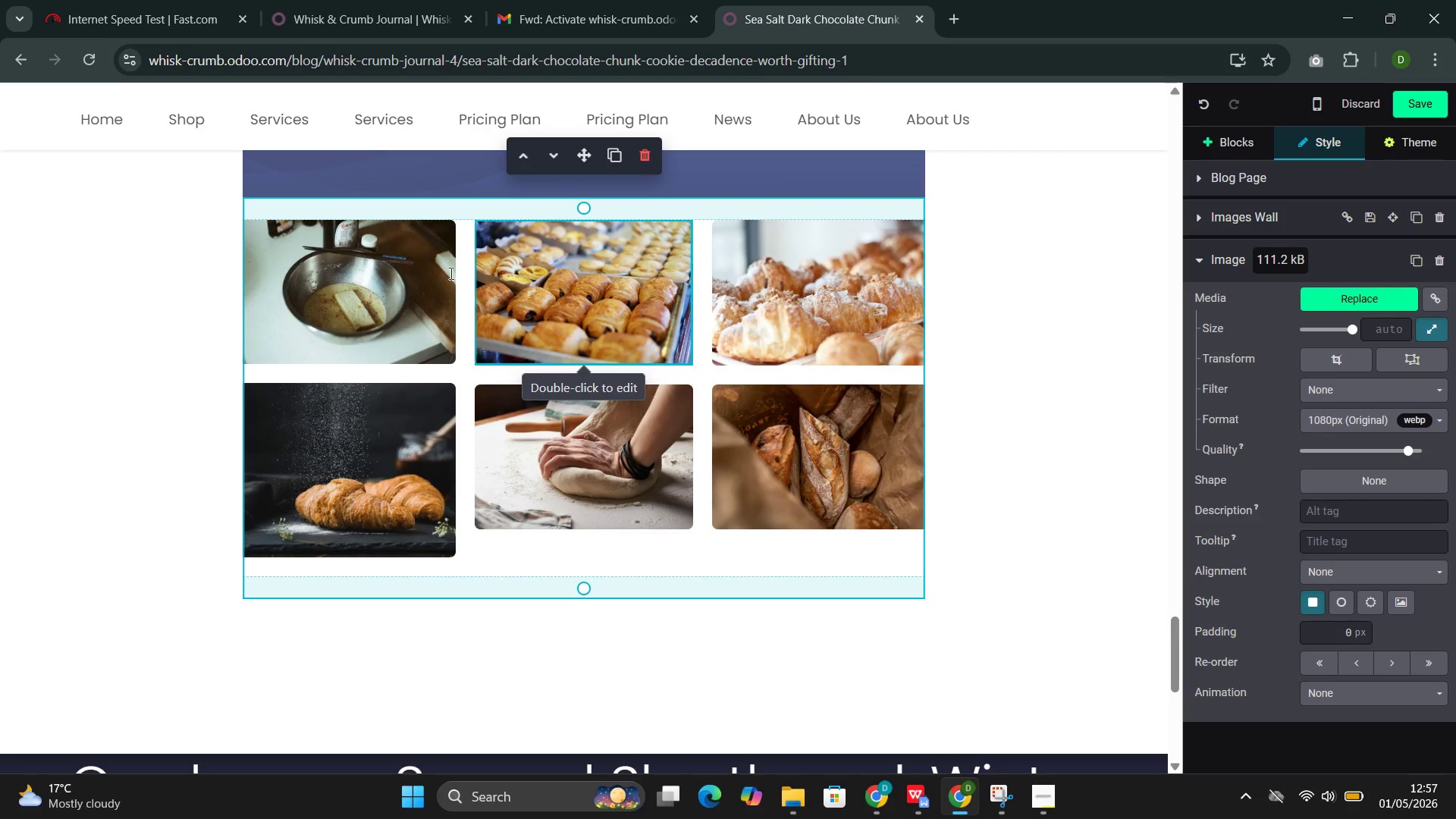 
double_click([347, 274])
 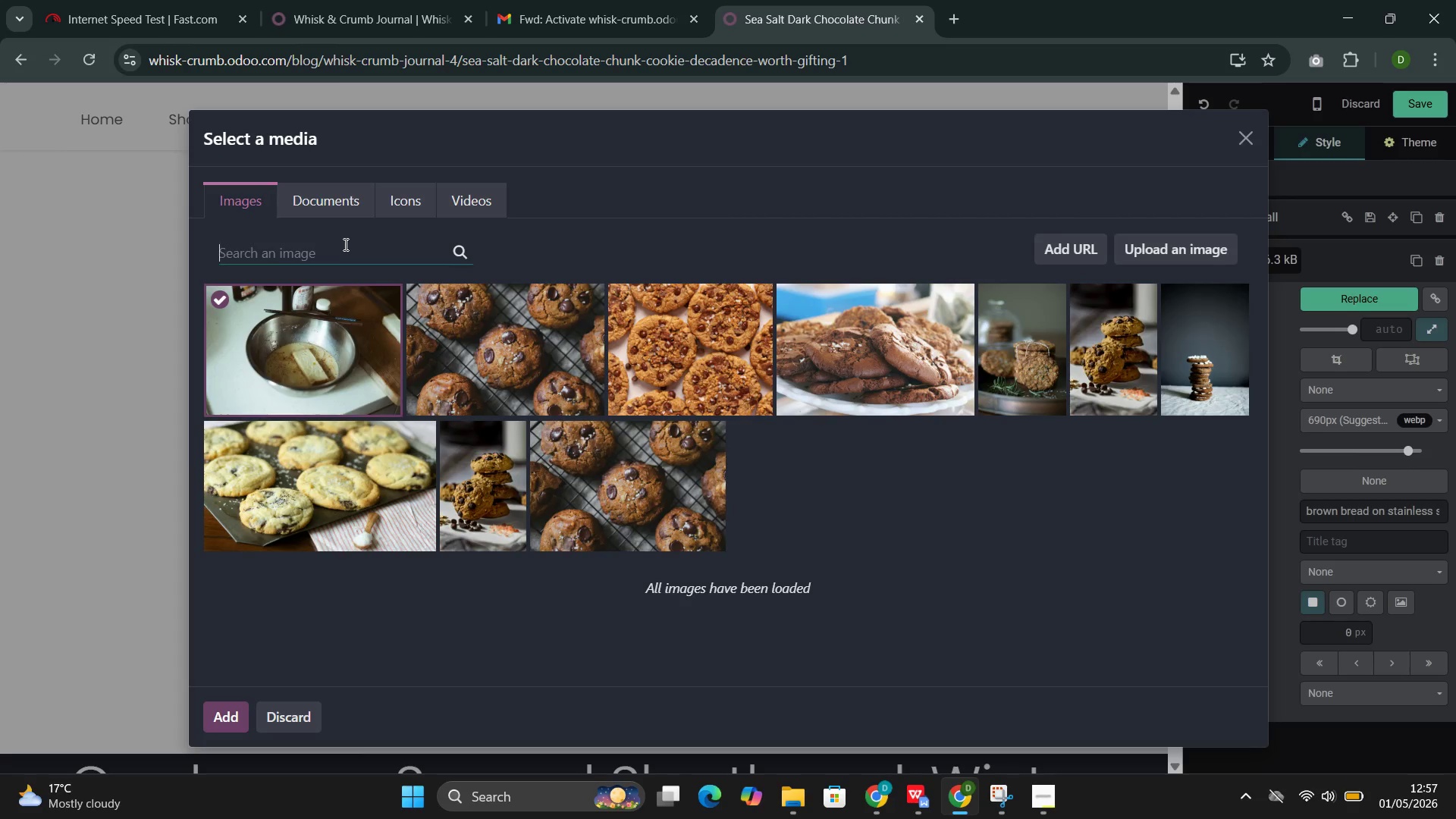 
hold_key(key=ControlLeft, duration=0.42)
 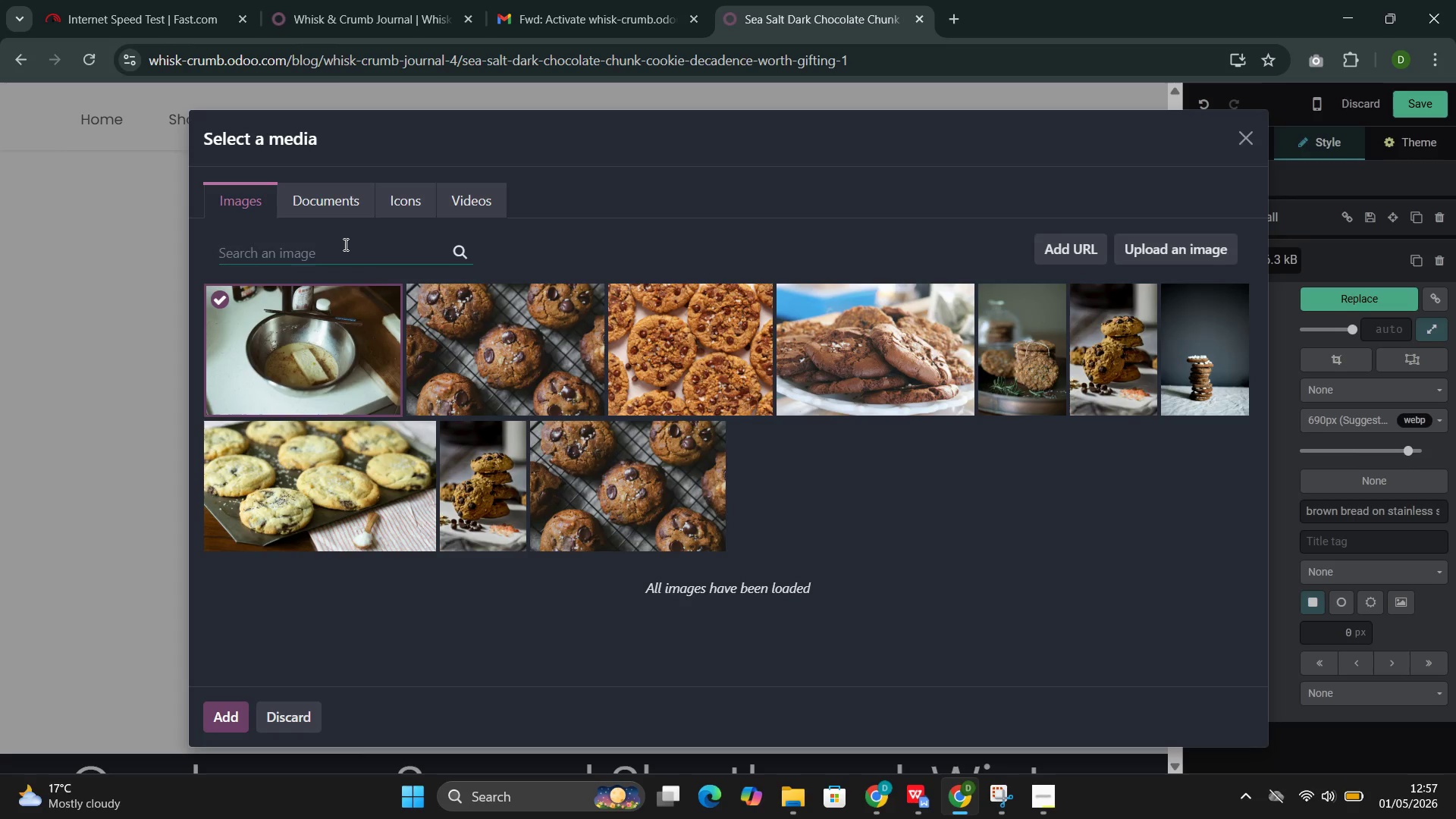 
type(Buttr)
 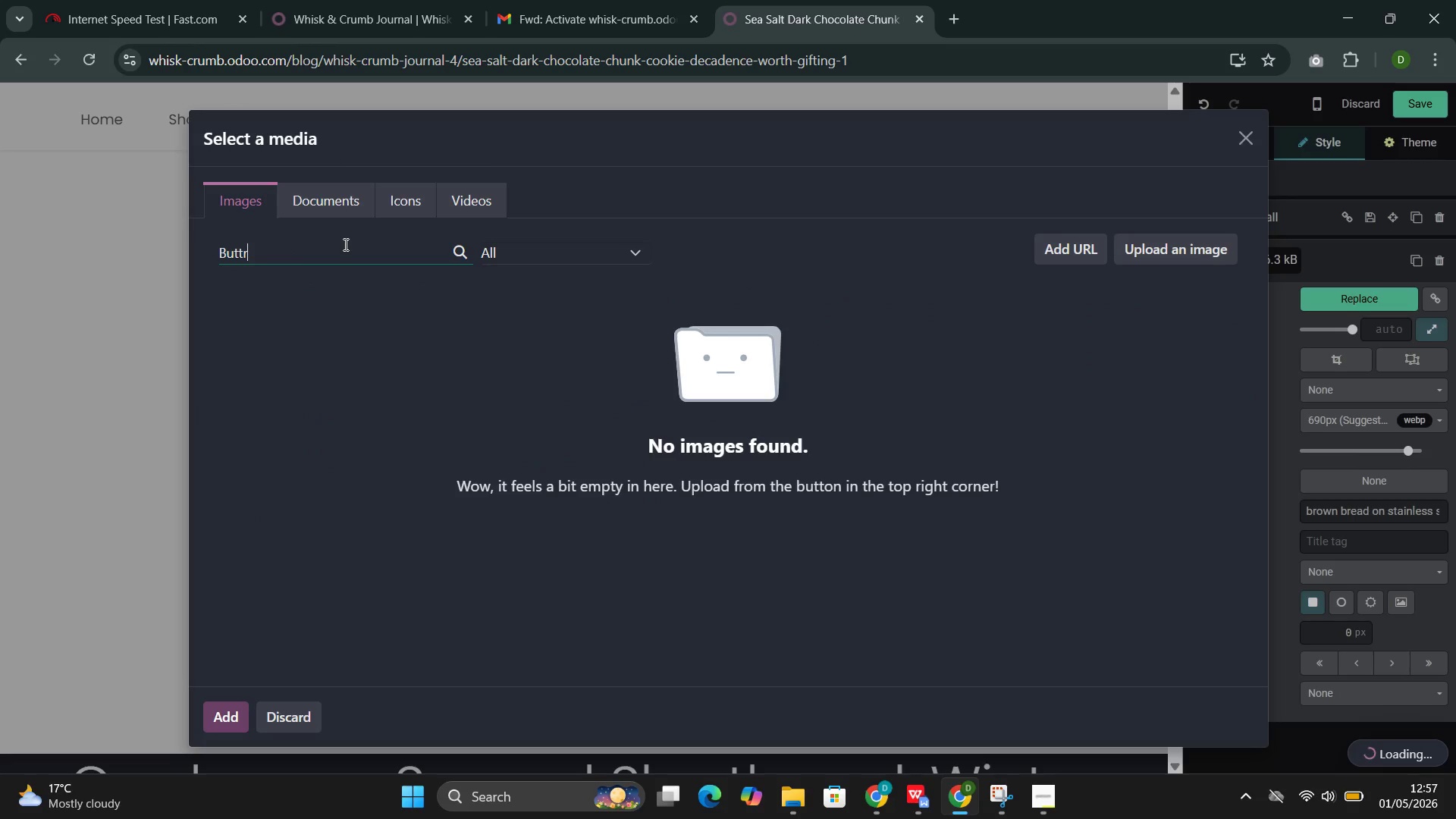 
key(Backspace)
type(er browi)
key(Backspace)
type(ning in a pan)
 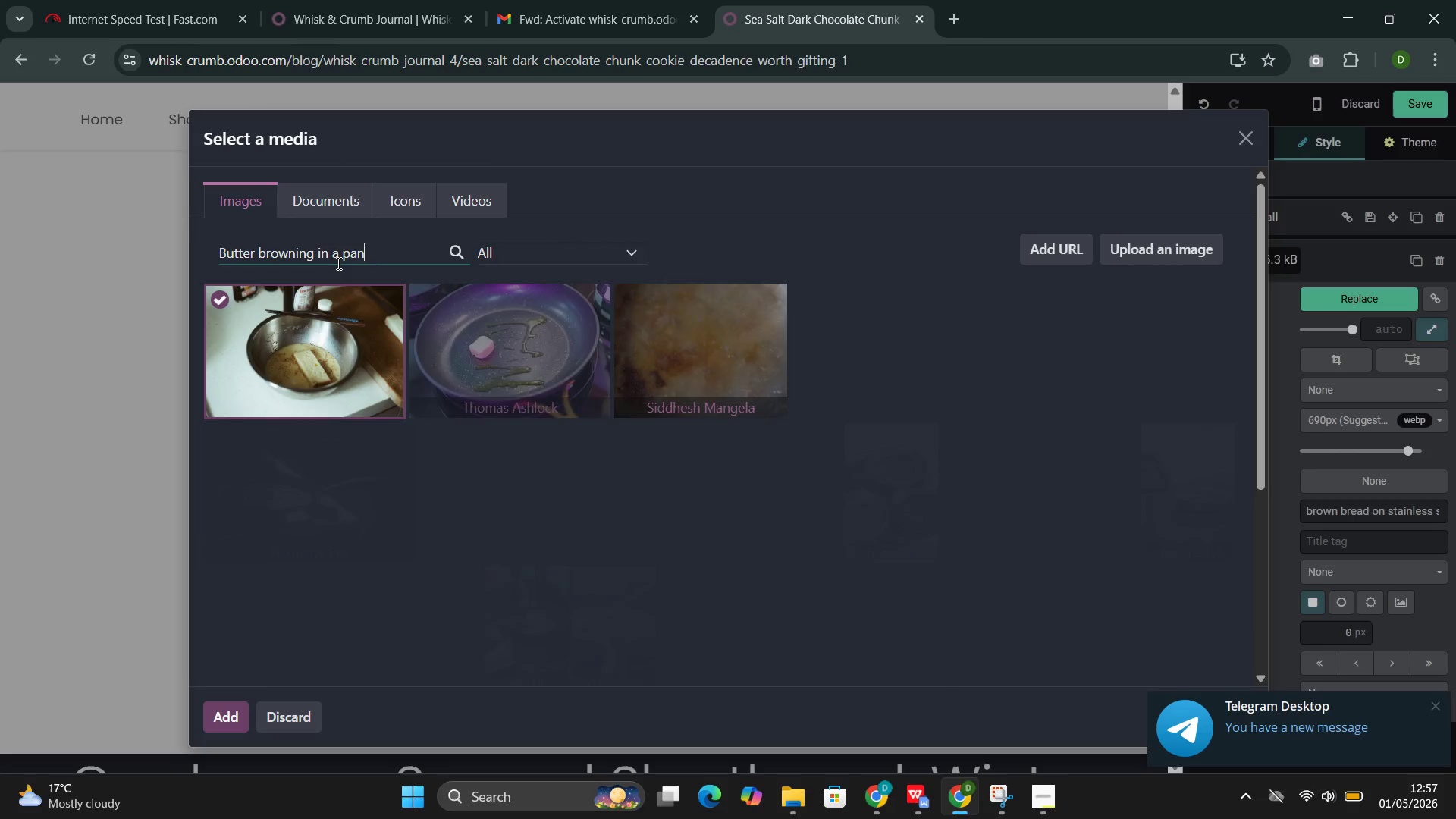 
wait(5.77)
 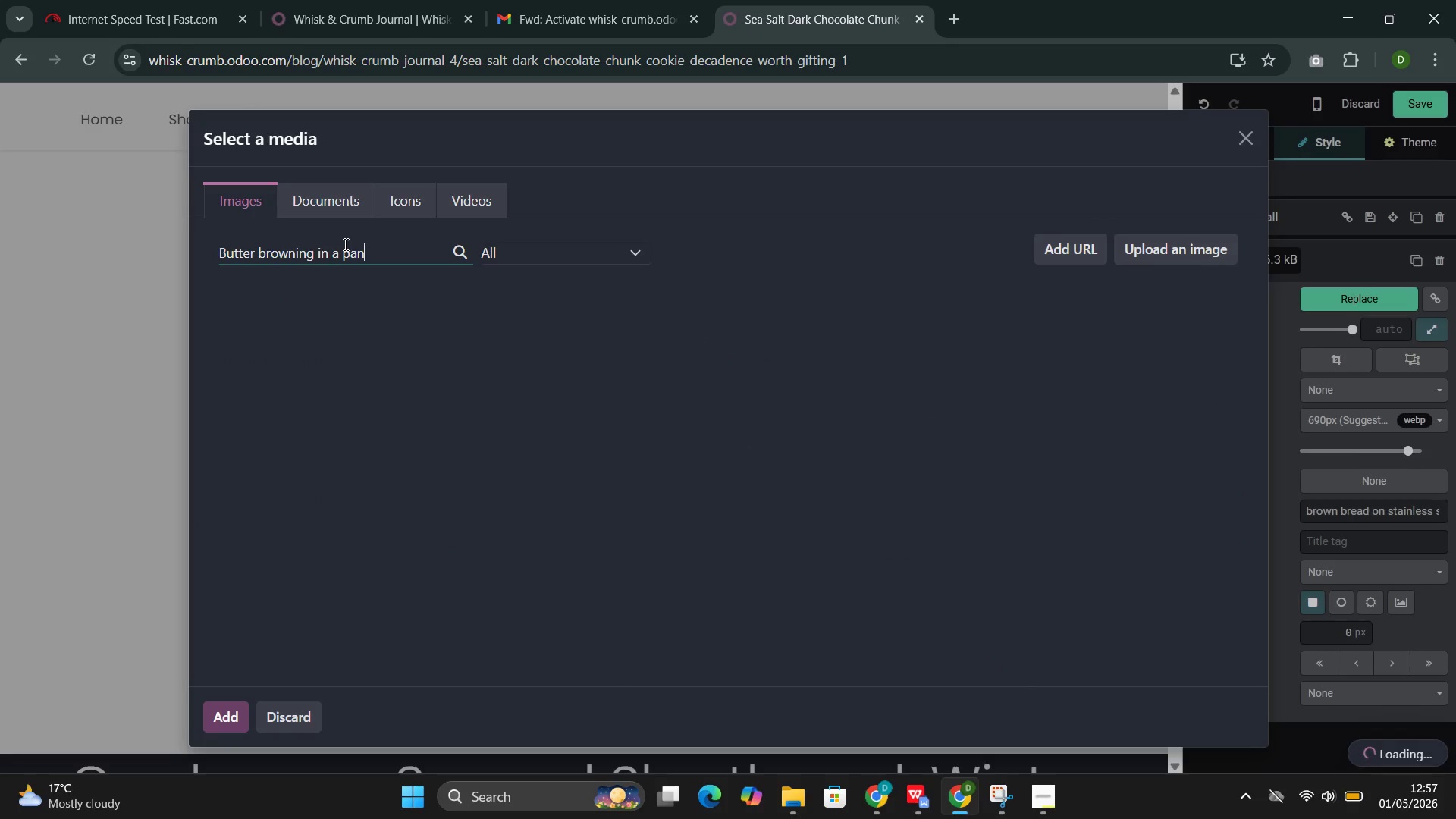 
scroll: coordinate [902, 631], scroll_direction: down, amount: 3.0
 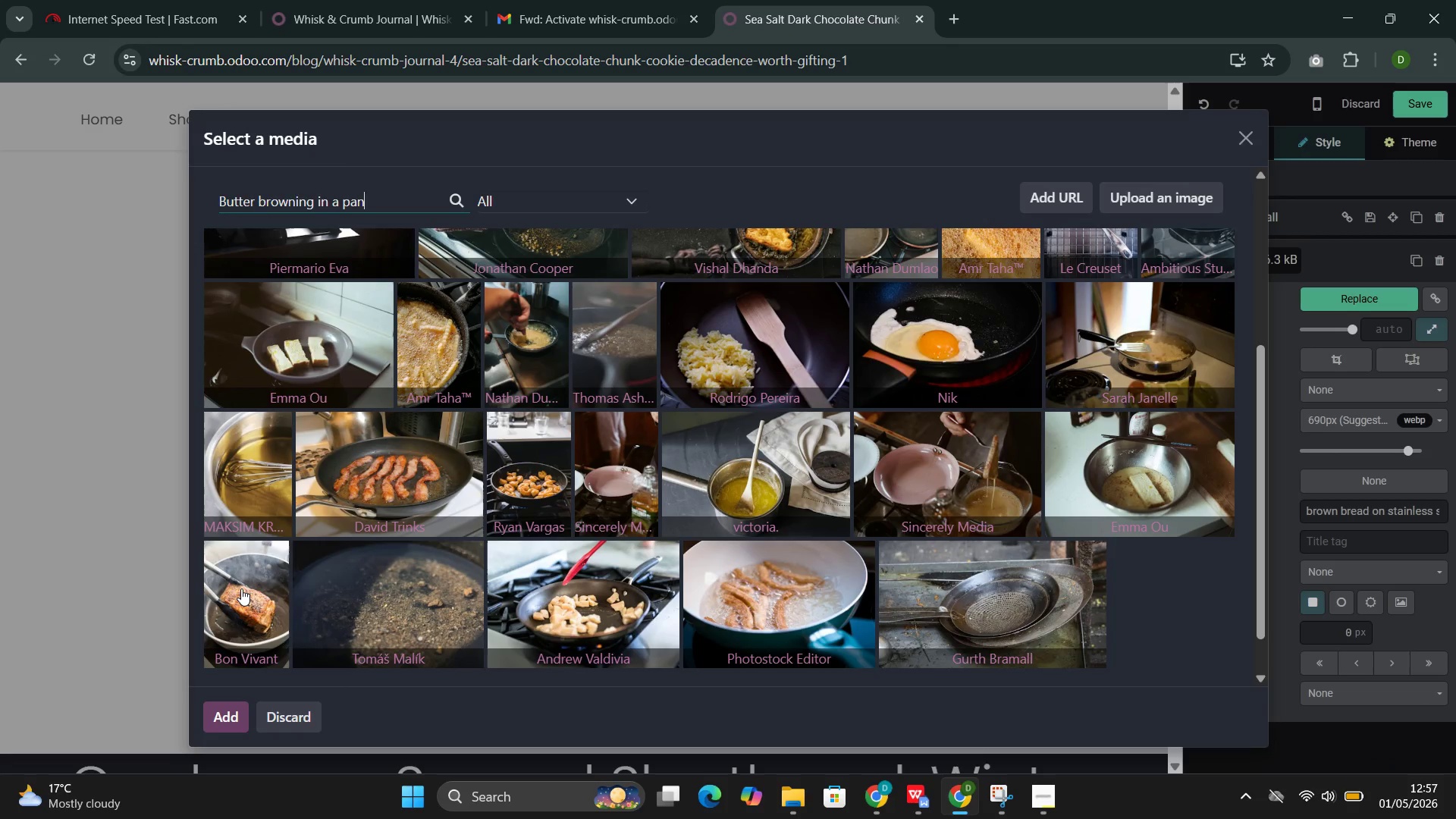 
wait(9.61)
 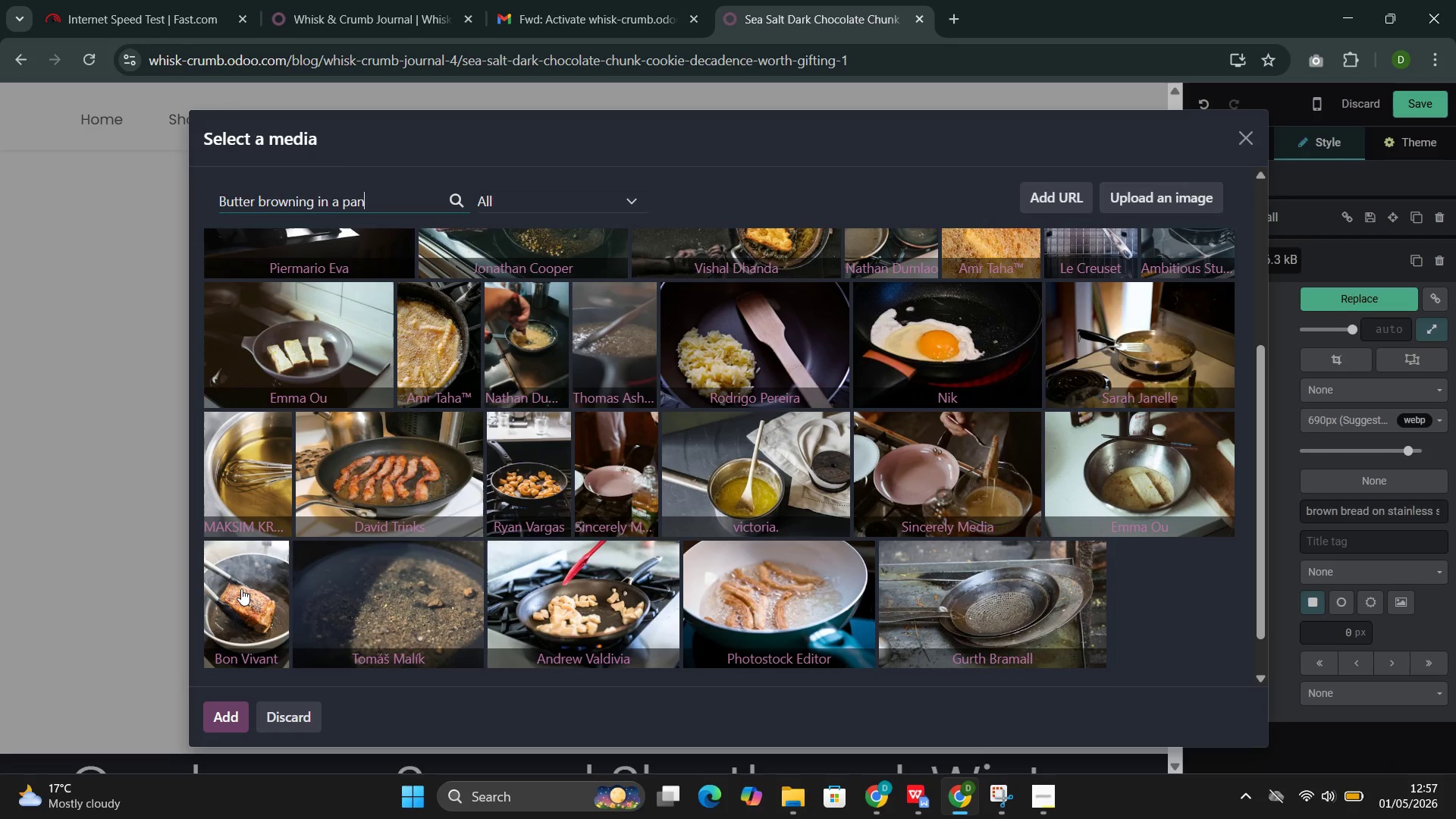 
scroll: coordinate [839, 473], scroll_direction: up, amount: 5.0
 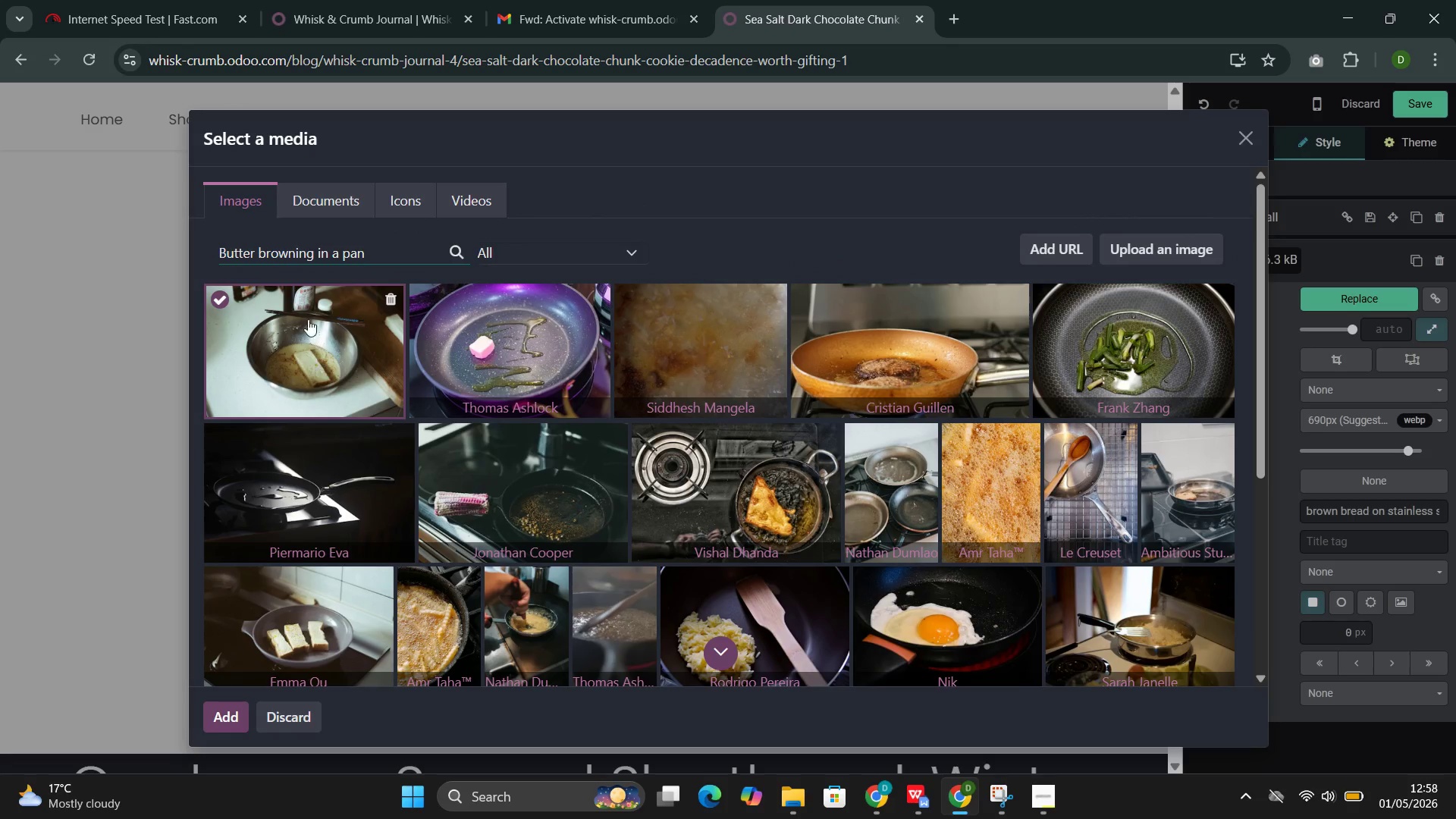 
double_click([306, 246])
 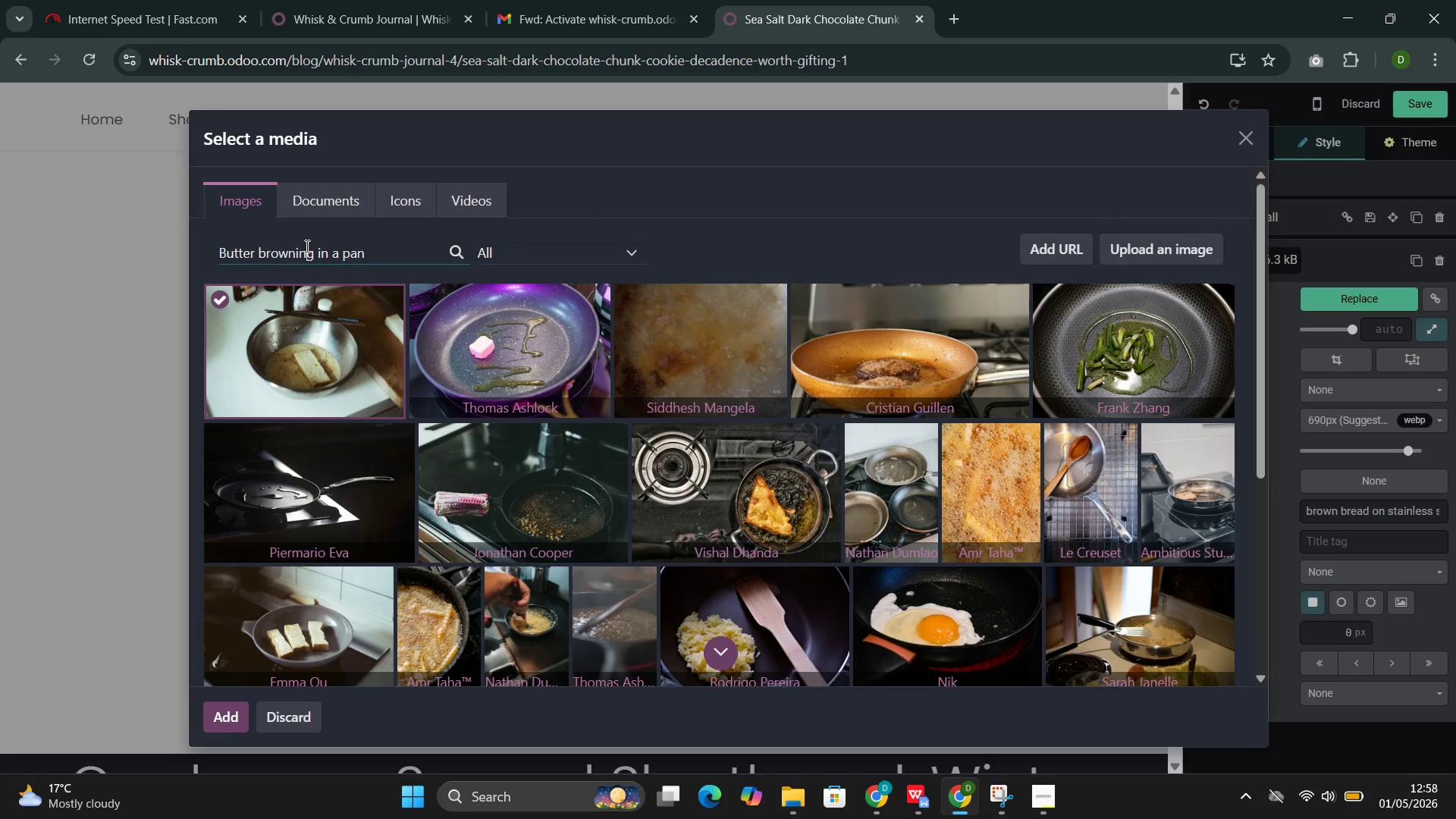 
triple_click([306, 246])
 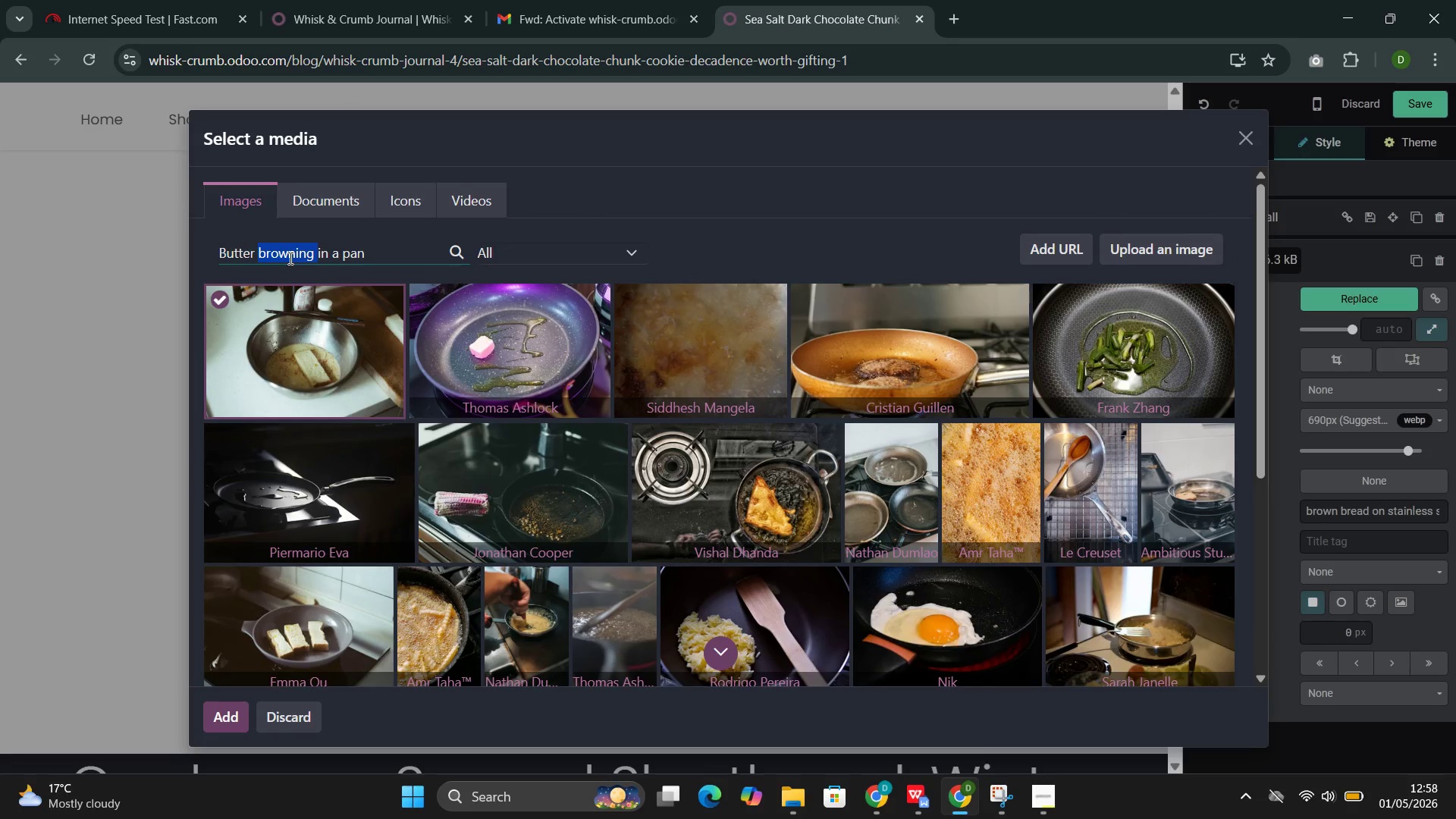 
double_click([289, 256])
 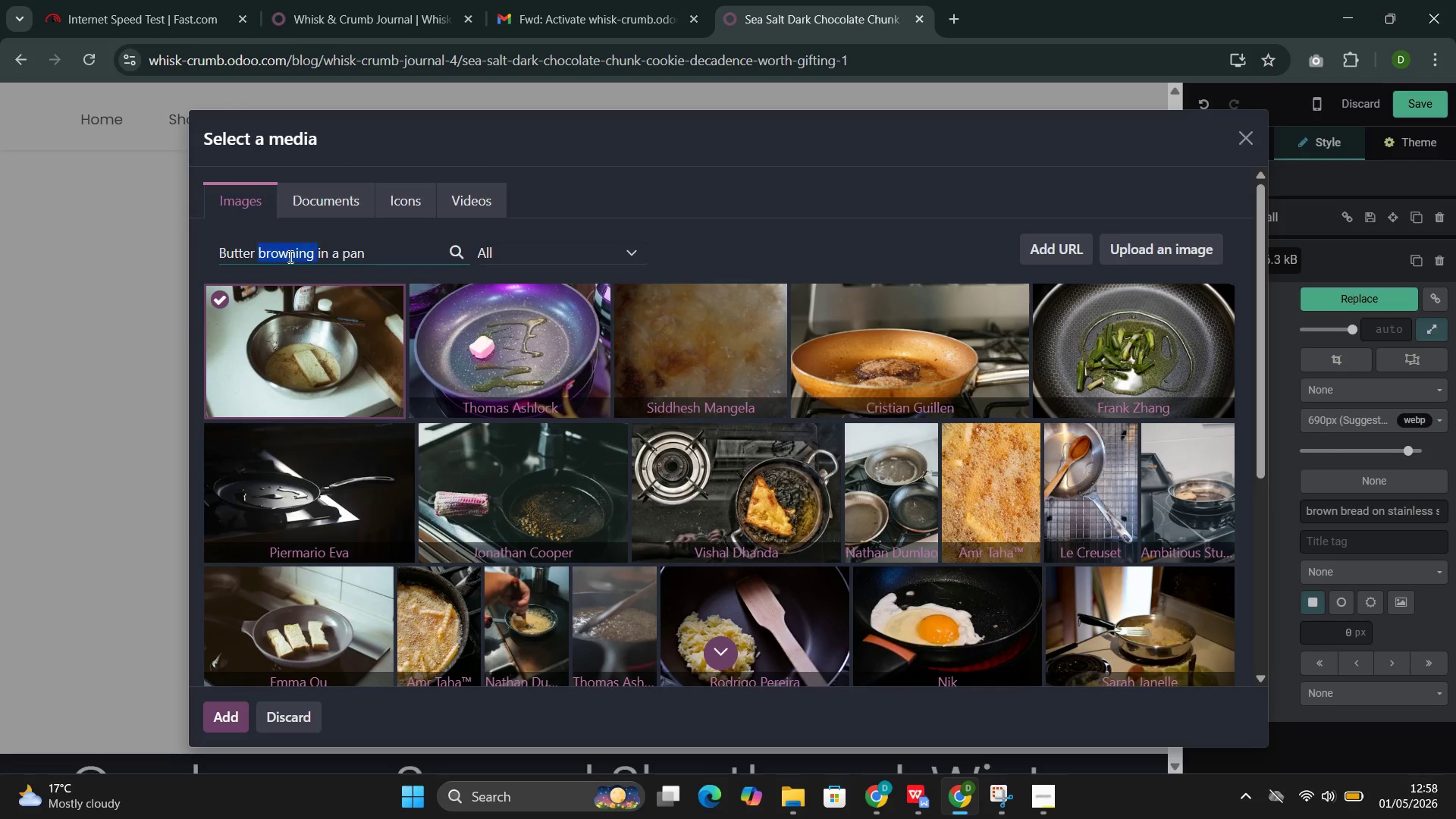 
triple_click([289, 256])
 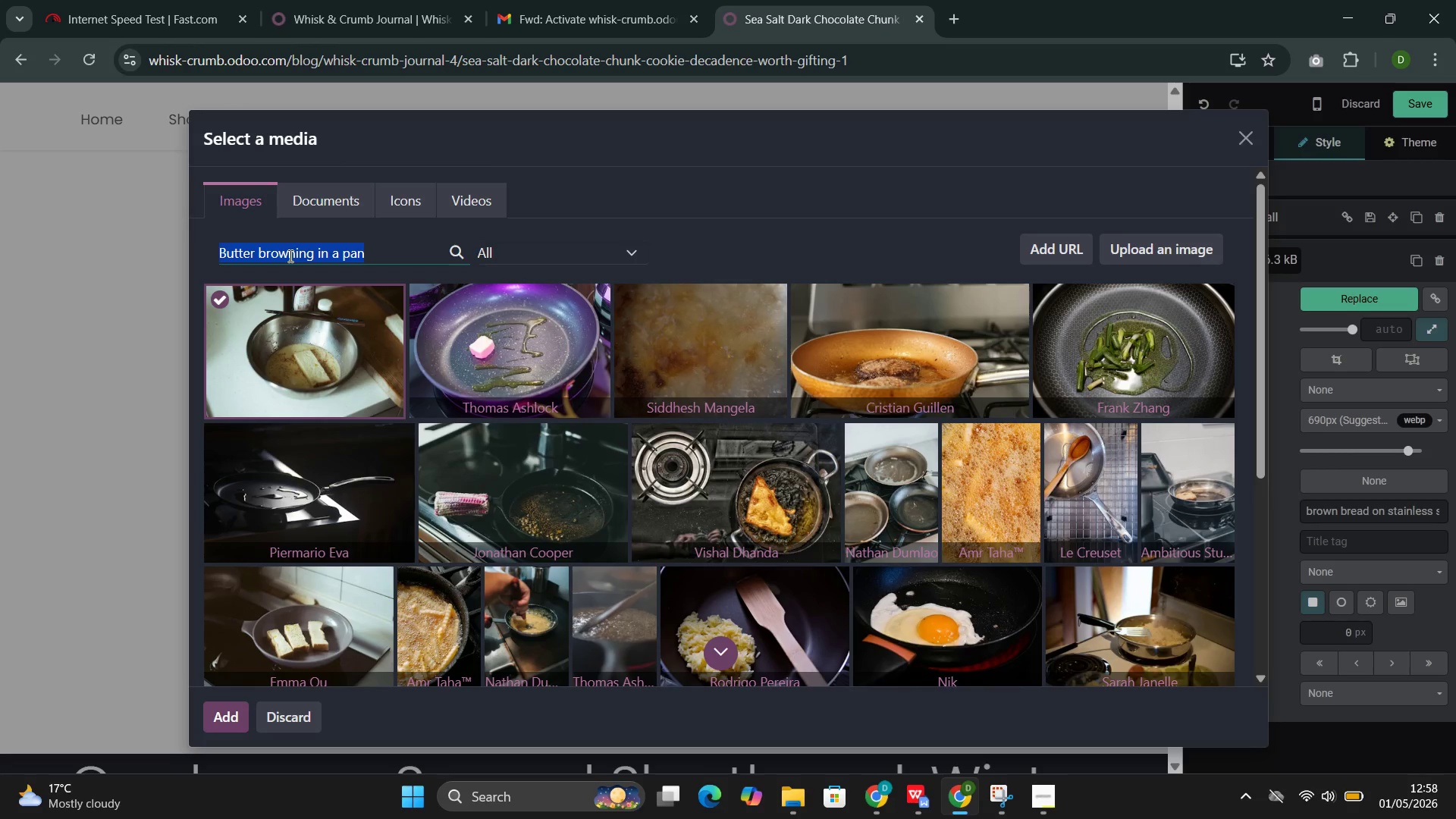 
key(Control+C)
 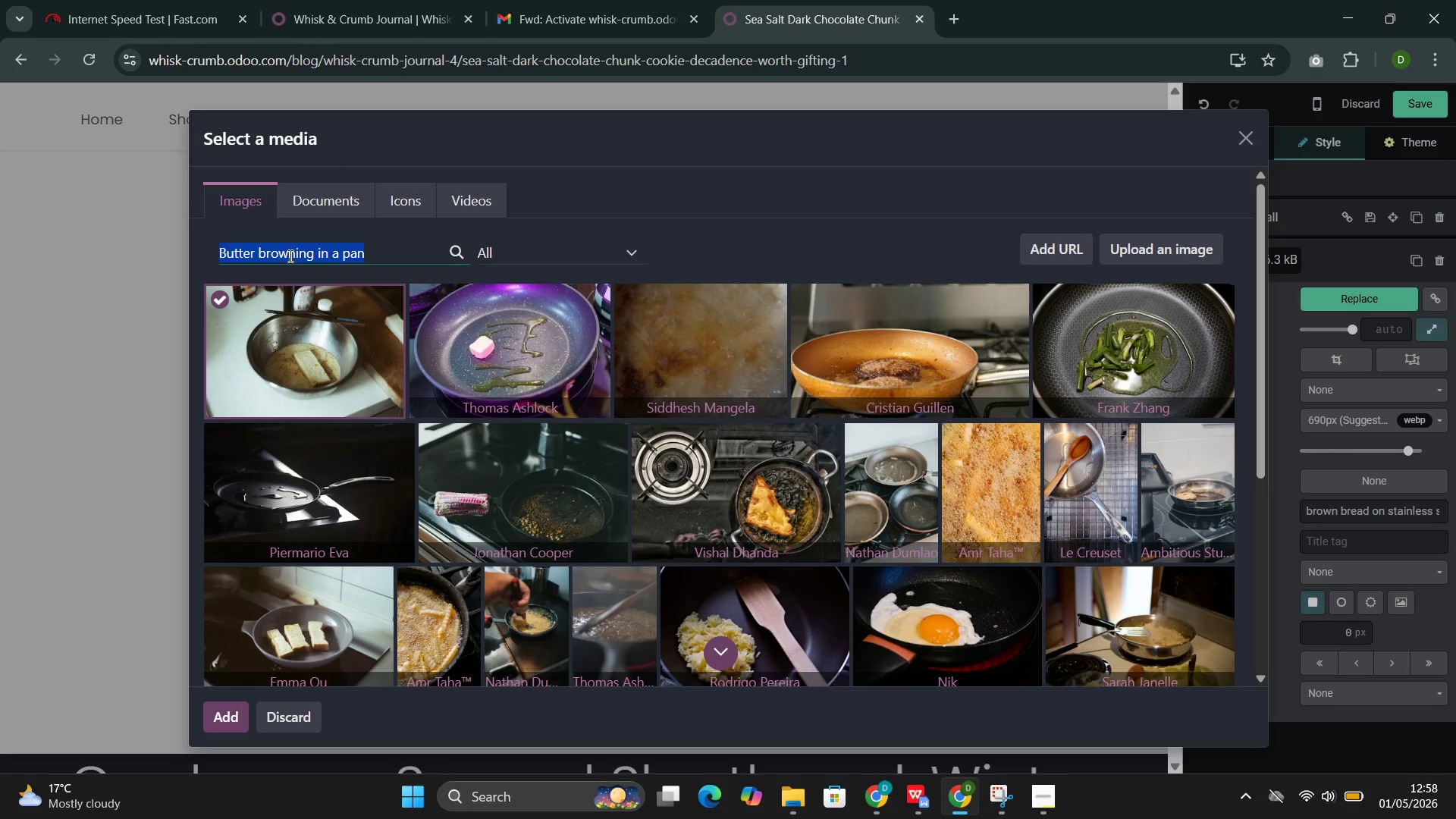 
key(Control+C)
 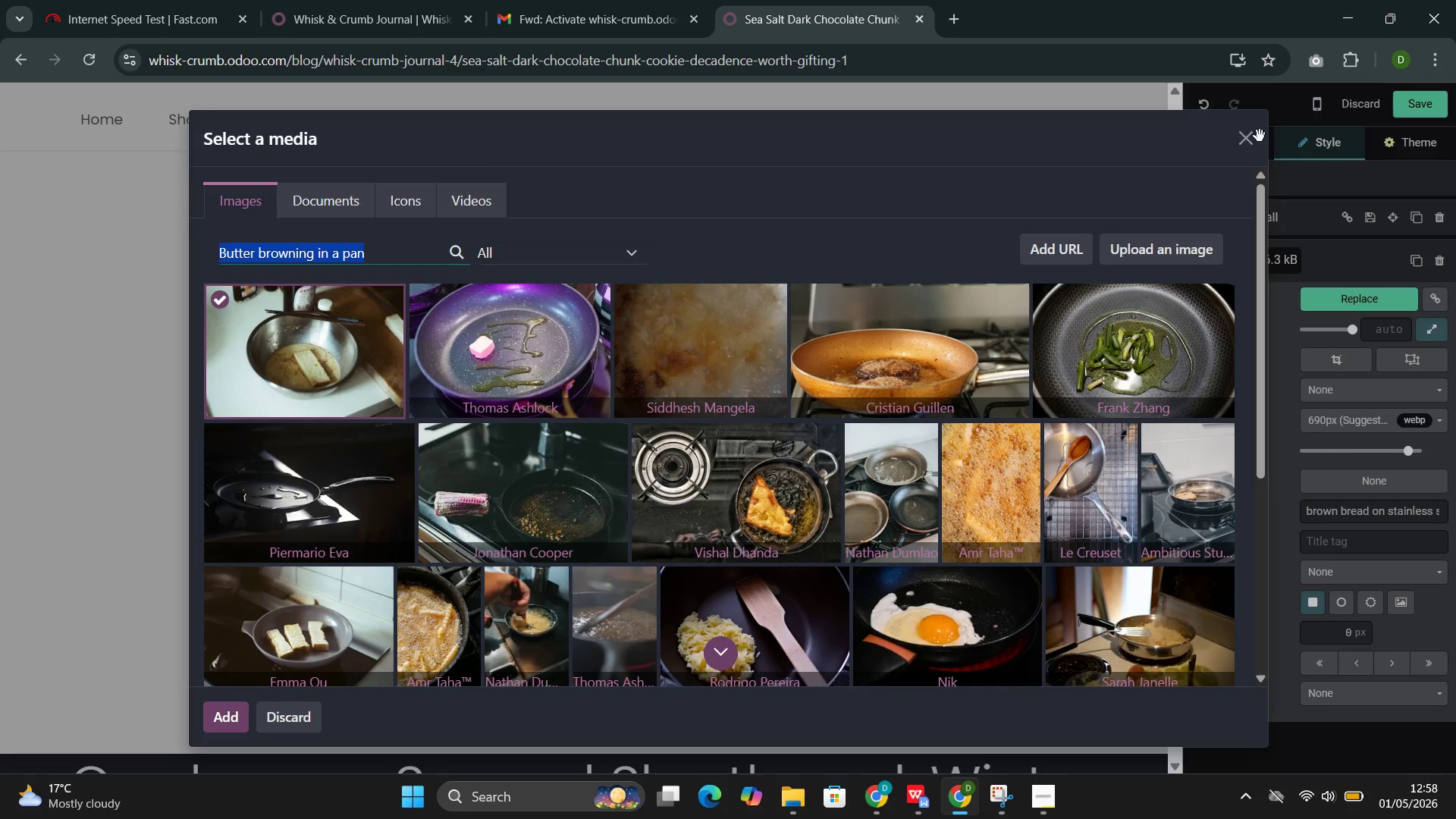 
left_click([1248, 142])
 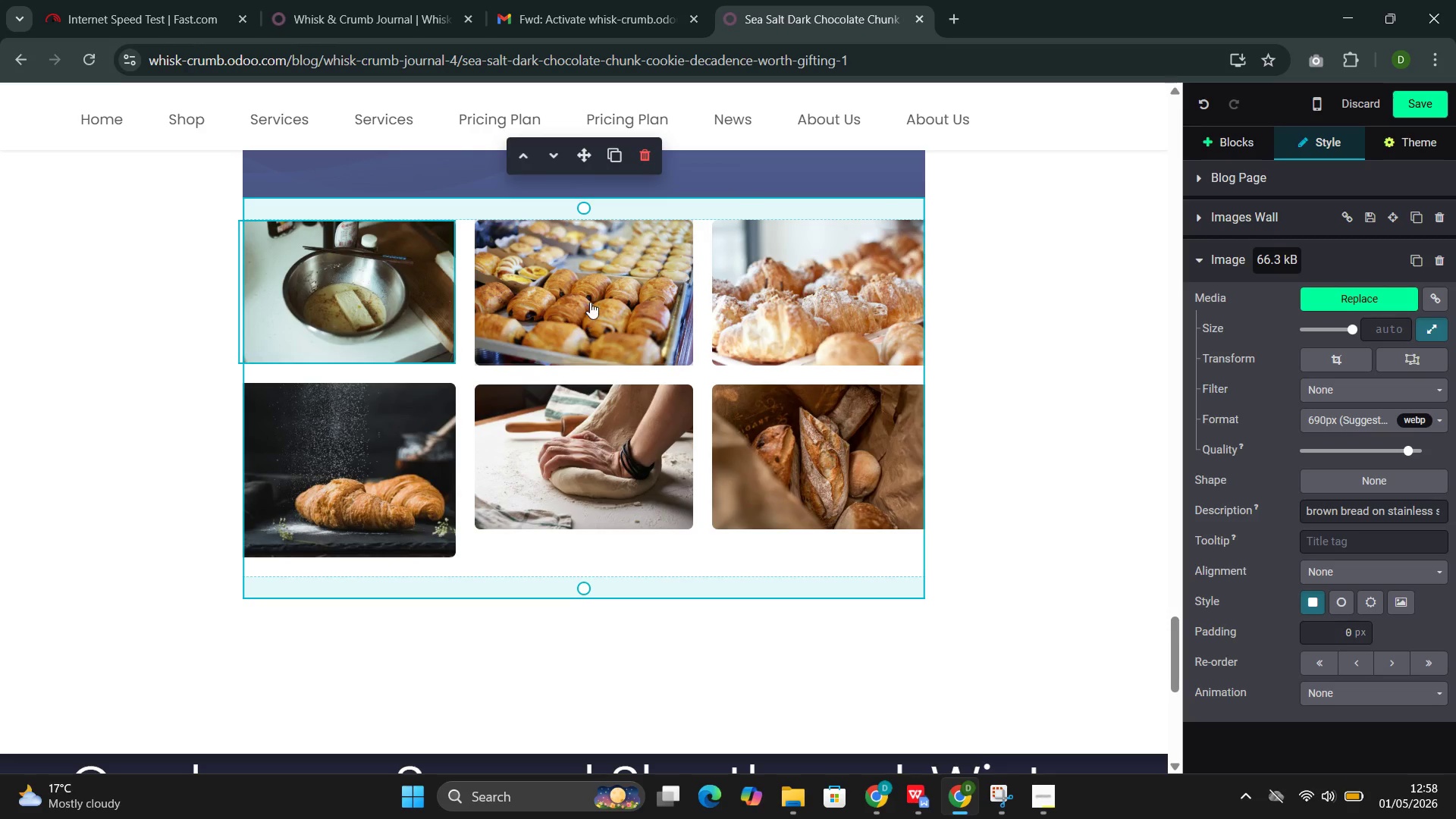 
double_click([592, 300])
 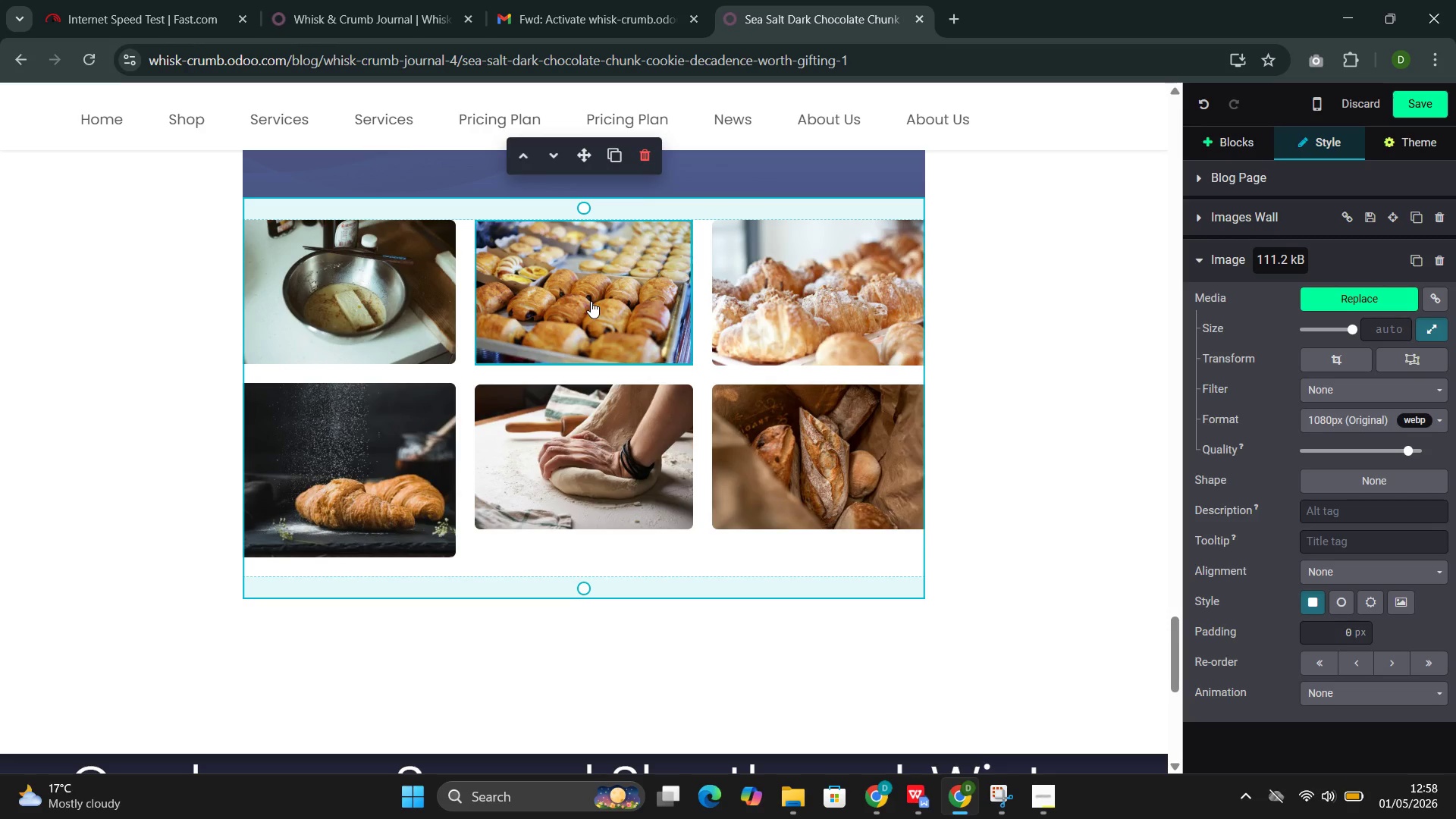 
wait(5.08)
 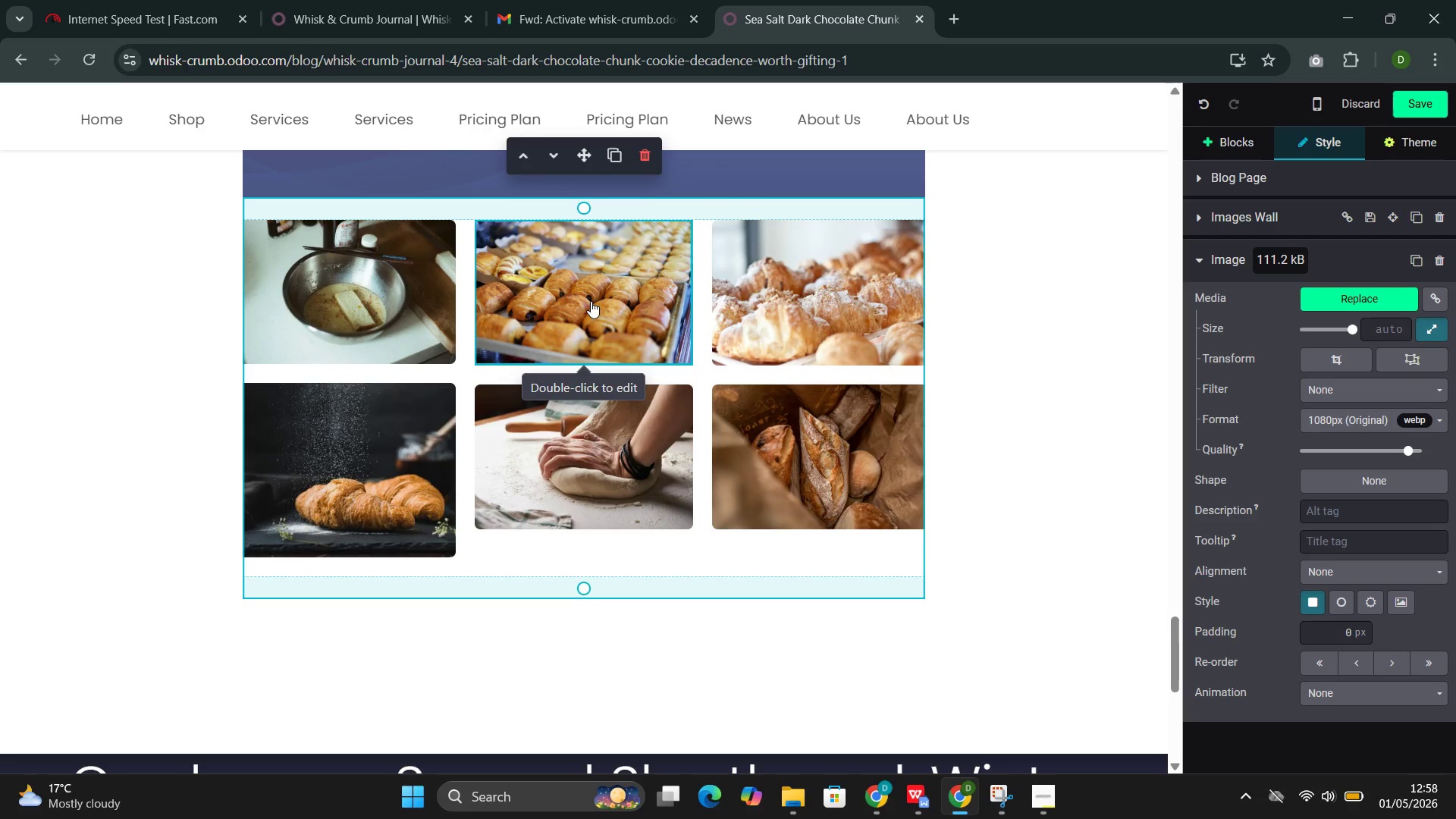 
double_click([569, 303])
 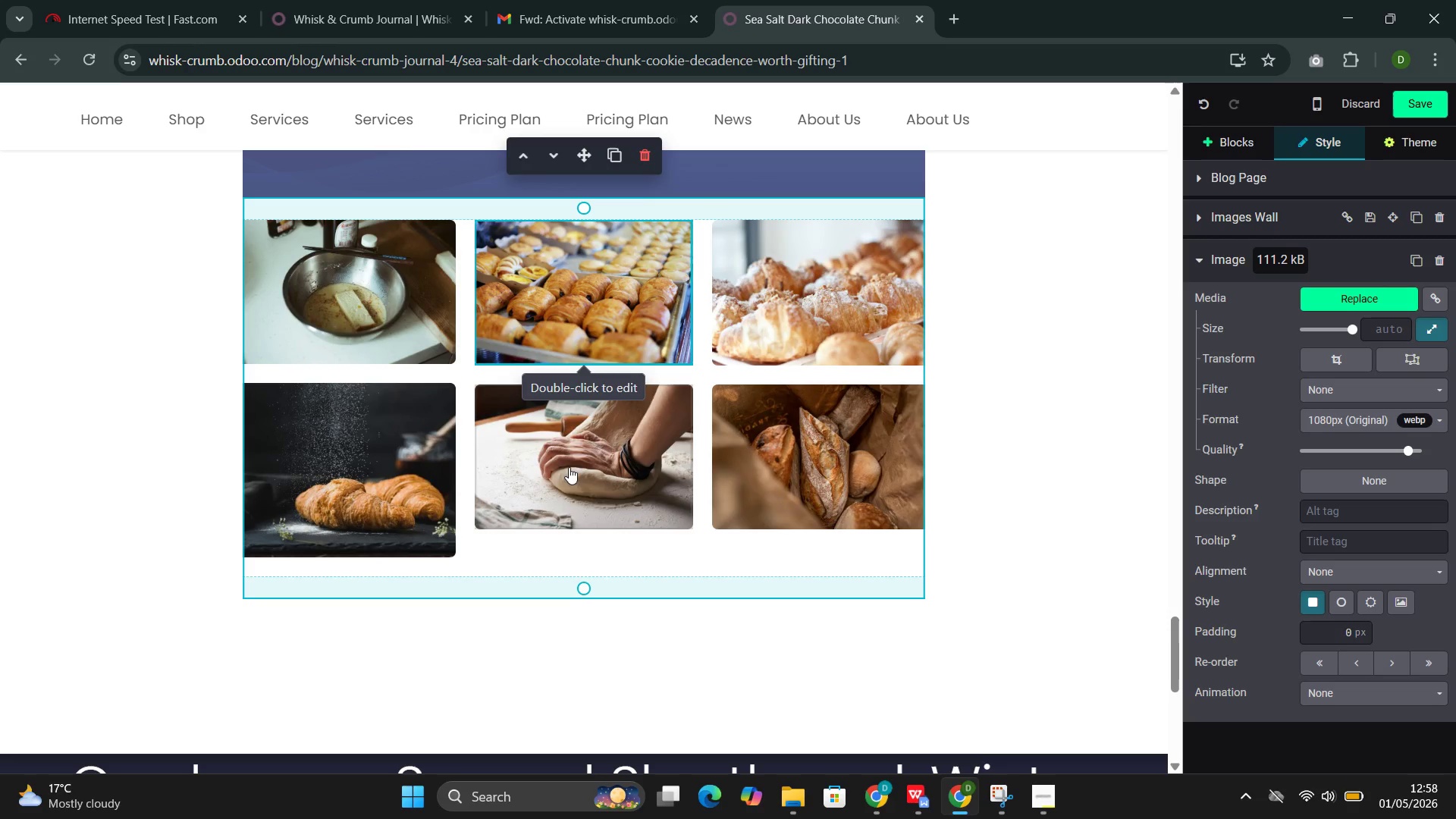 
left_click([568, 472])
 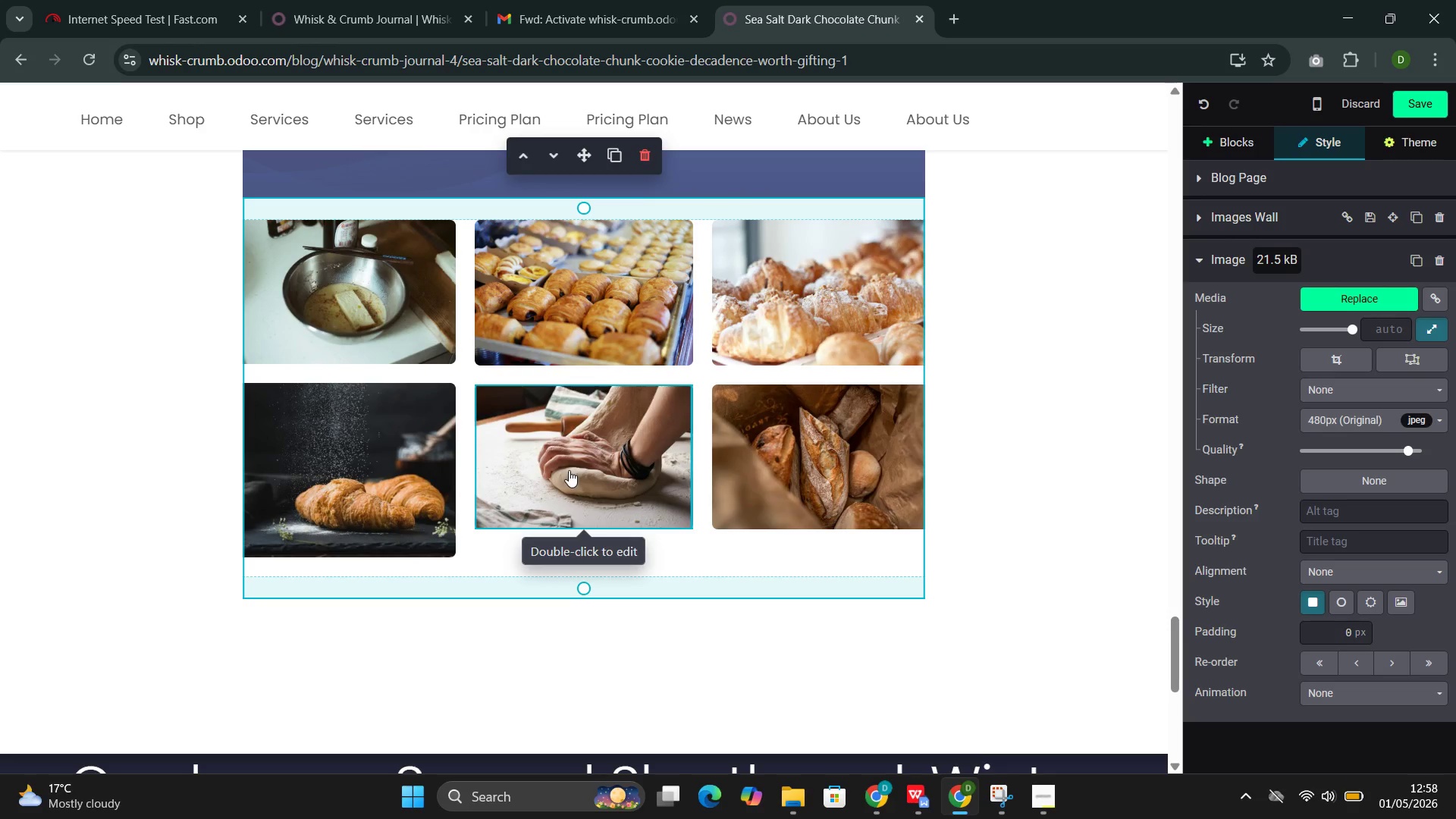 
scroll: coordinate [663, 491], scroll_direction: down, amount: 3.0
 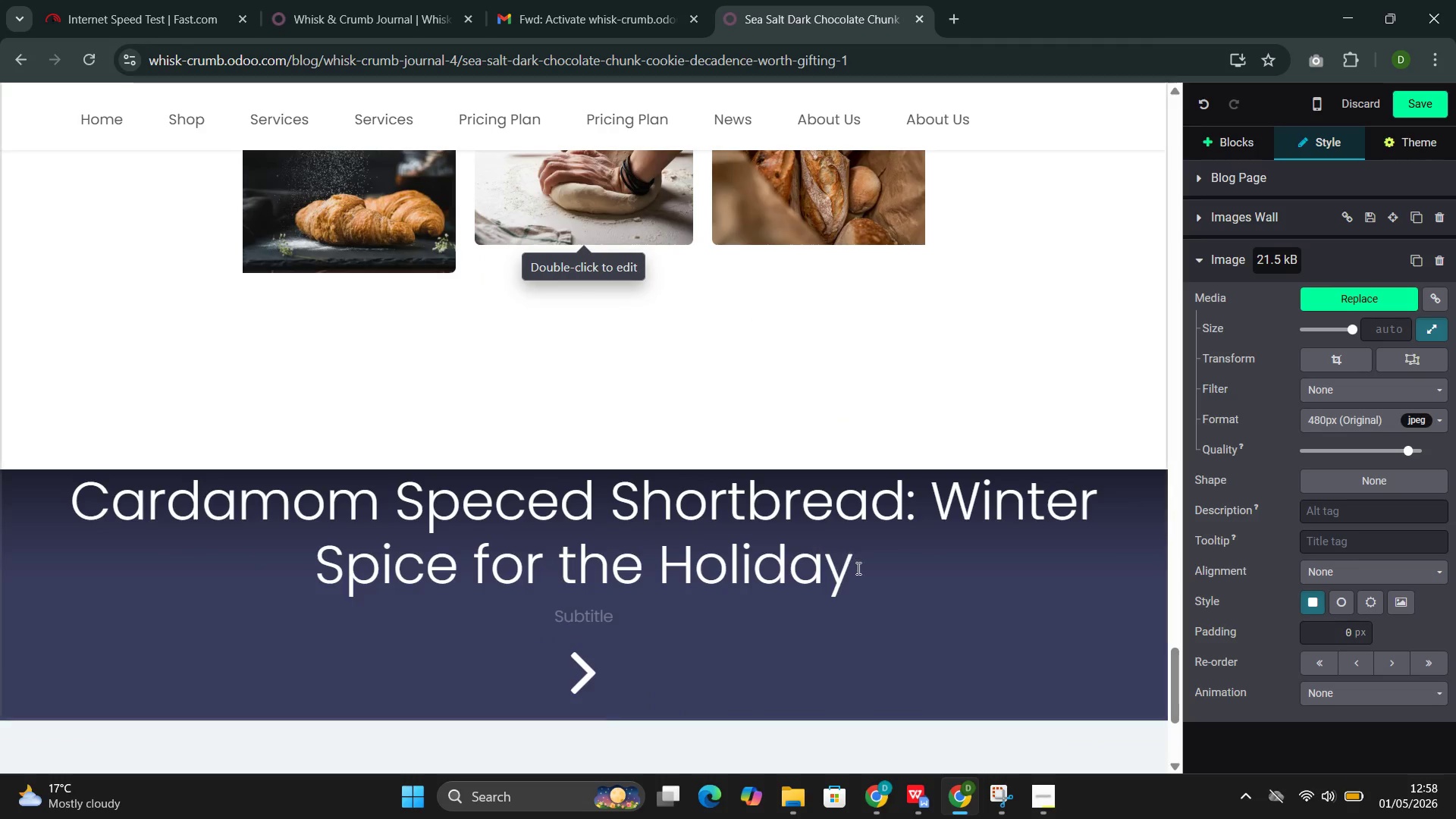 
scroll: coordinate [858, 576], scroll_direction: up, amount: 1.0
 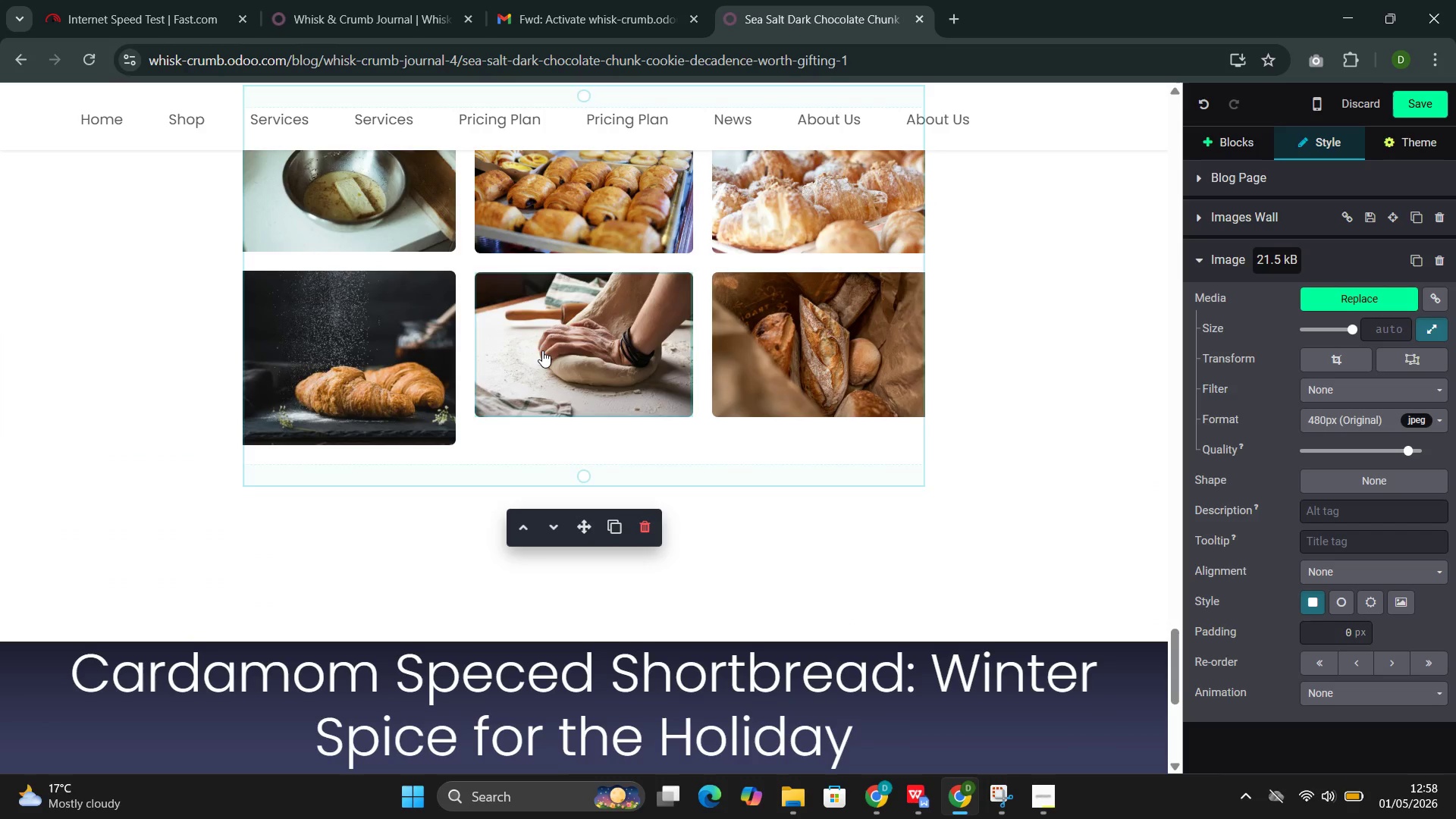 
left_click([541, 348])
 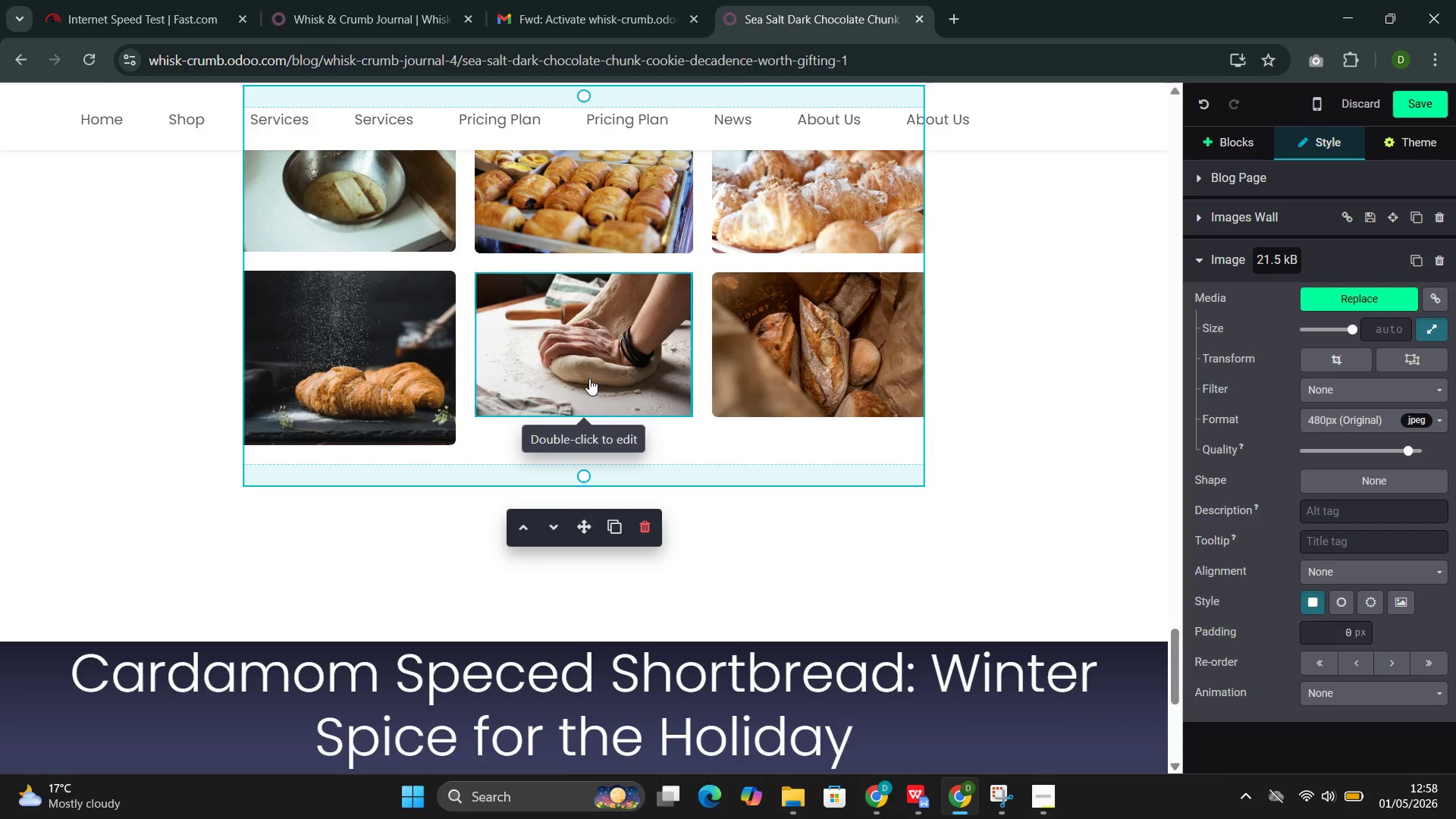 
scroll: coordinate [757, 428], scroll_direction: up, amount: 8.0
 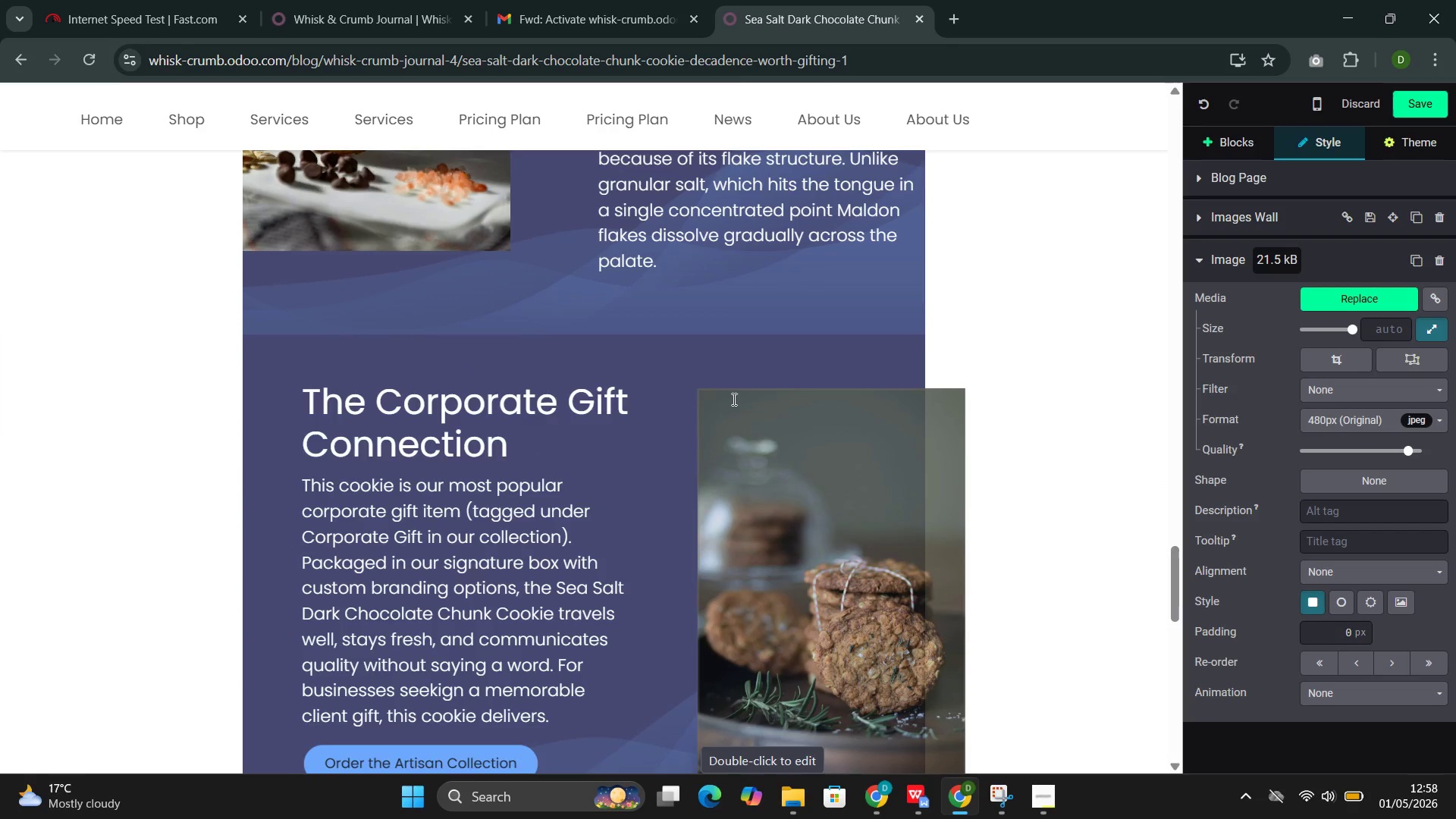 
scroll: coordinate [732, 400], scroll_direction: down, amount: 3.0
 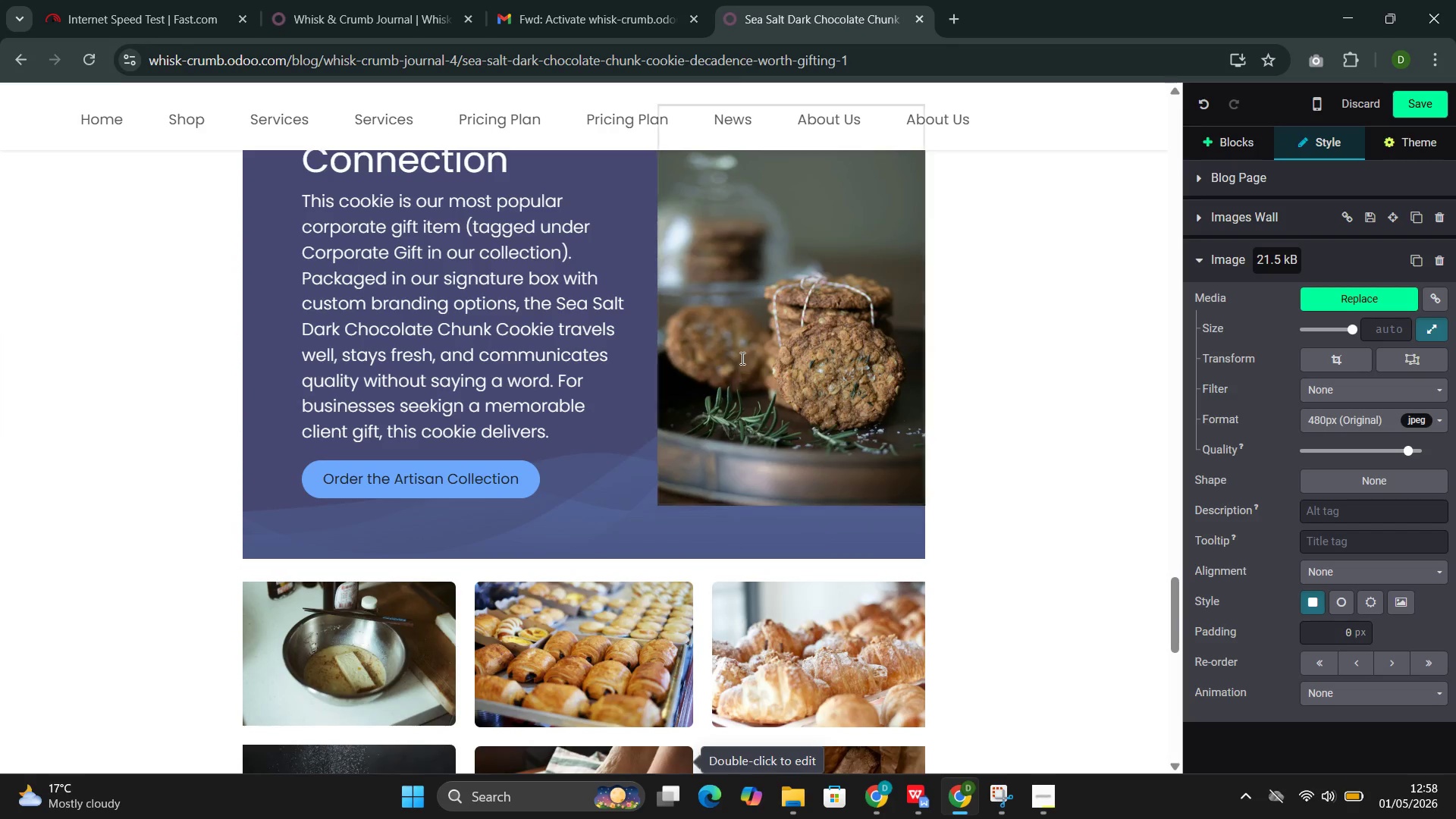 
left_click([744, 356])
 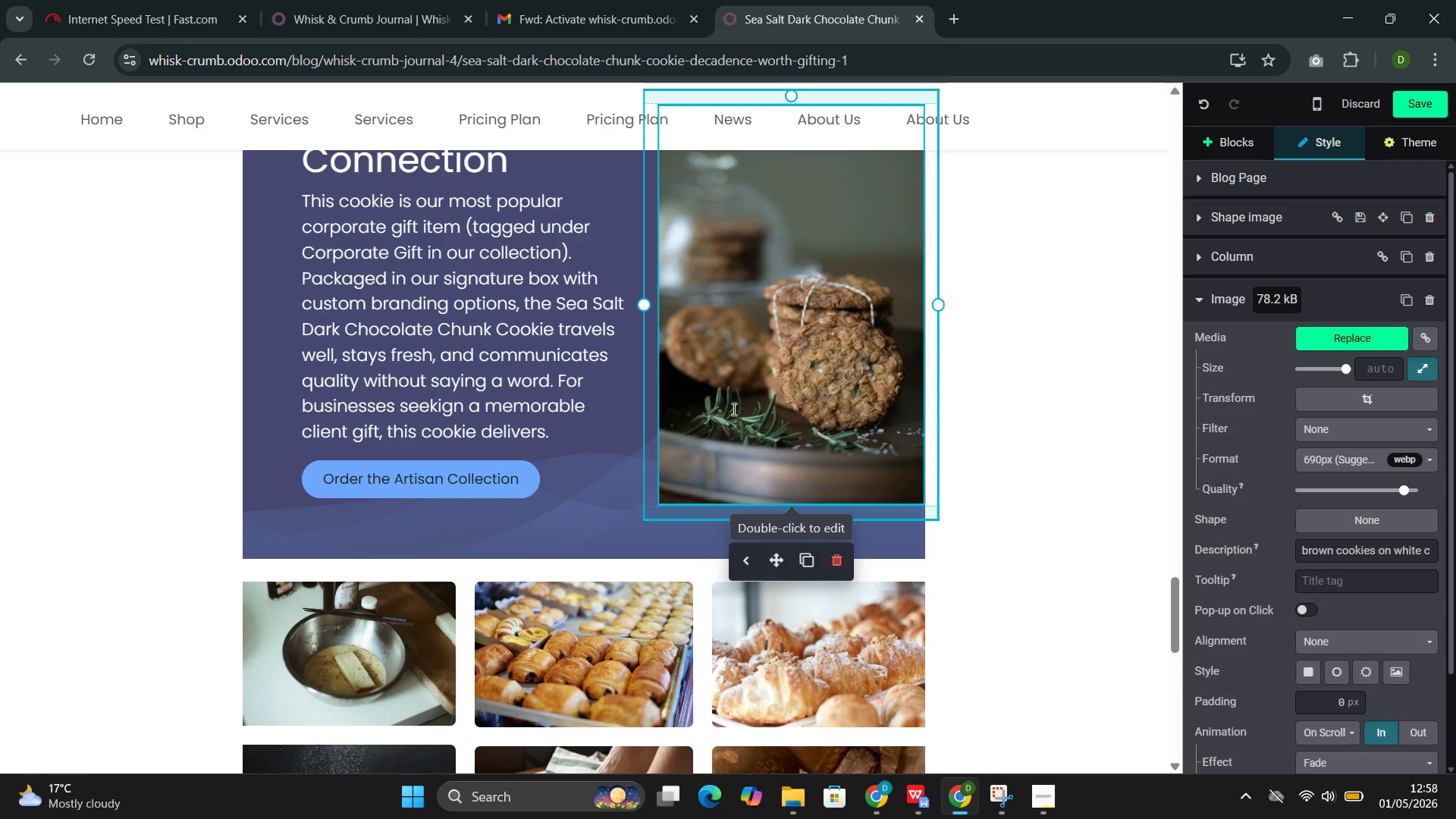 
left_click([614, 476])
 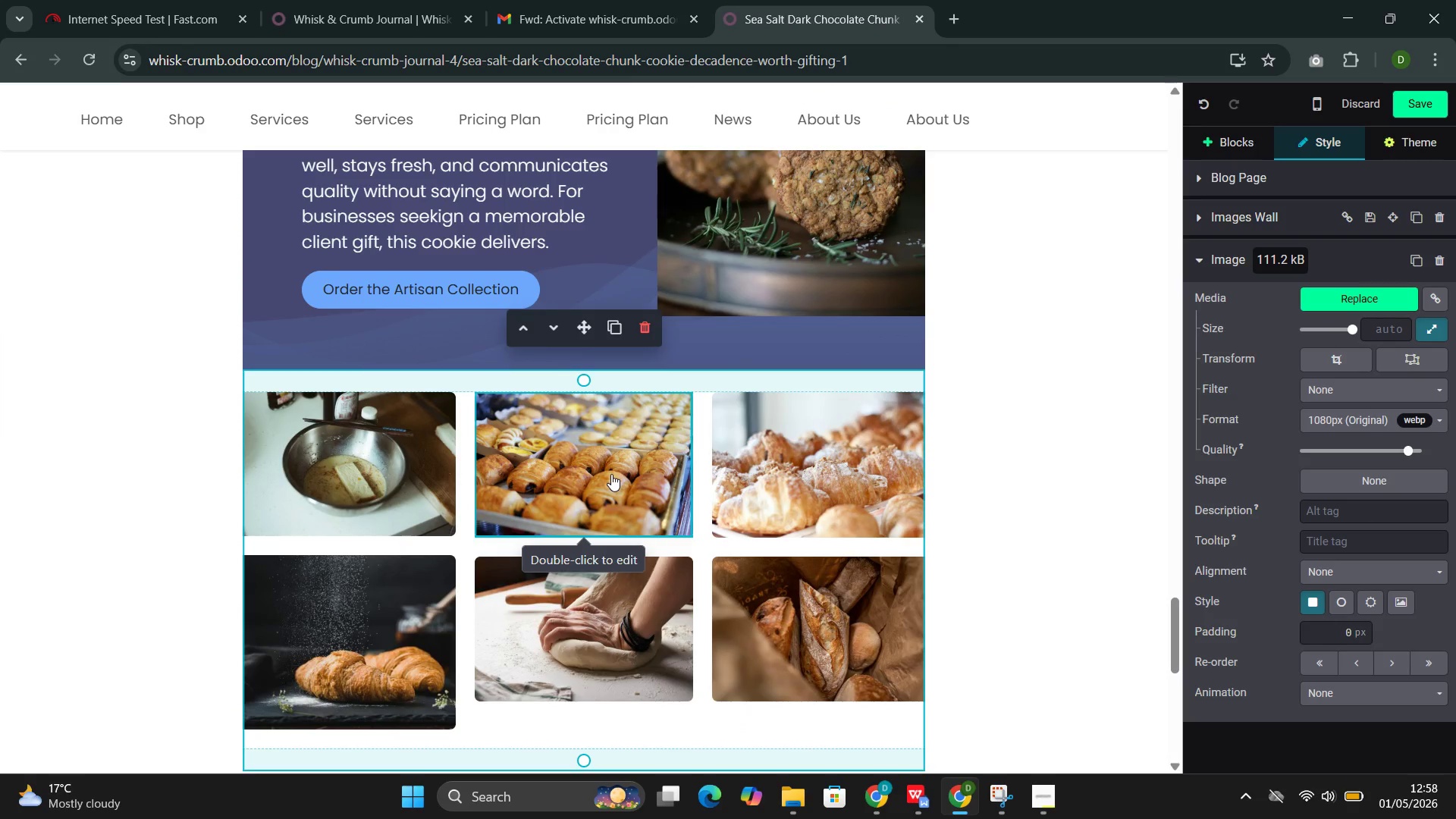 
scroll: coordinate [640, 522], scroll_direction: down, amount: 2.0
 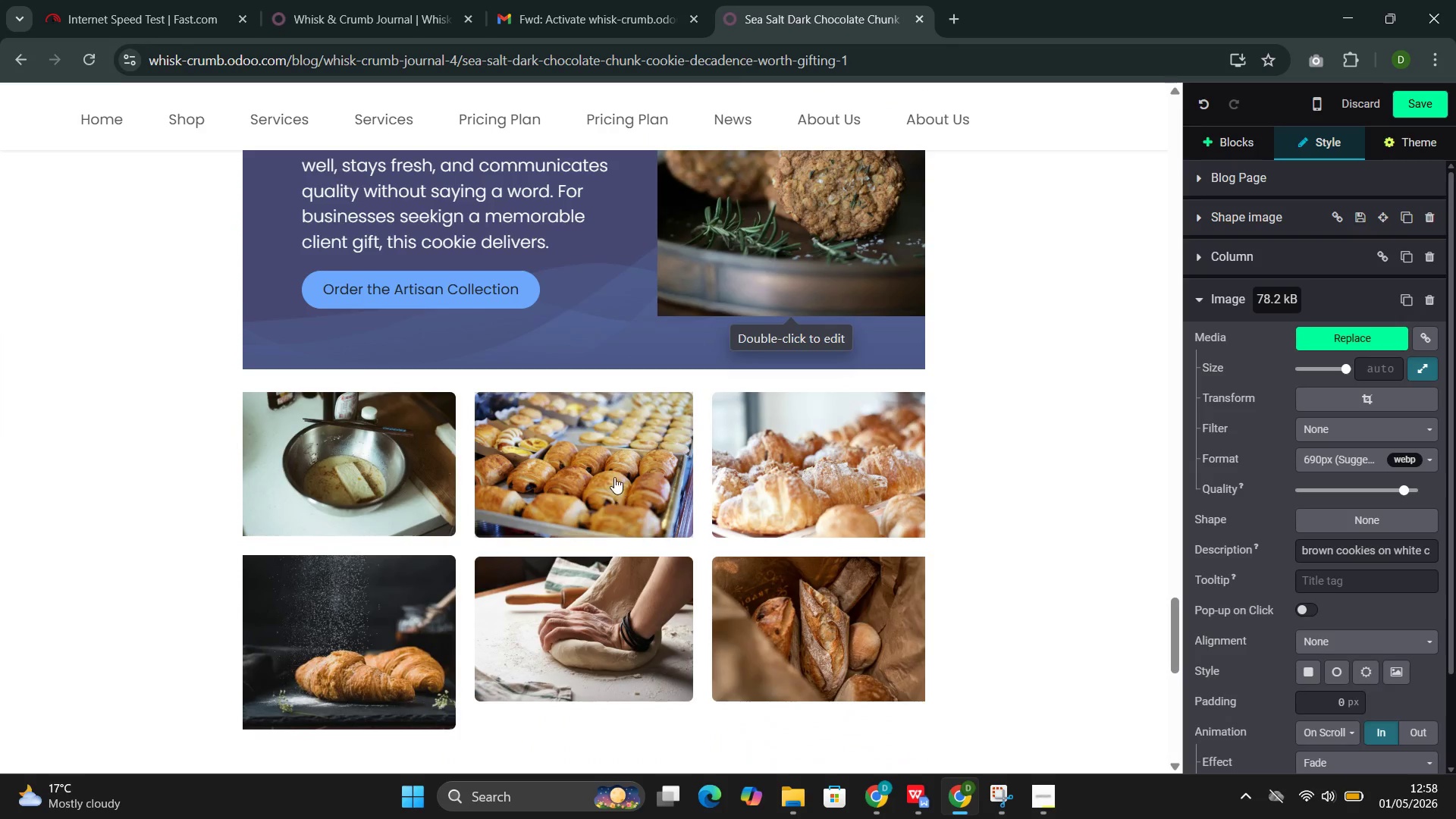 
double_click([611, 474])
 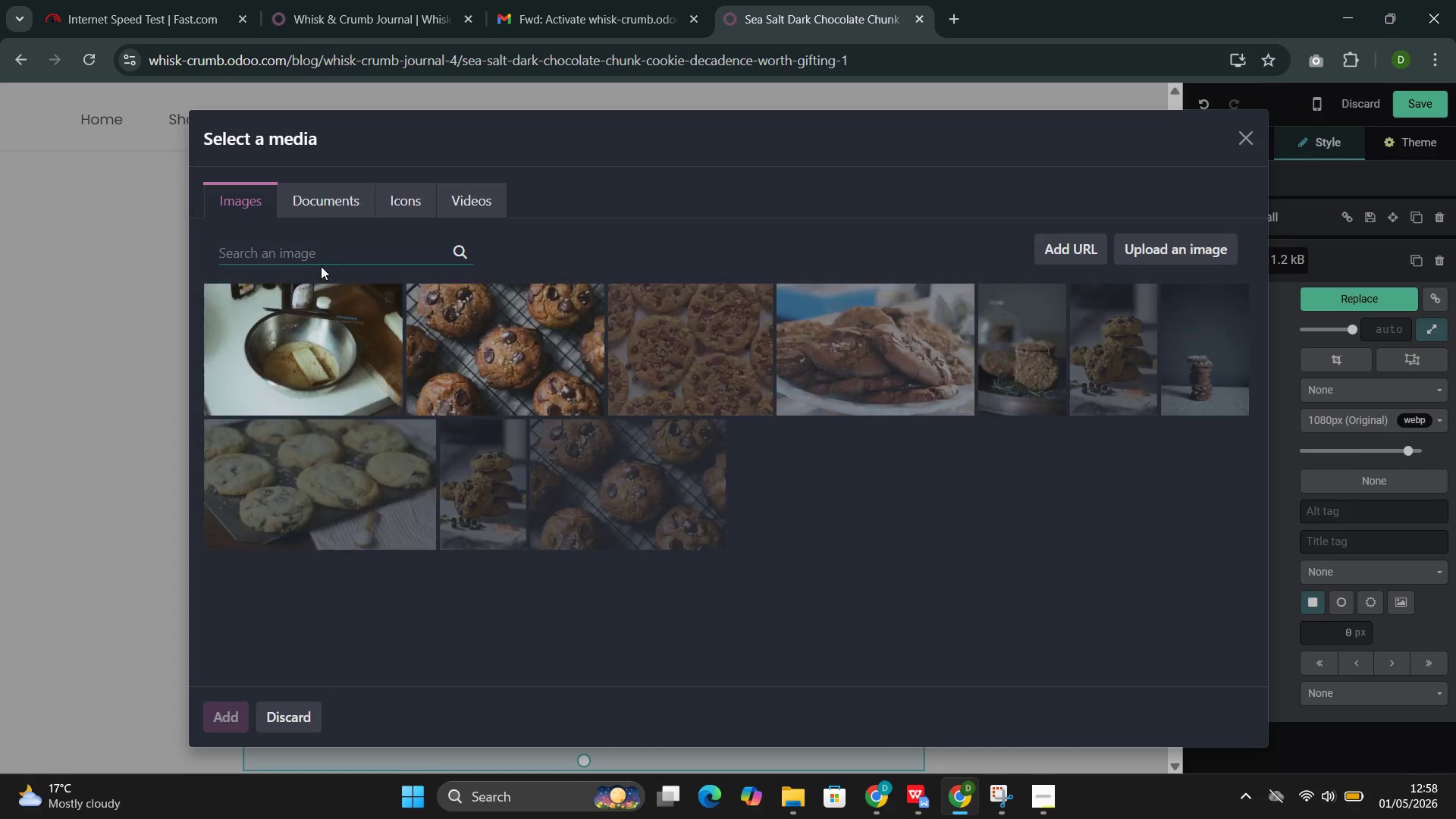 
left_click([322, 256])
 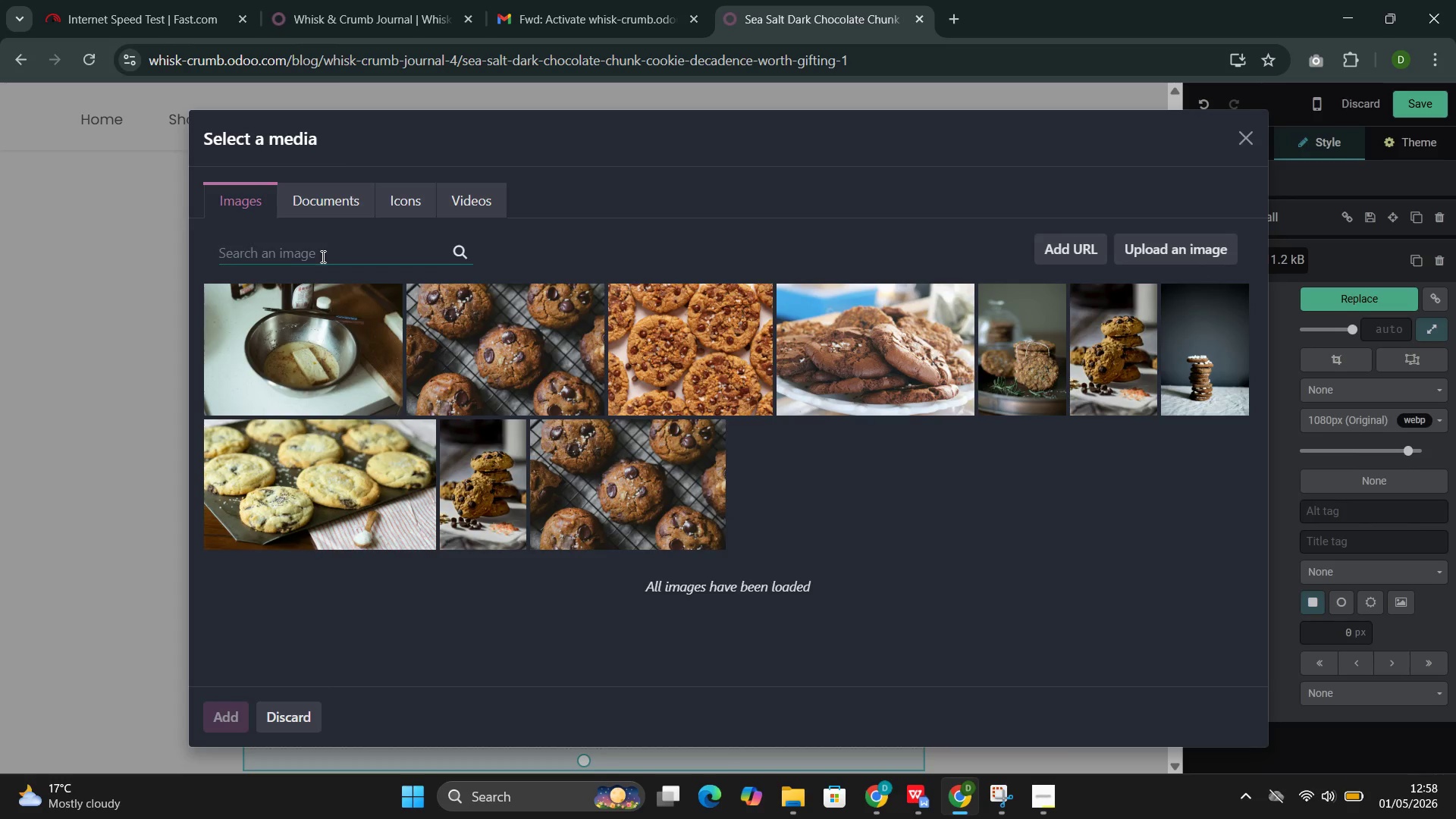 
type(Chunks )
 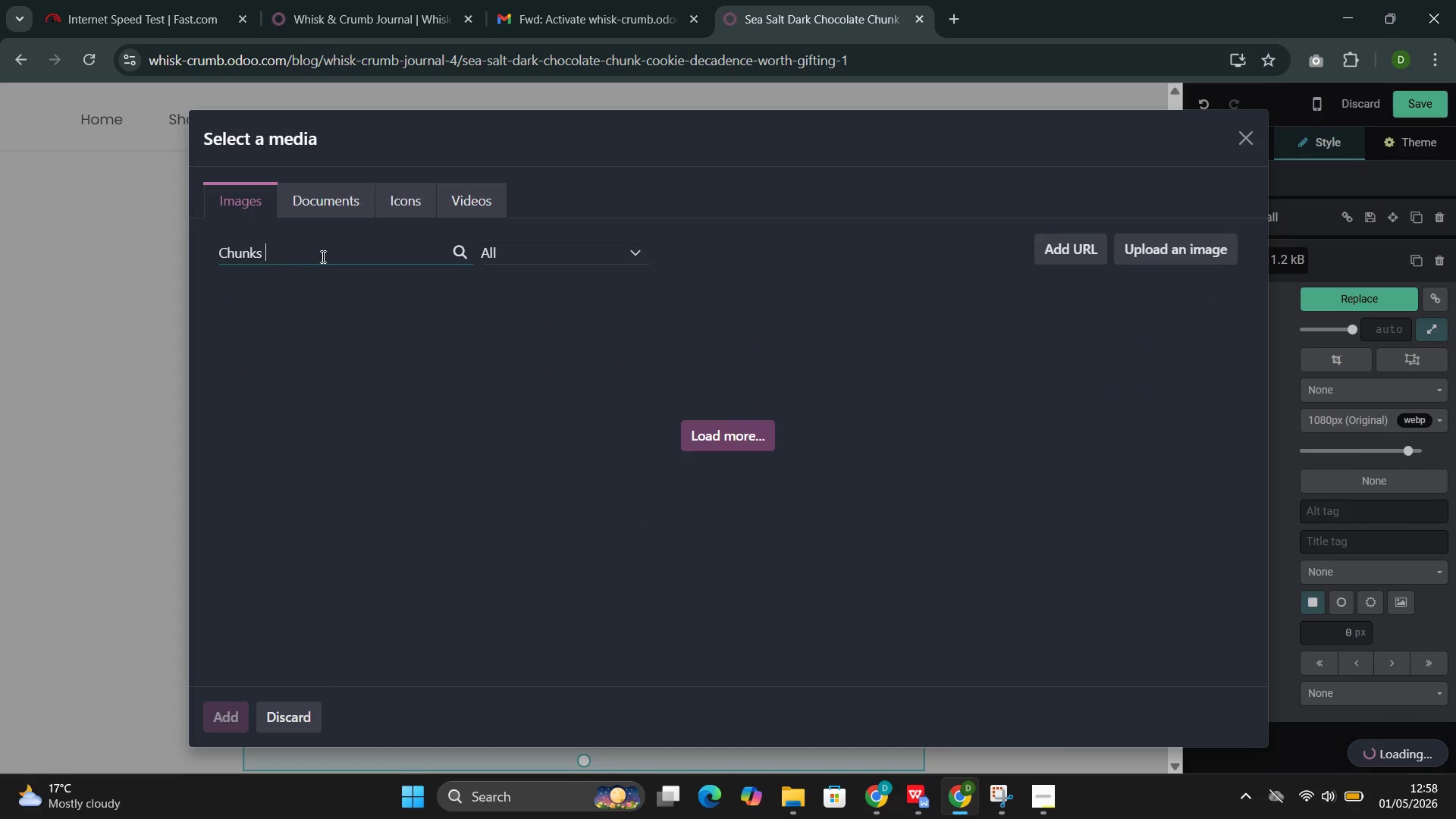 
type(of )
 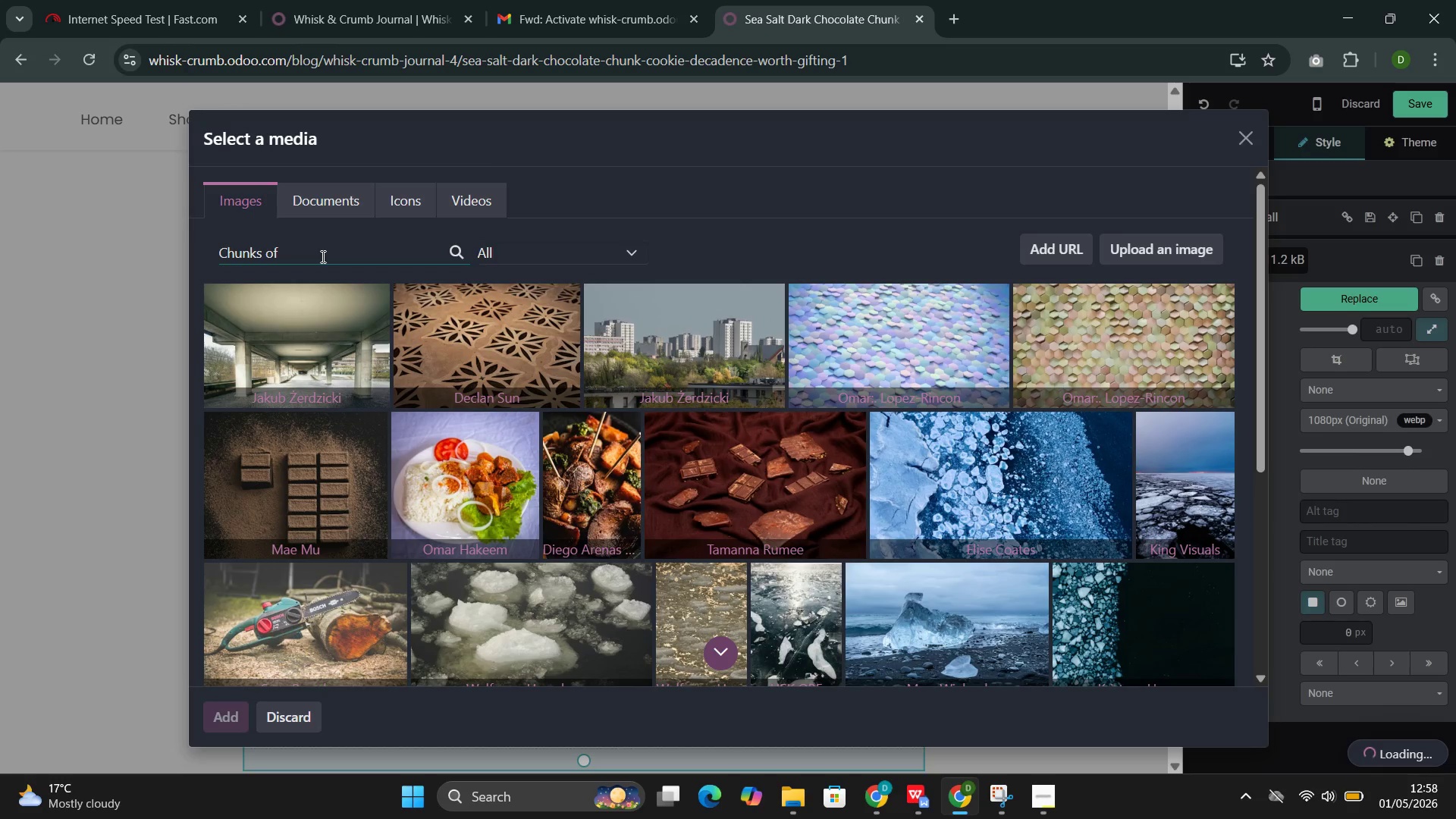 
type(va)
 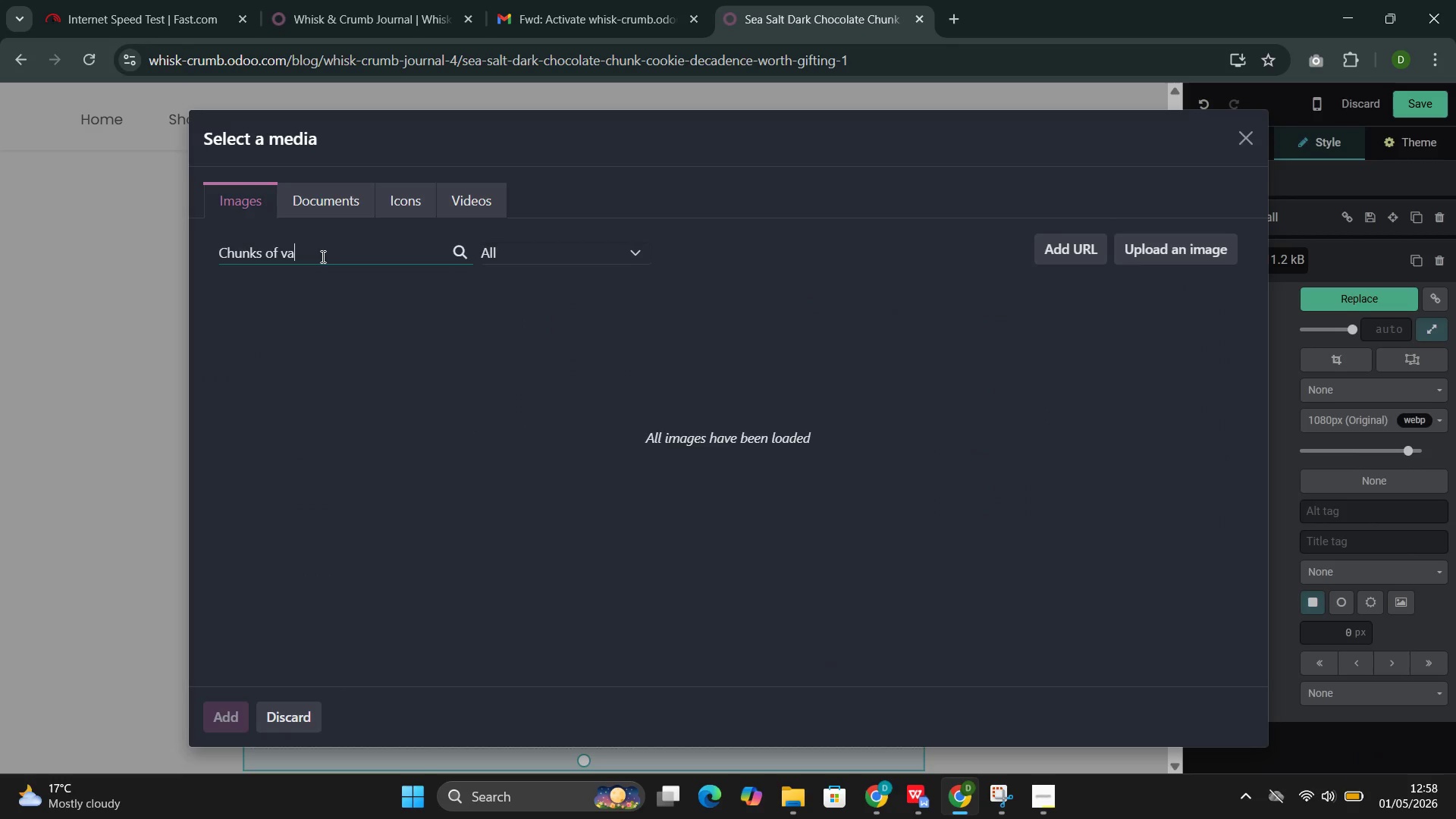 
type(lrha)
key(Backspace)
type(ona)
 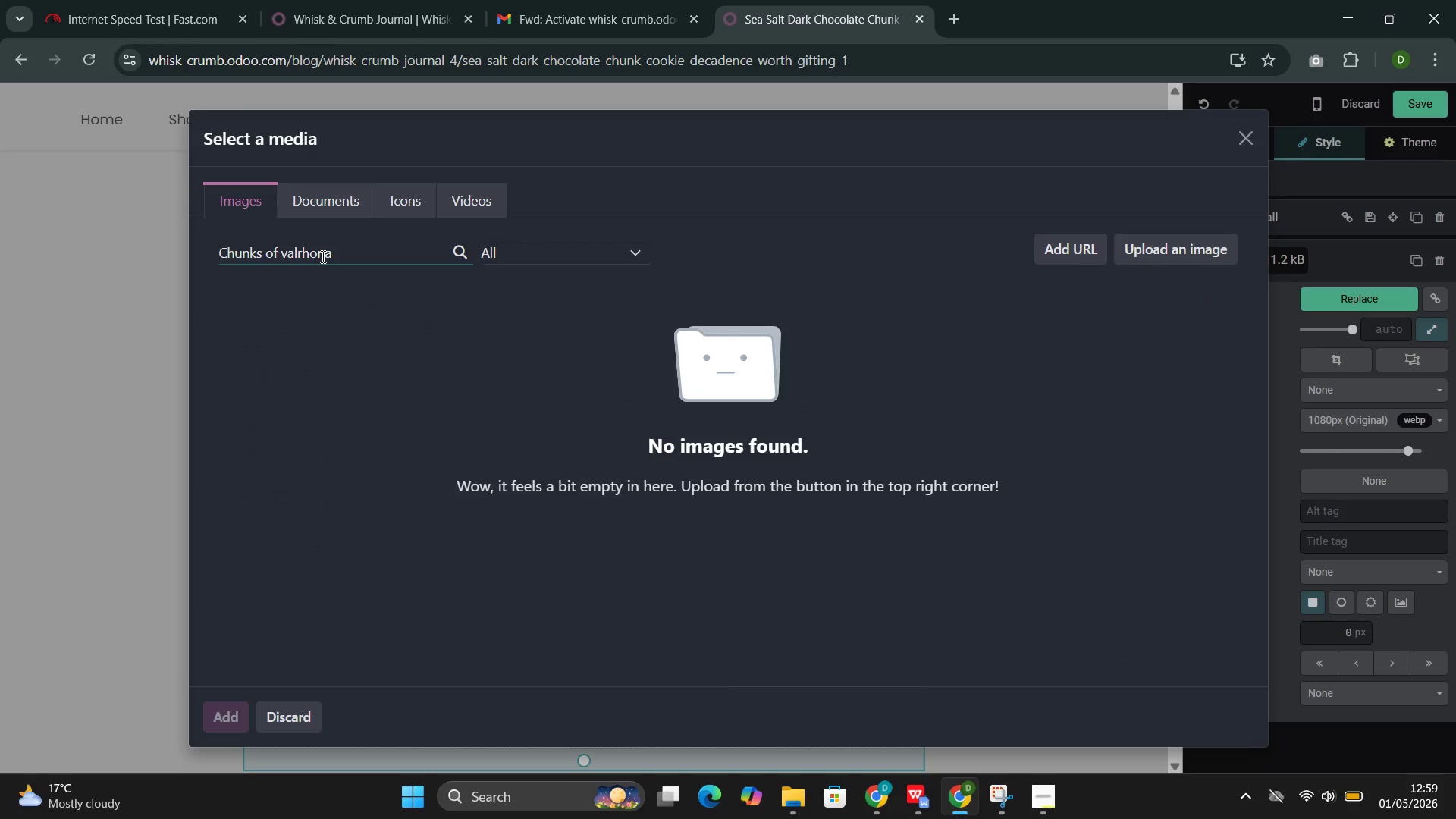 
wait(5.67)
 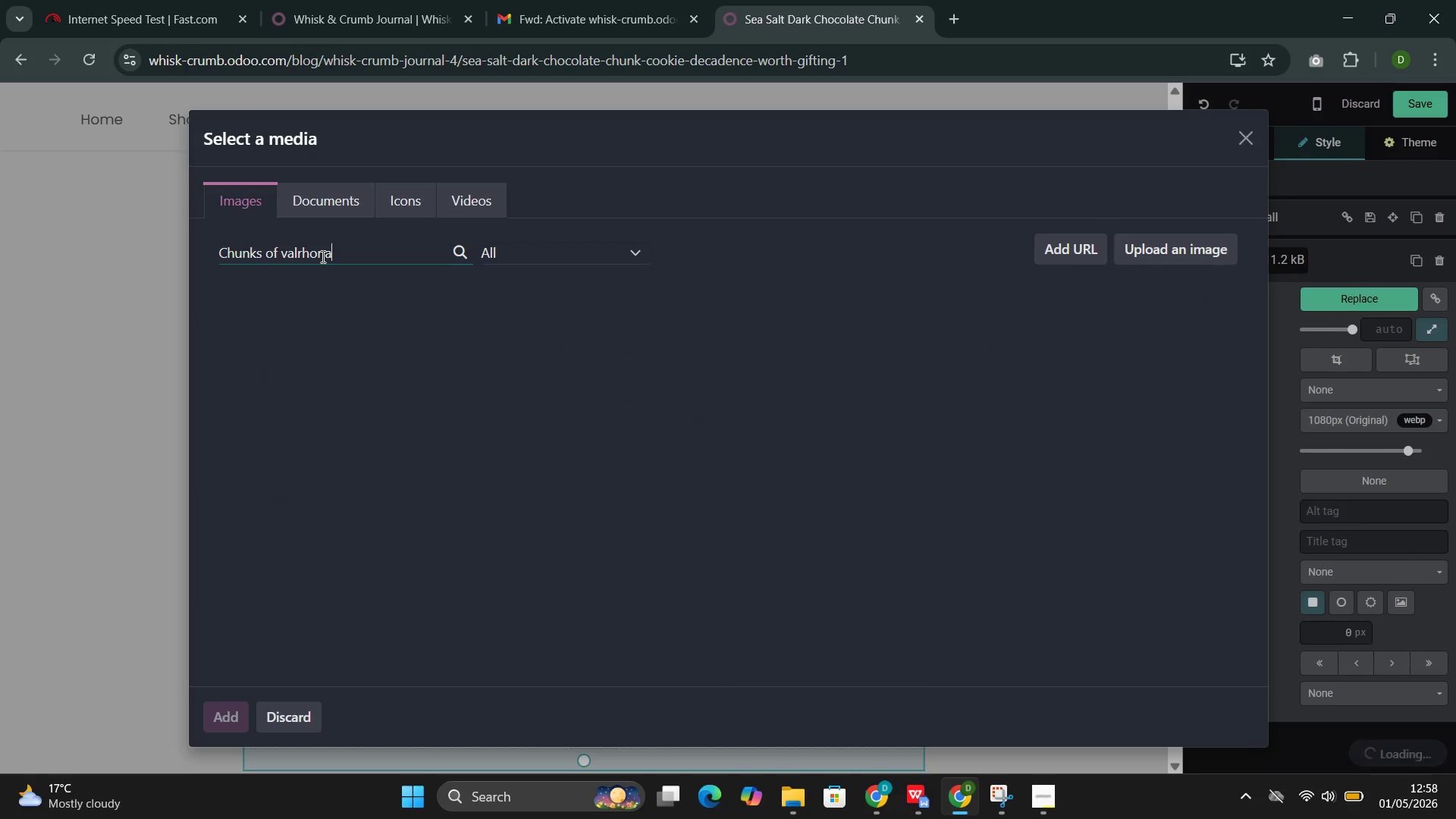 
key(Space)
 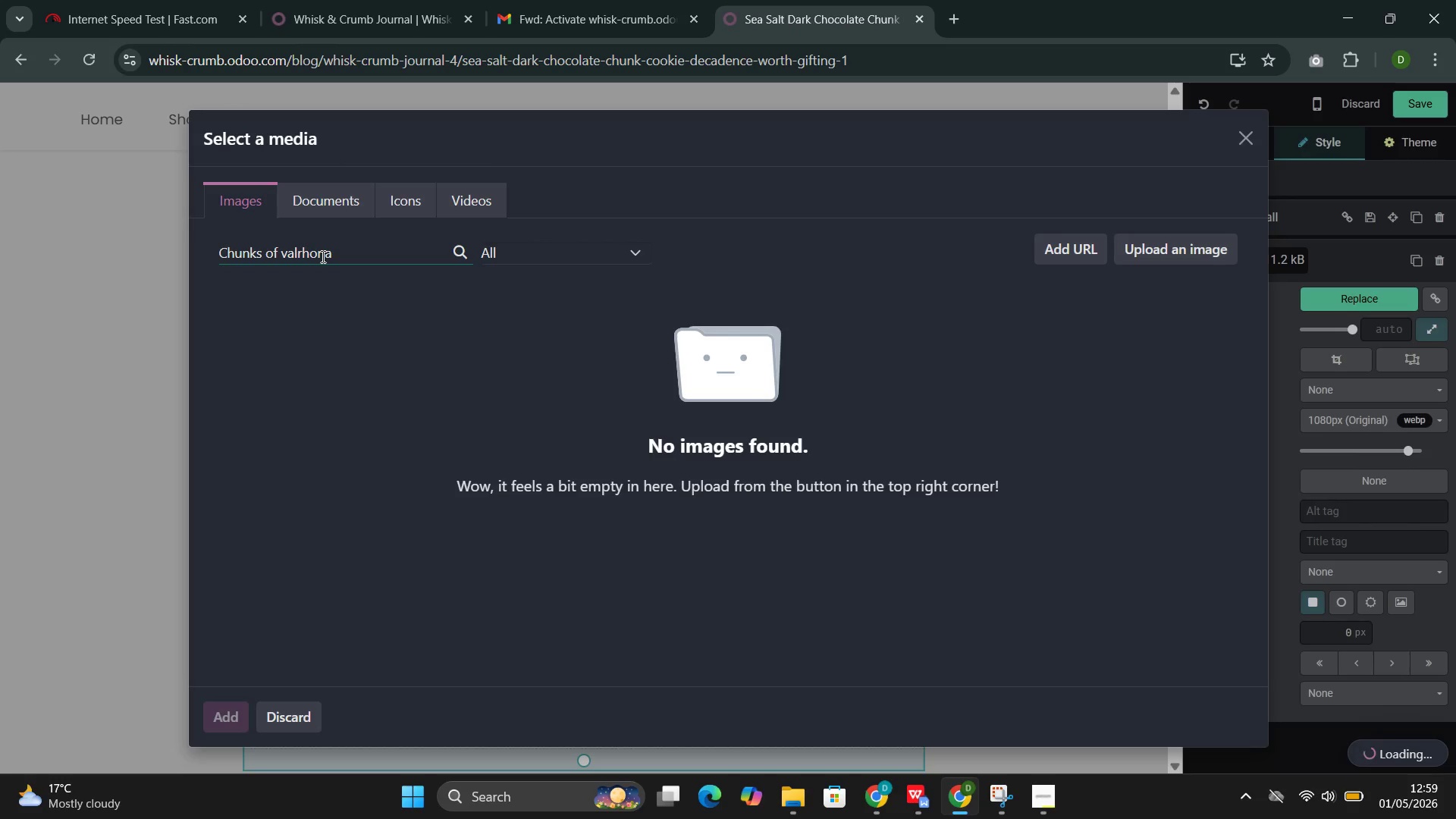 
type(chocolate)
 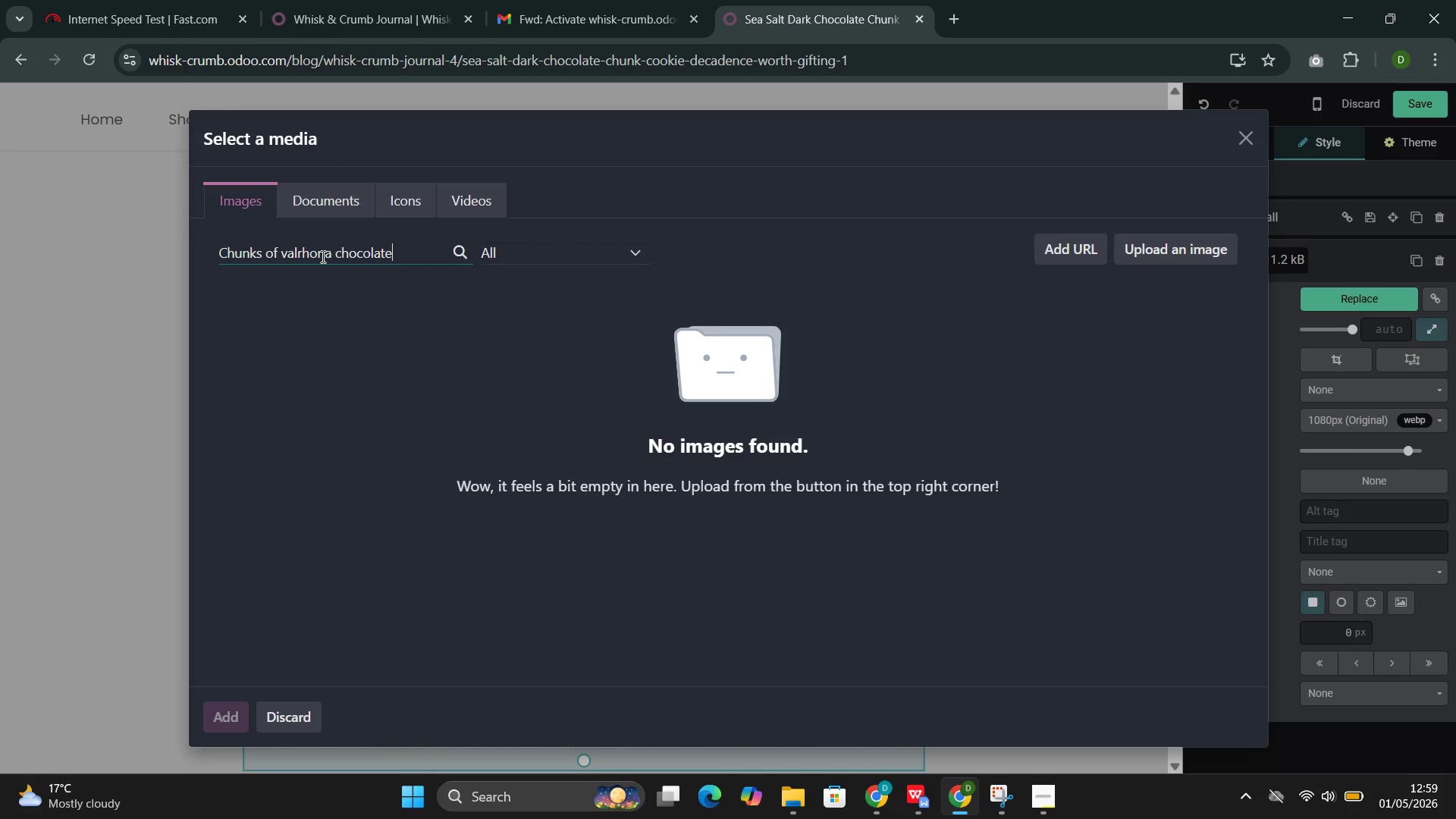 
wait(5.81)
 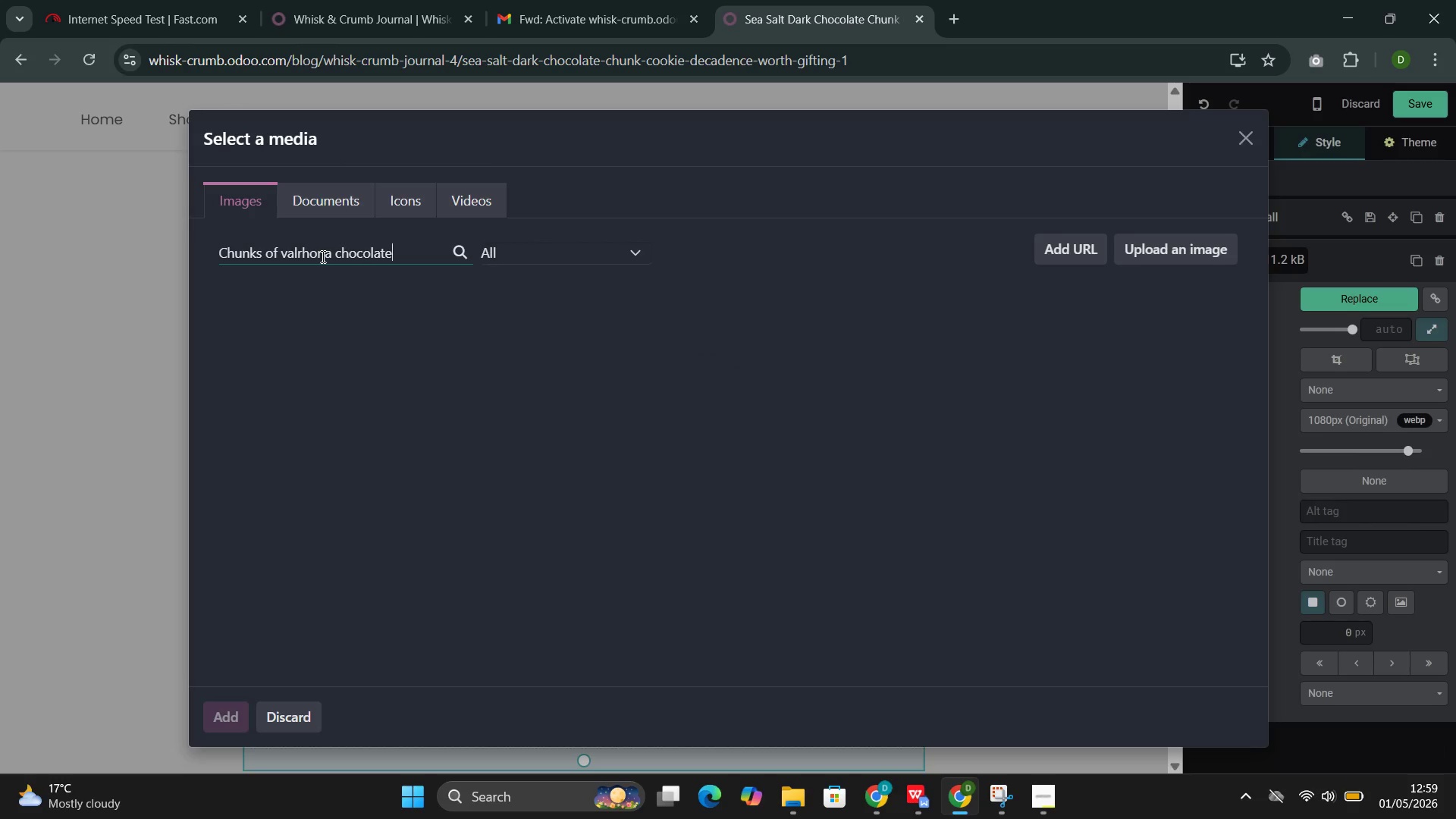 
key(Space)
 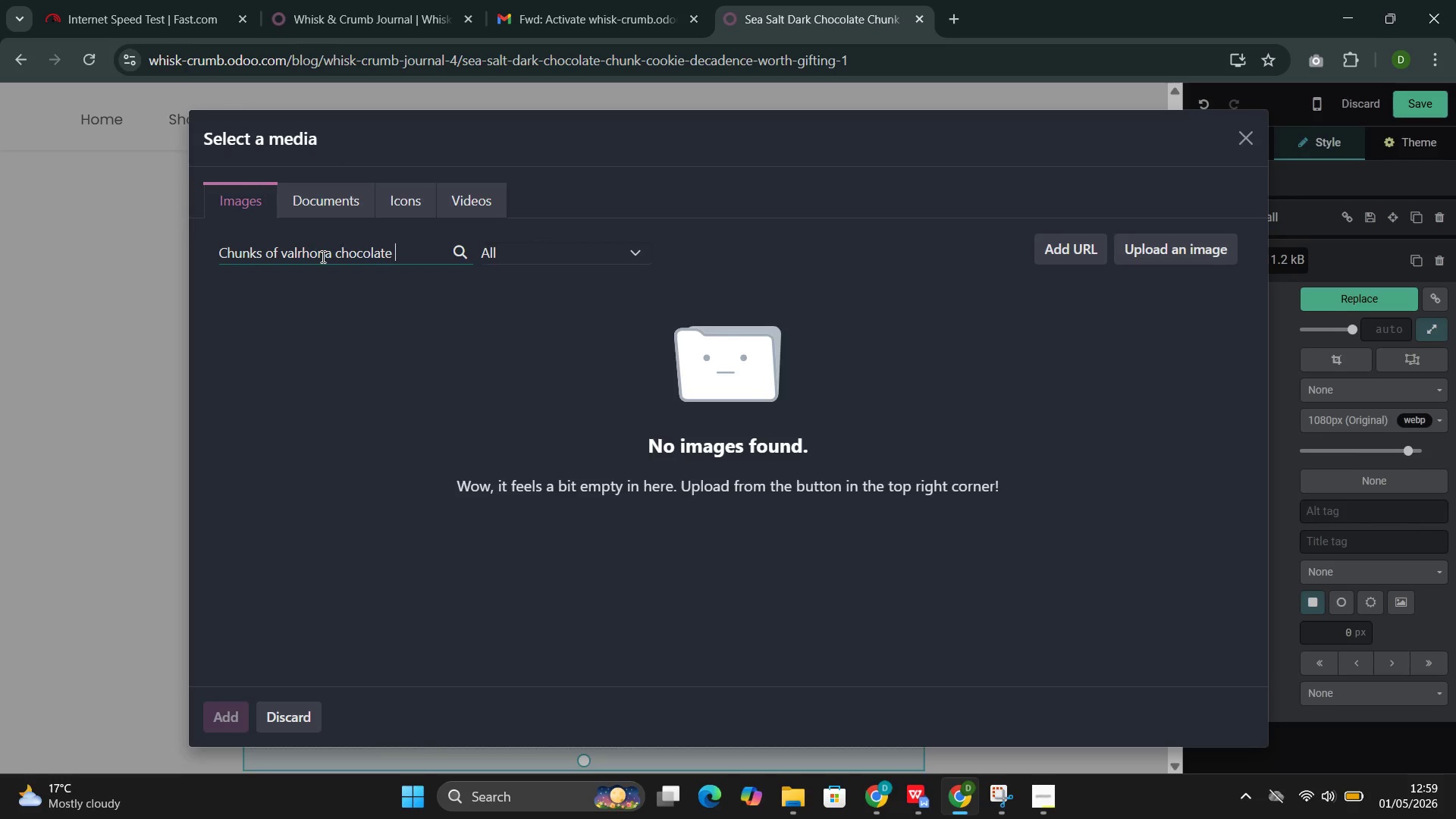 
wait(7.62)
 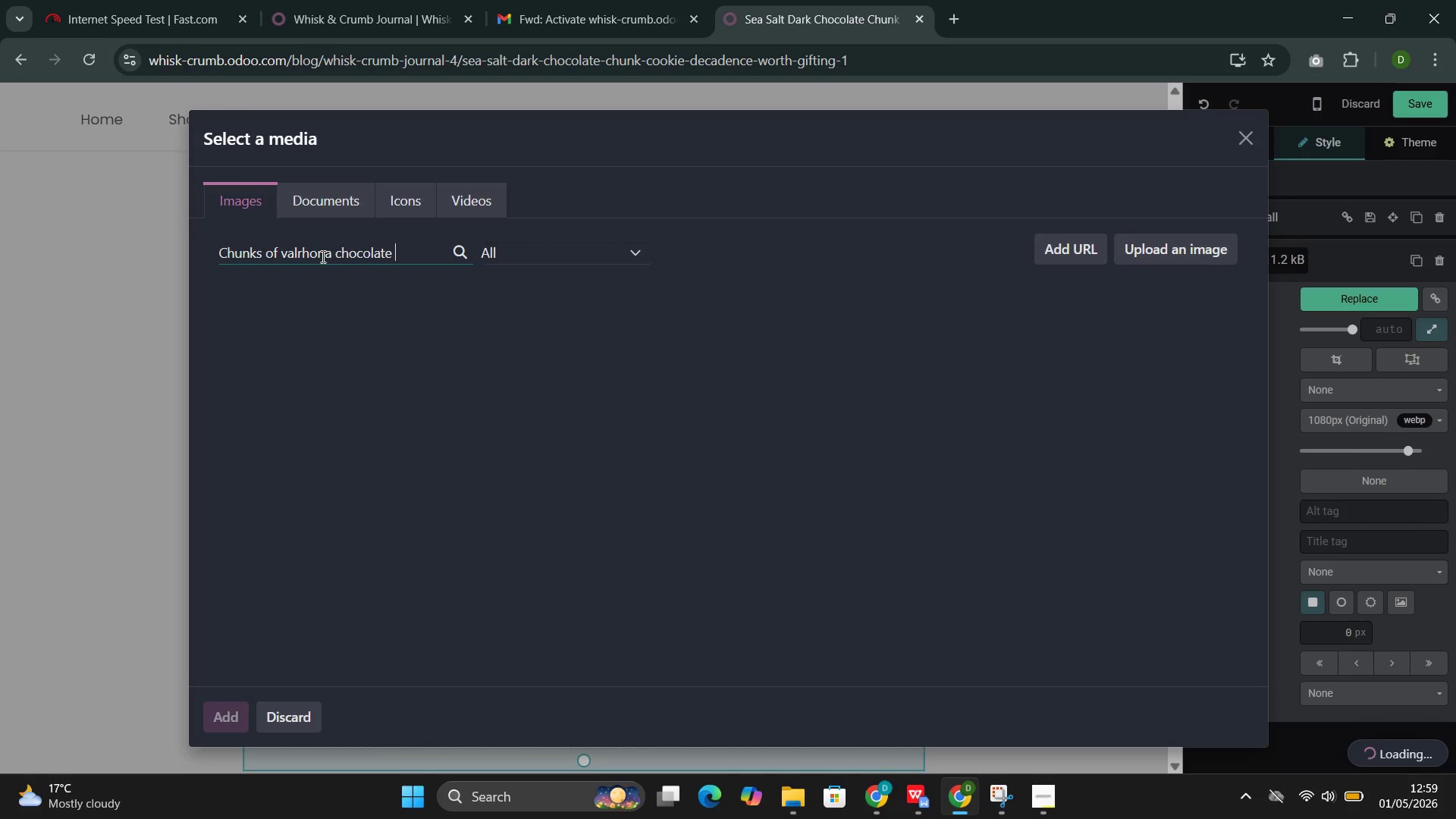 
left_click_drag(start_coordinate=[331, 256], to_coordinate=[211, 287])
 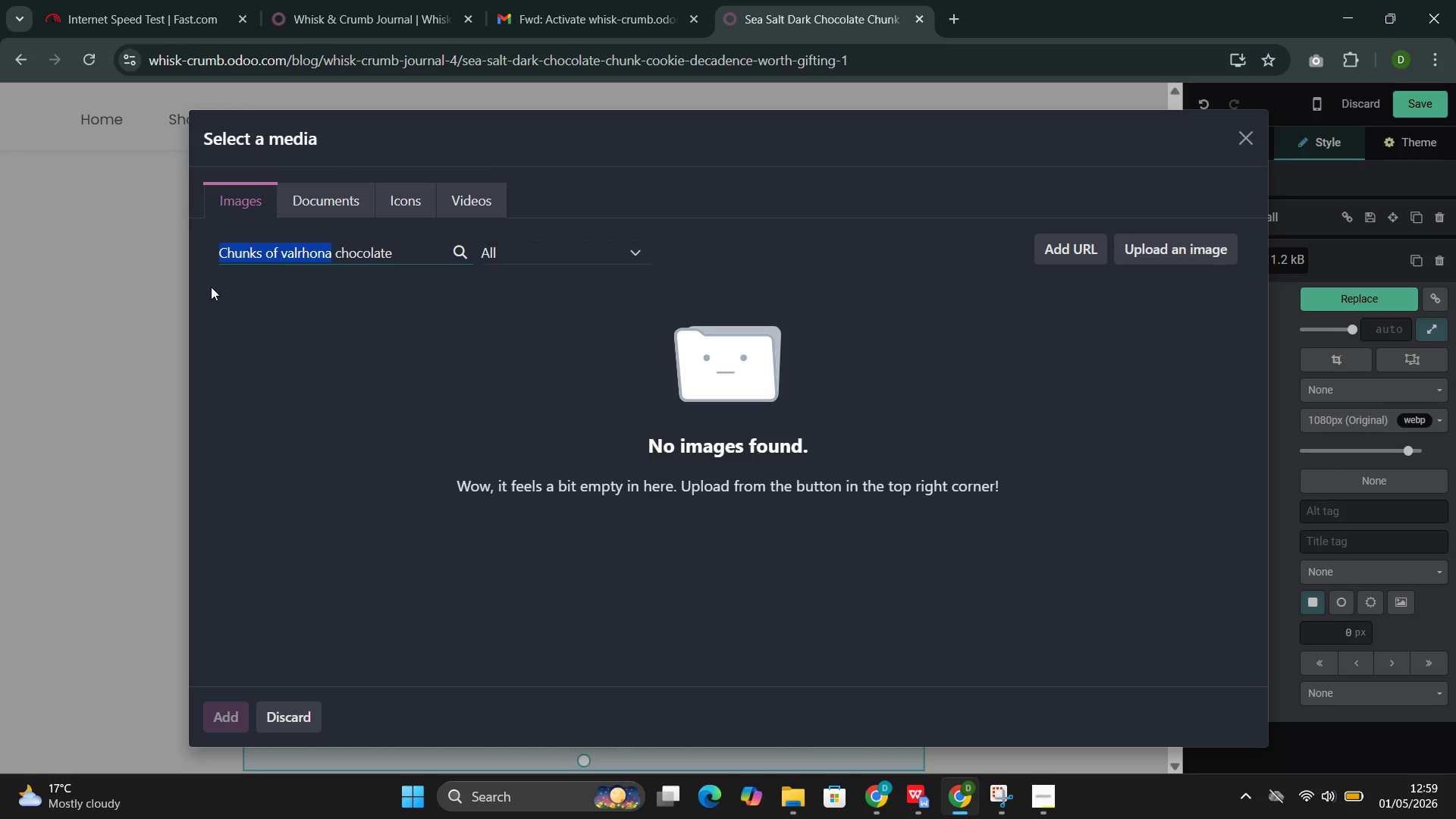 
key(Backspace)
 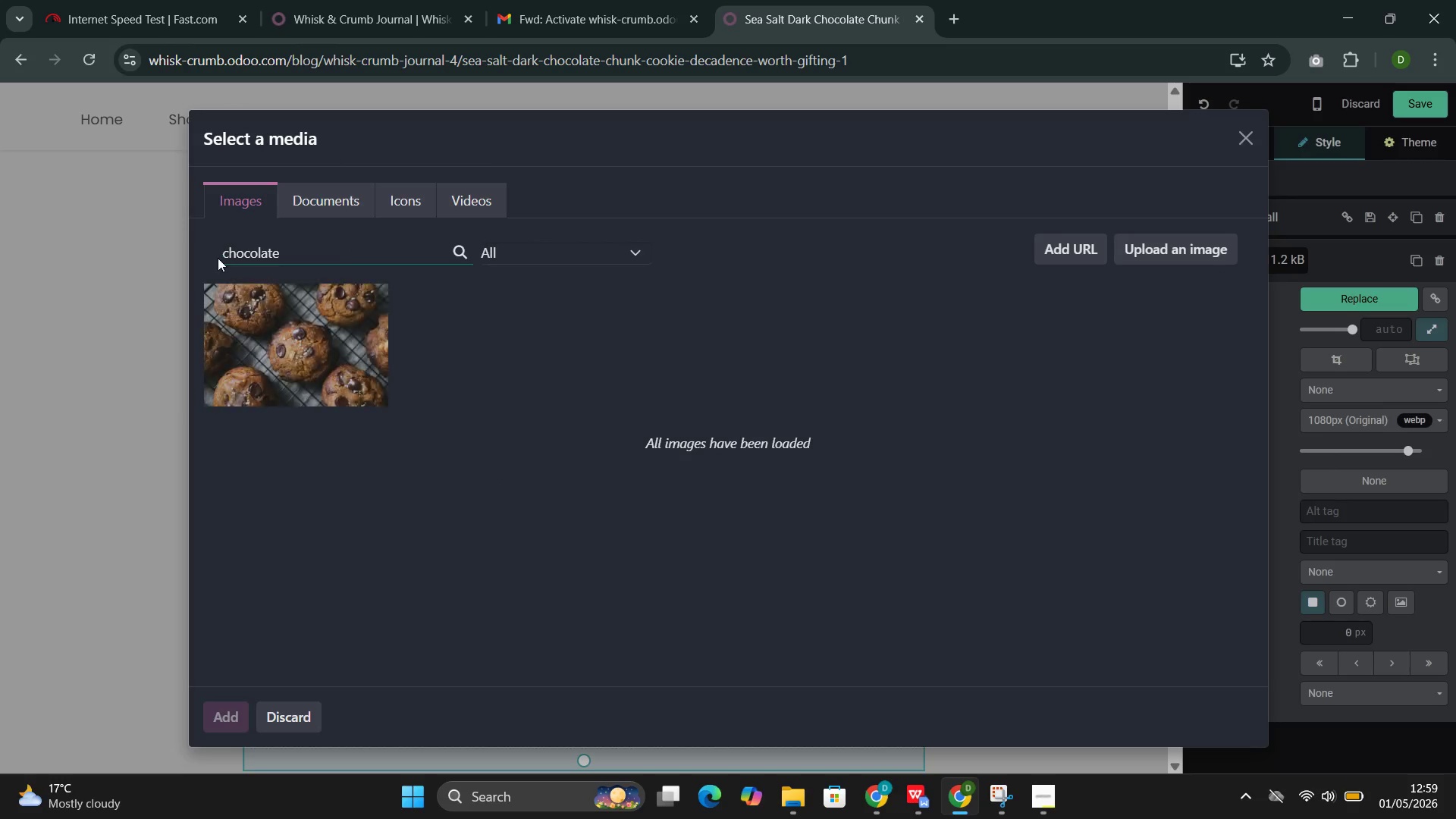 
key(ArrowRight)
 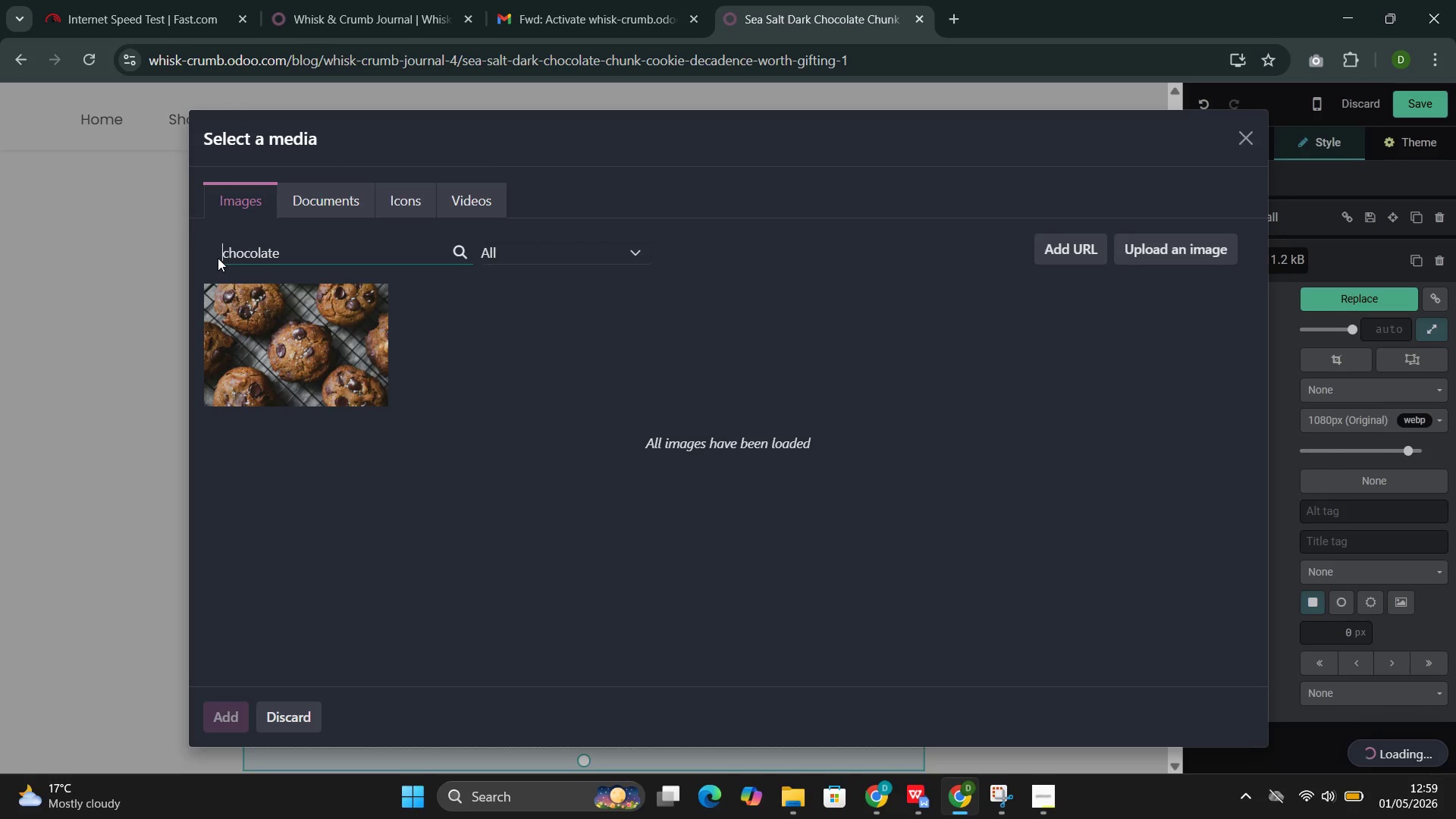 
key(Backspace)
 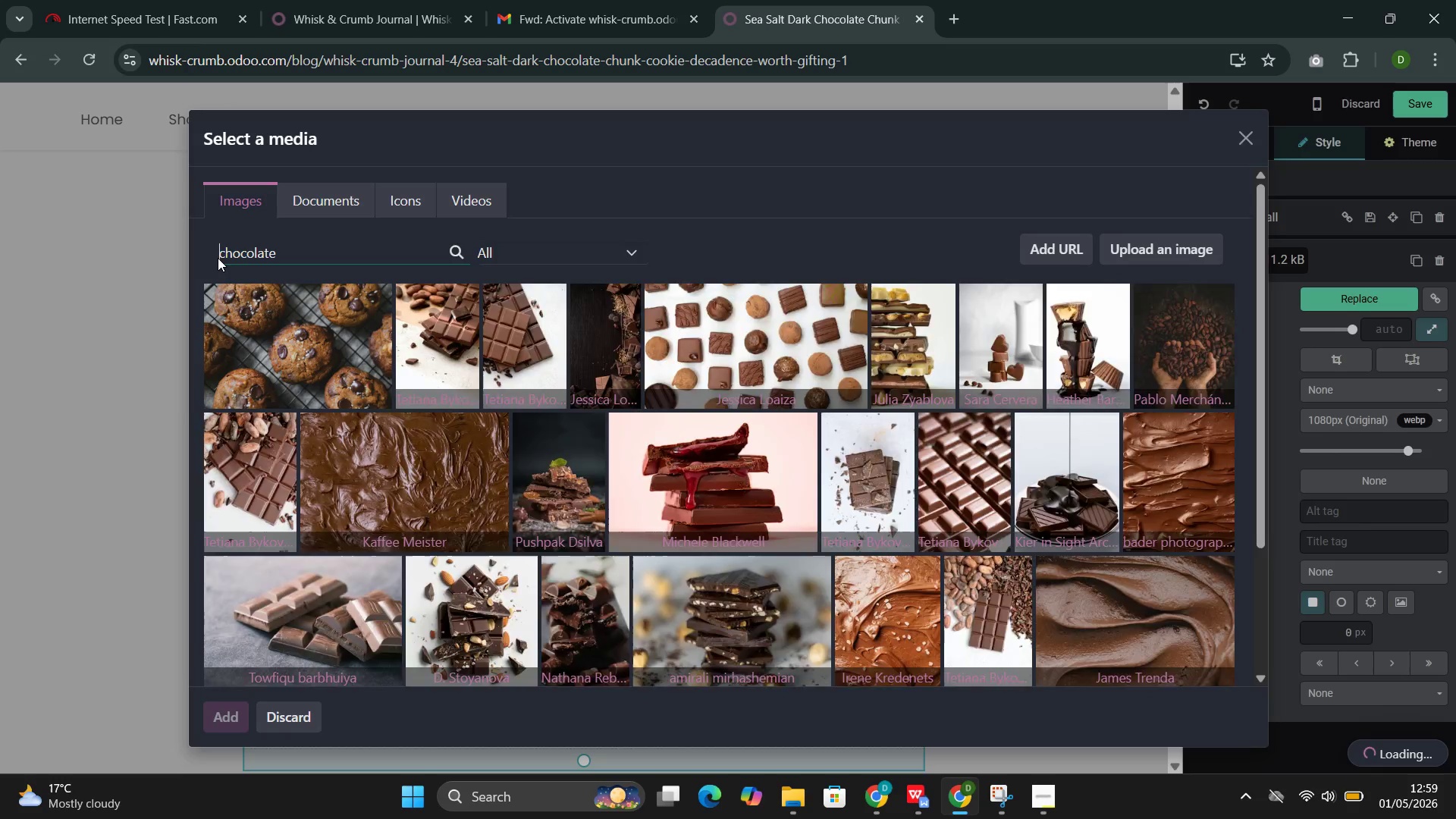 
left_click([288, 255])
 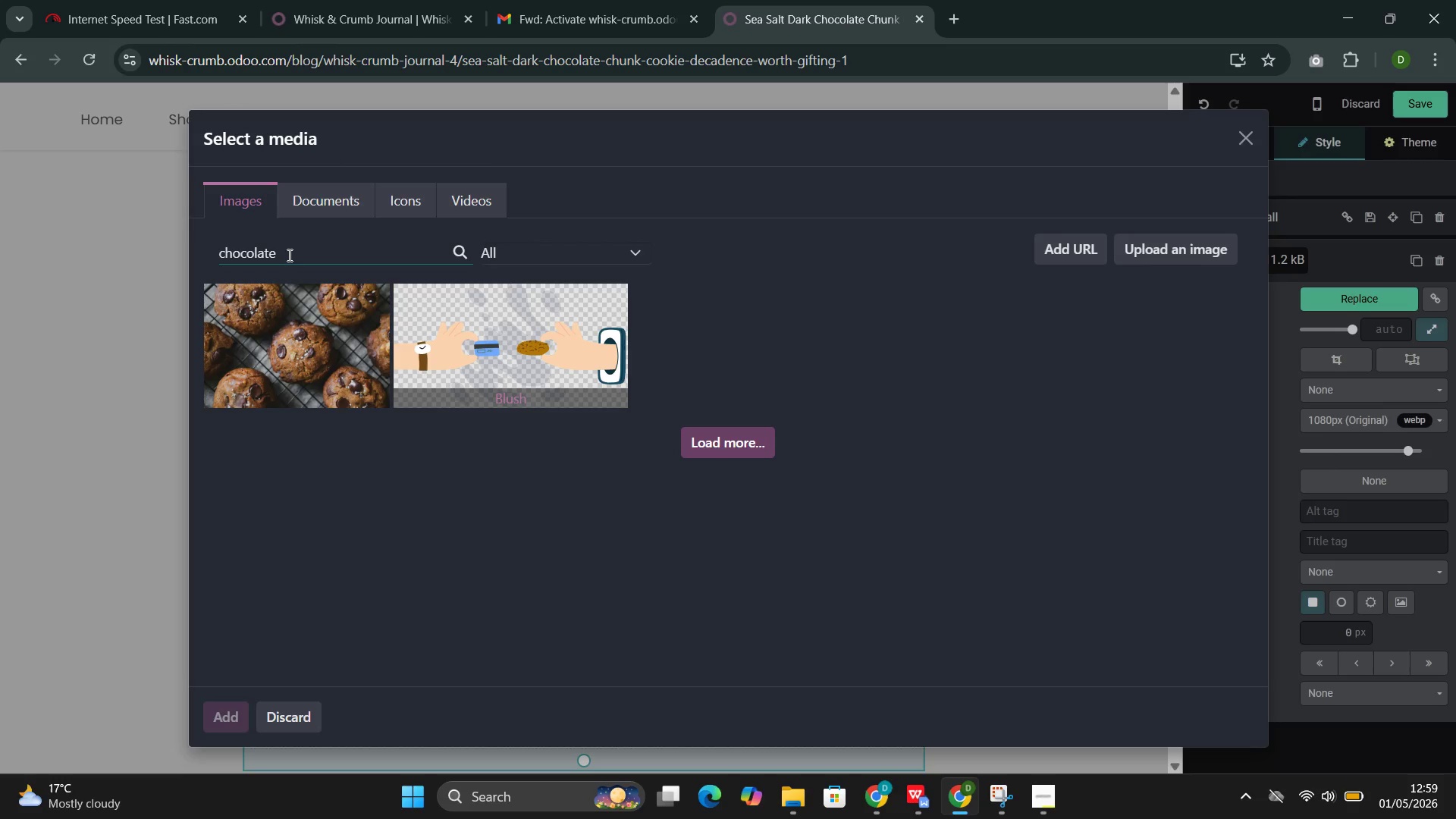 
type(folded into cookie)
 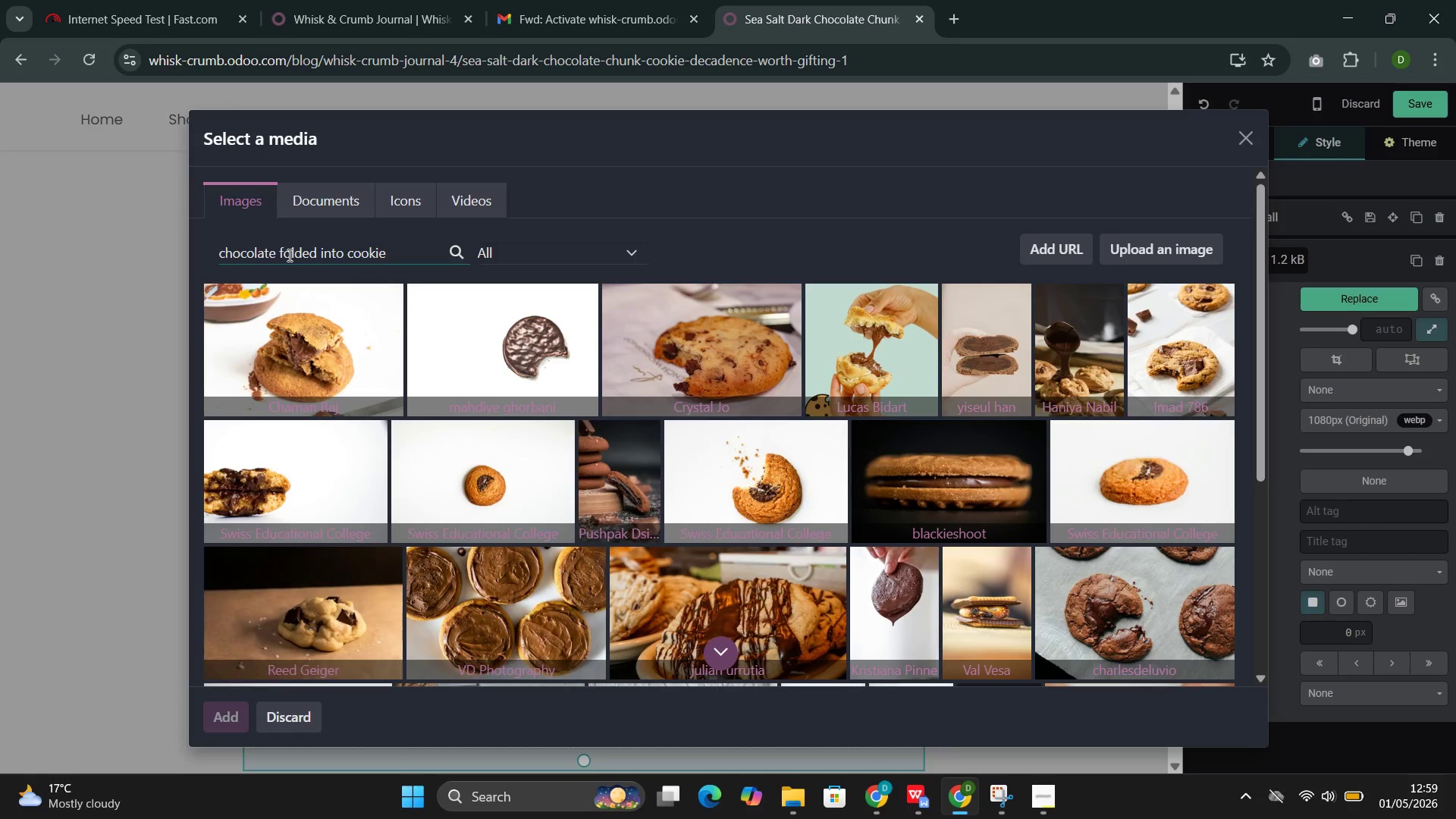 
wait(10.27)
 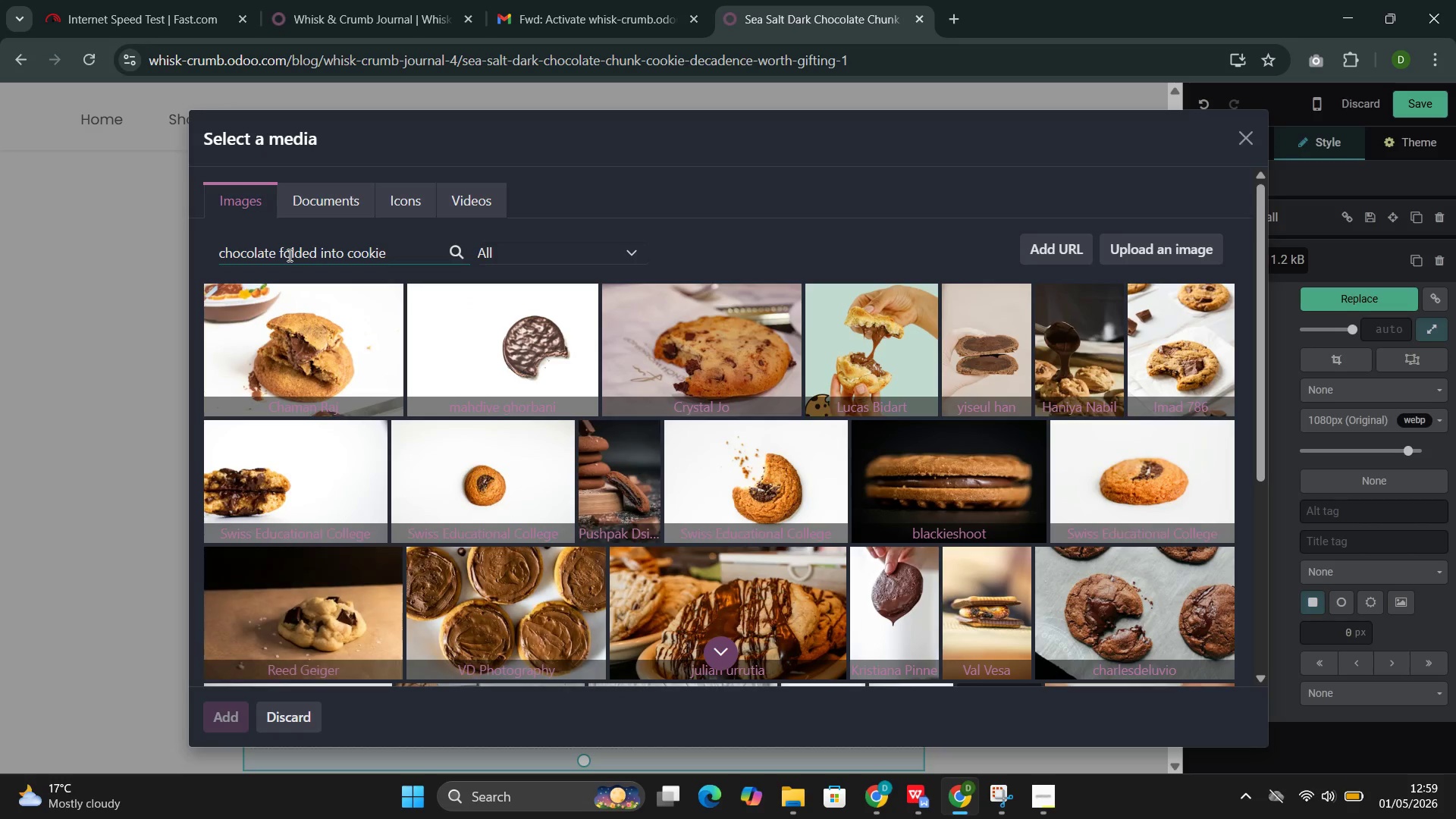 
double_click([253, 255])
 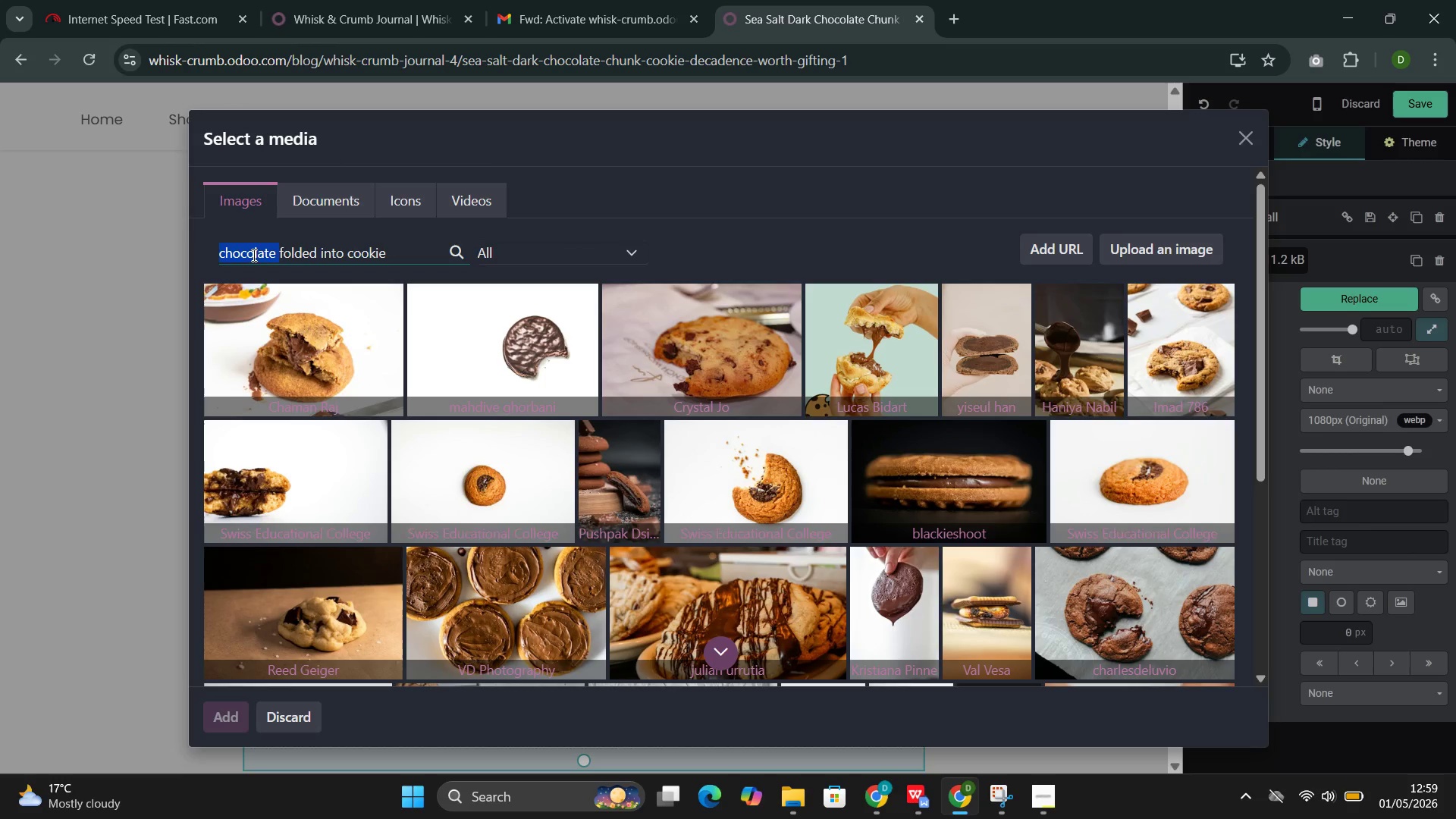 
triple_click([253, 255])
 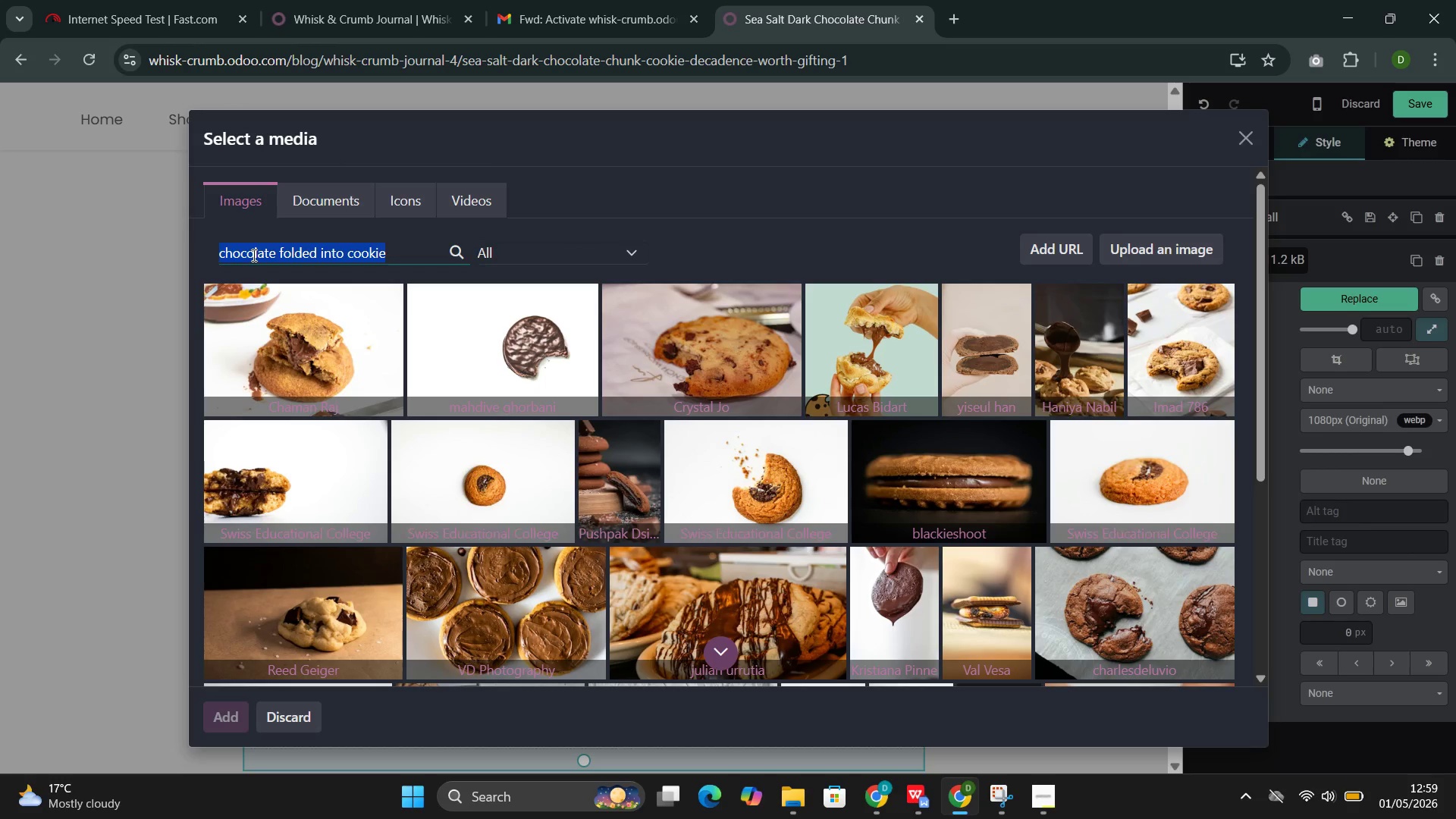 
key(Control+C)
 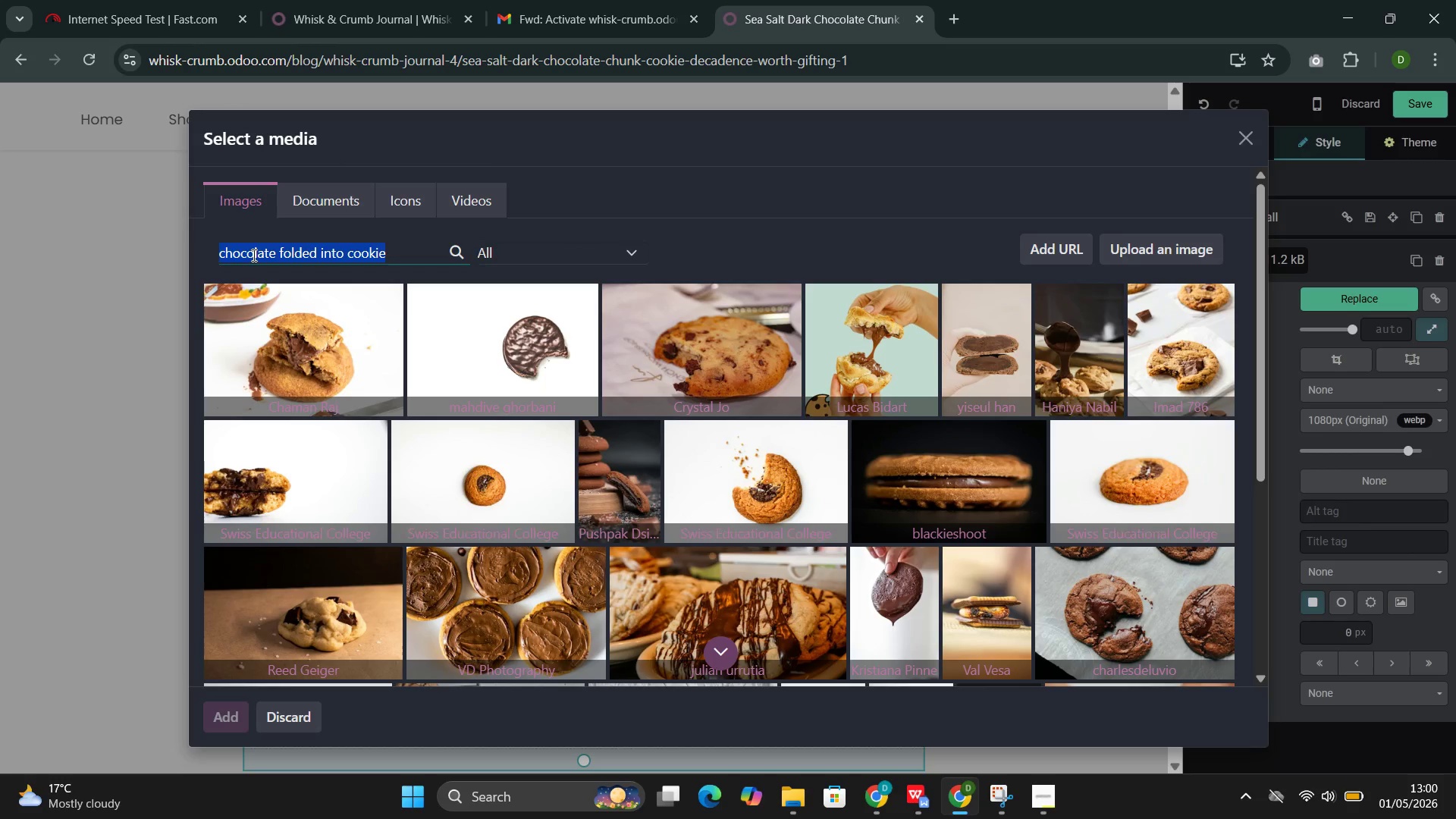 
key(Control+C)
 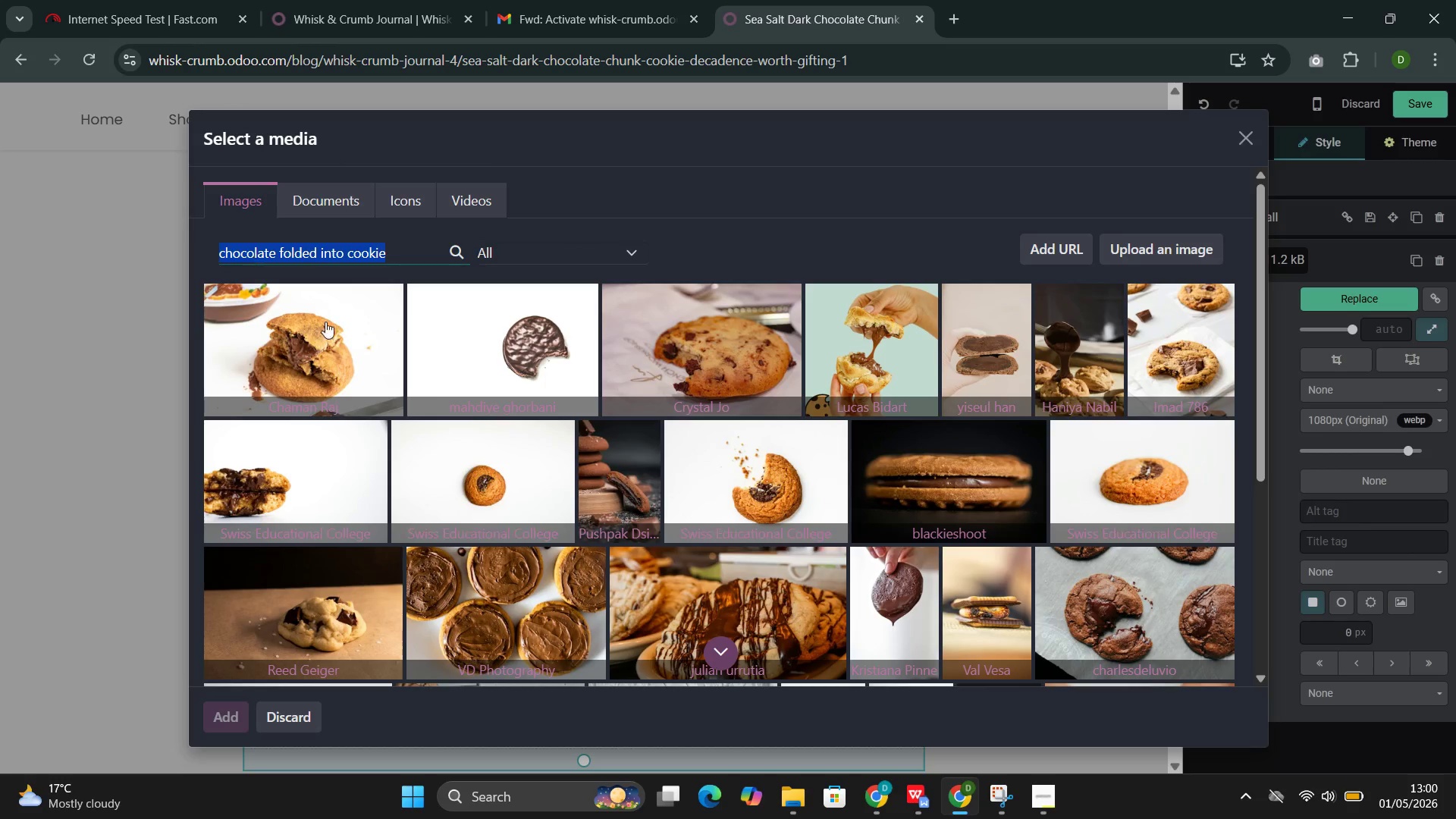 
scroll: coordinate [482, 422], scroll_direction: down, amount: 2.0
 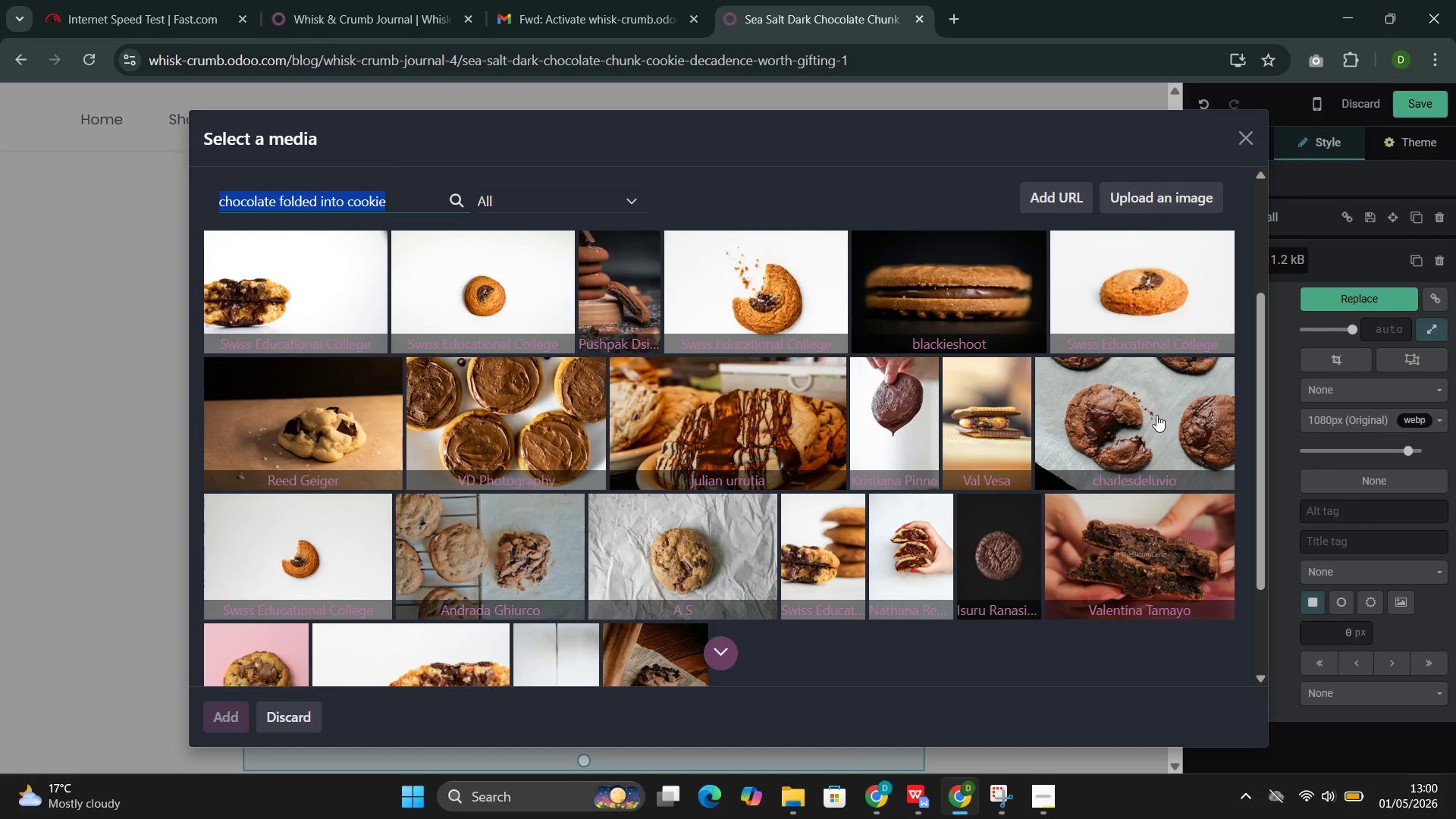 
left_click([1138, 428])
 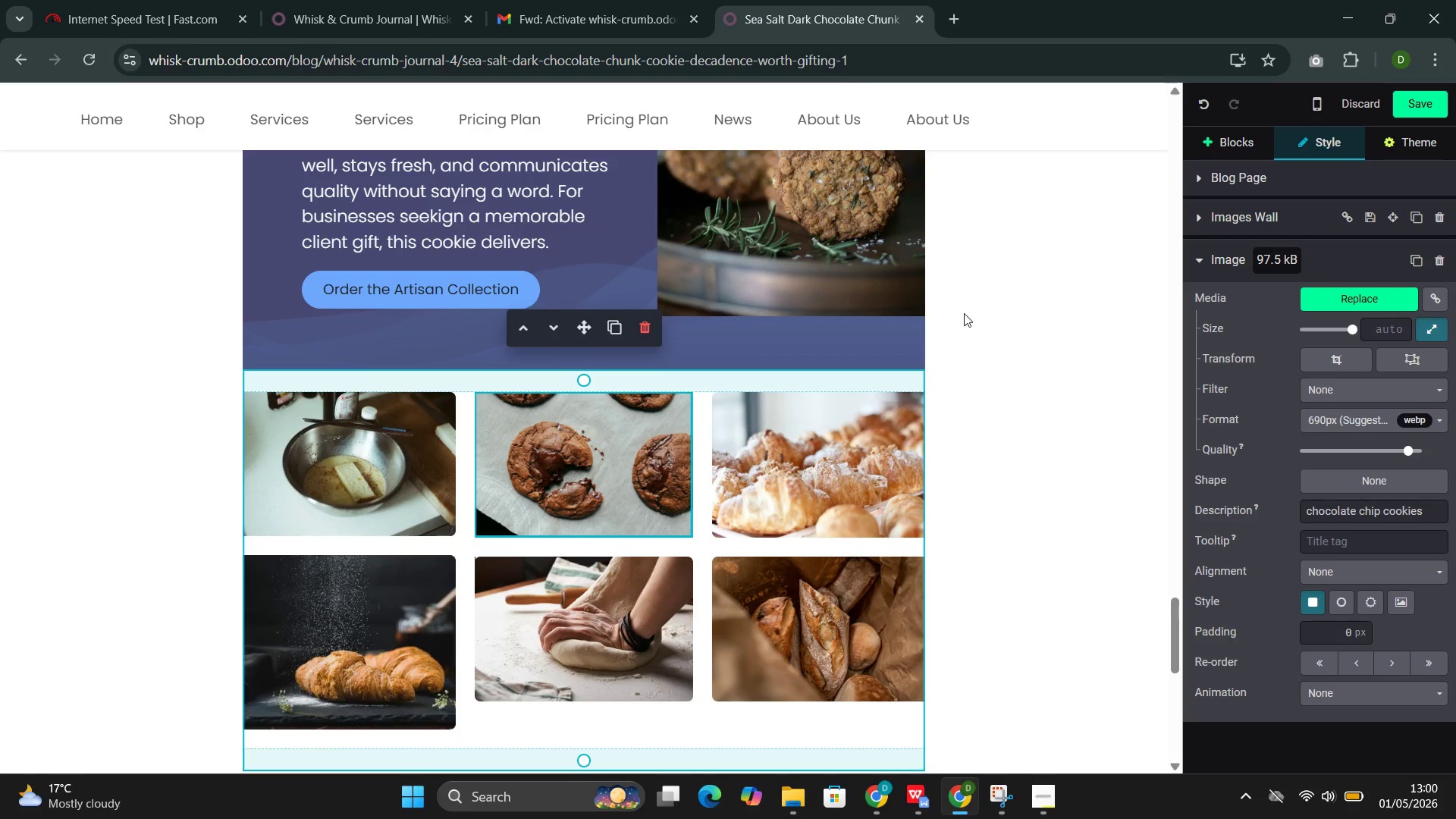 
wait(7.12)
 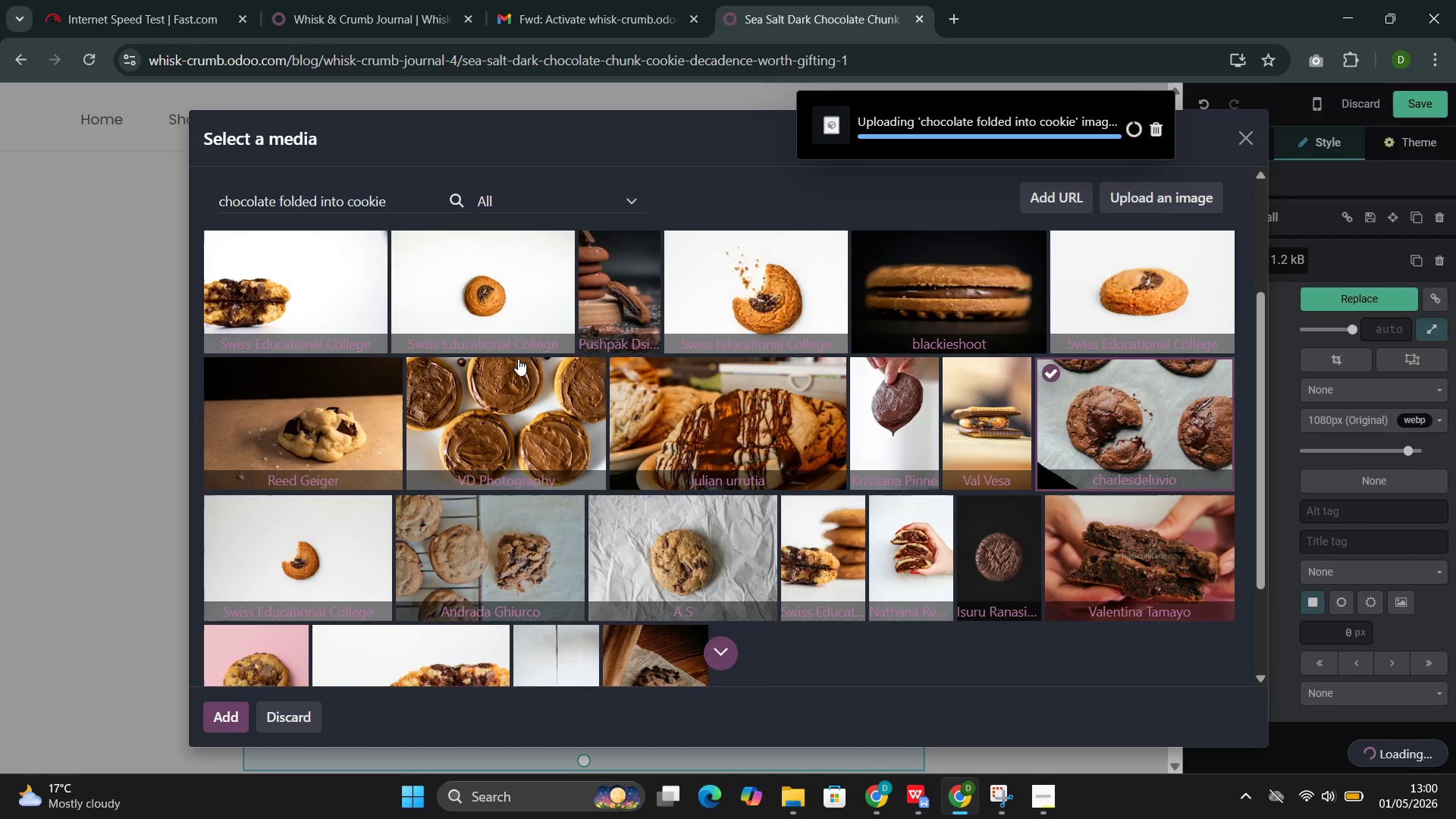 
left_click([548, 612])
 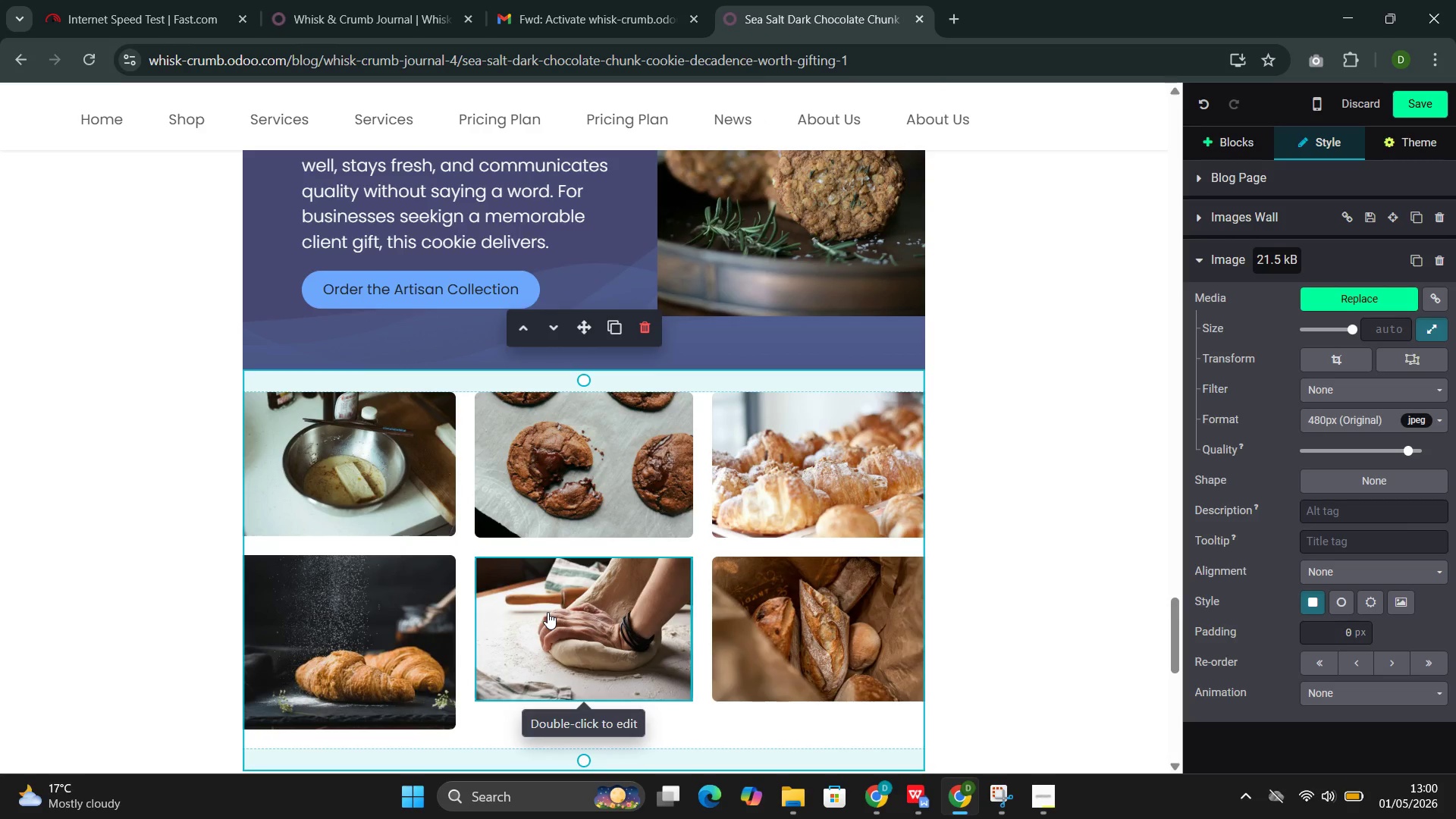 
double_click([548, 612])
 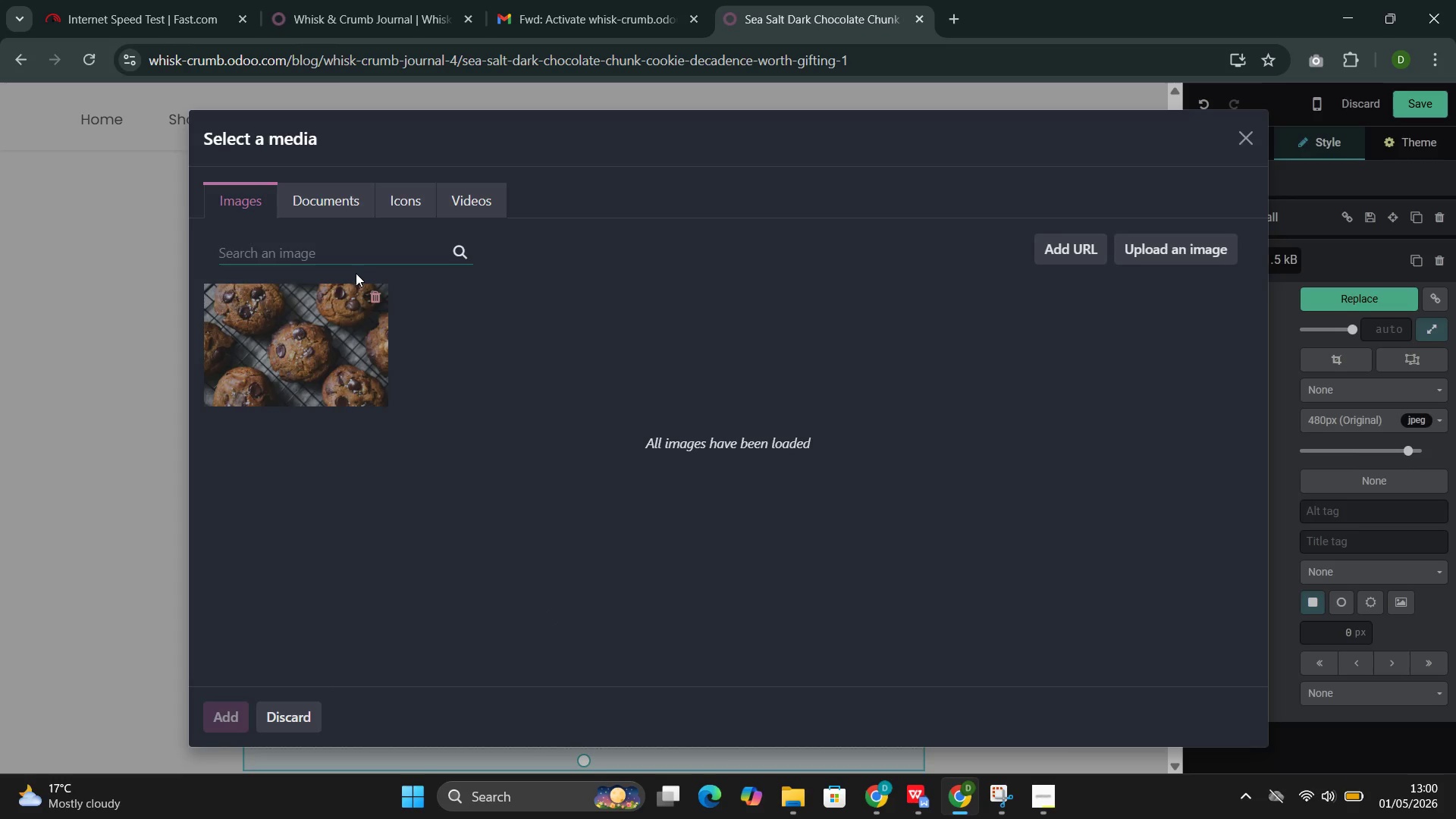 
left_click([355, 253])
 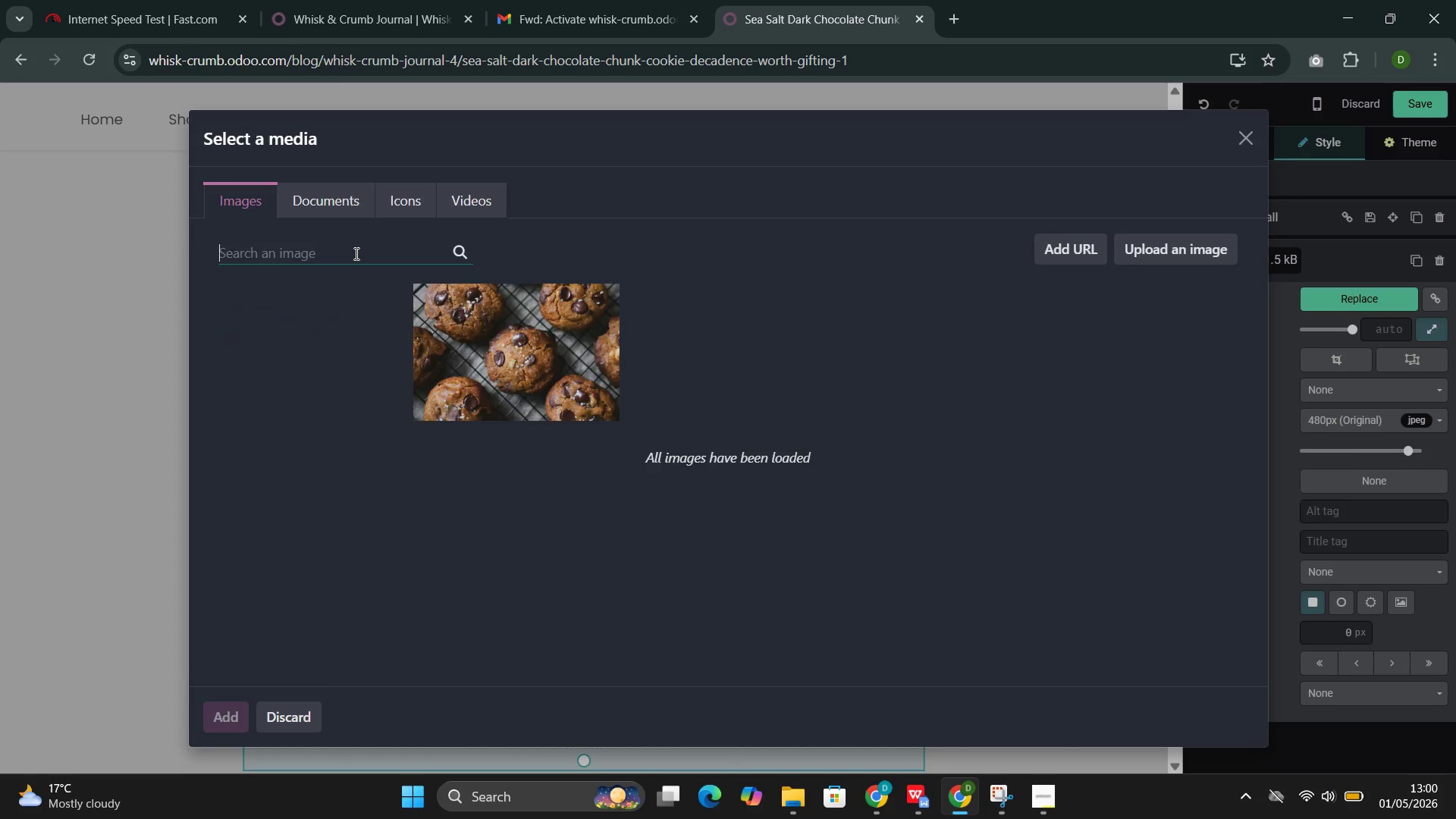 
key(Control+V)
 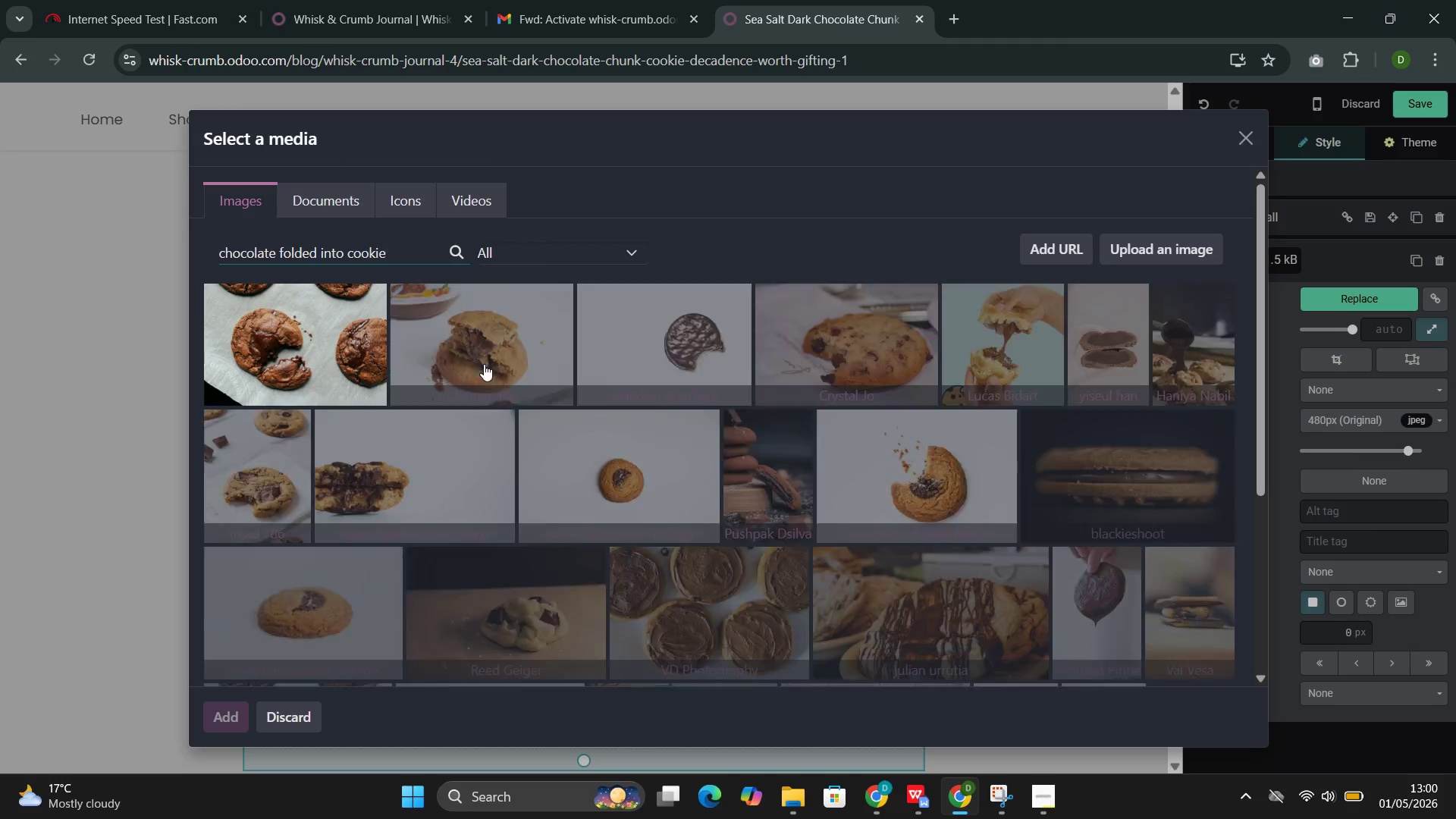 
scroll: coordinate [823, 575], scroll_direction: down, amount: 4.0
 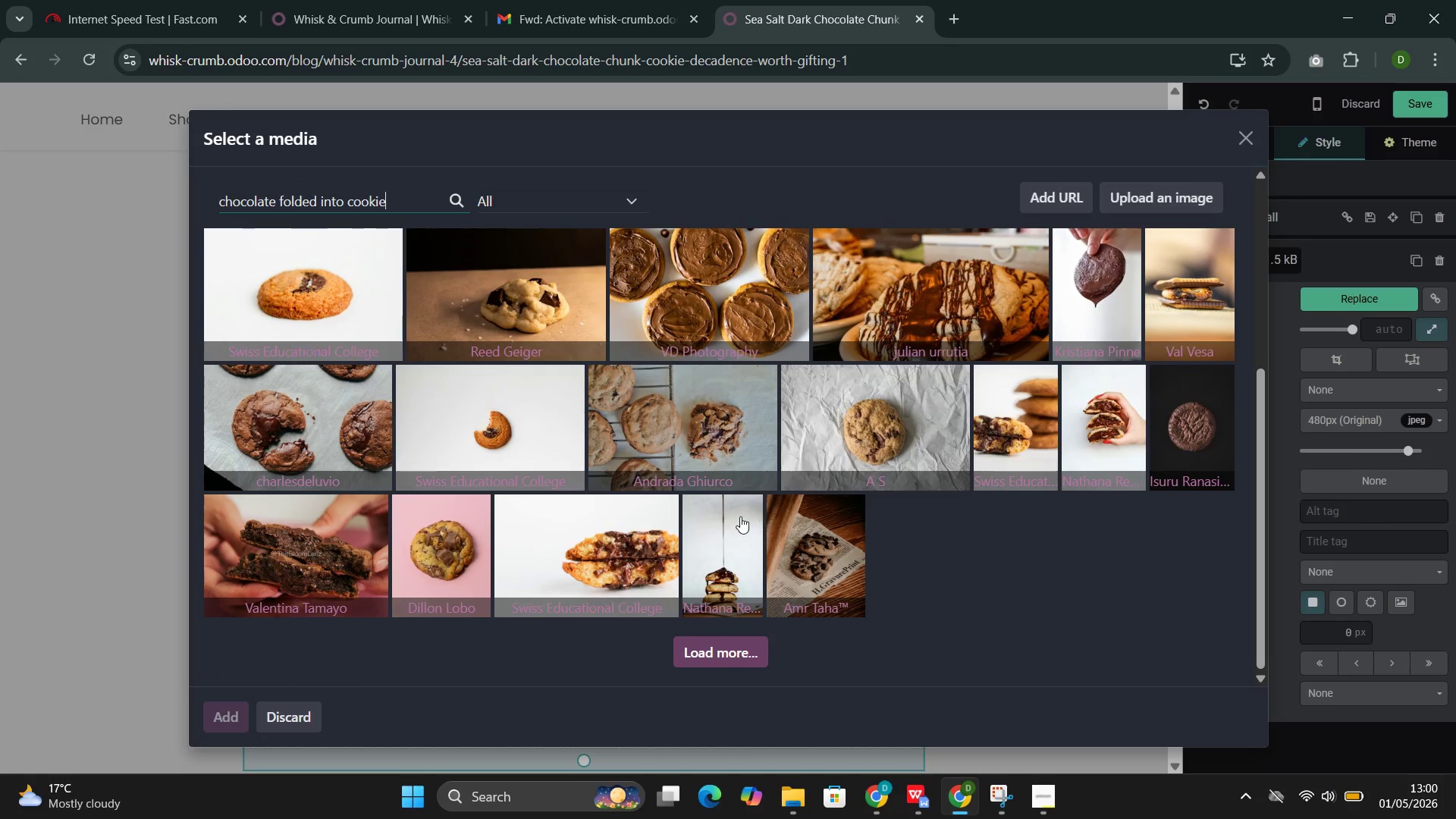 
scroll: coordinate [842, 516], scroll_direction: up, amount: 4.0
 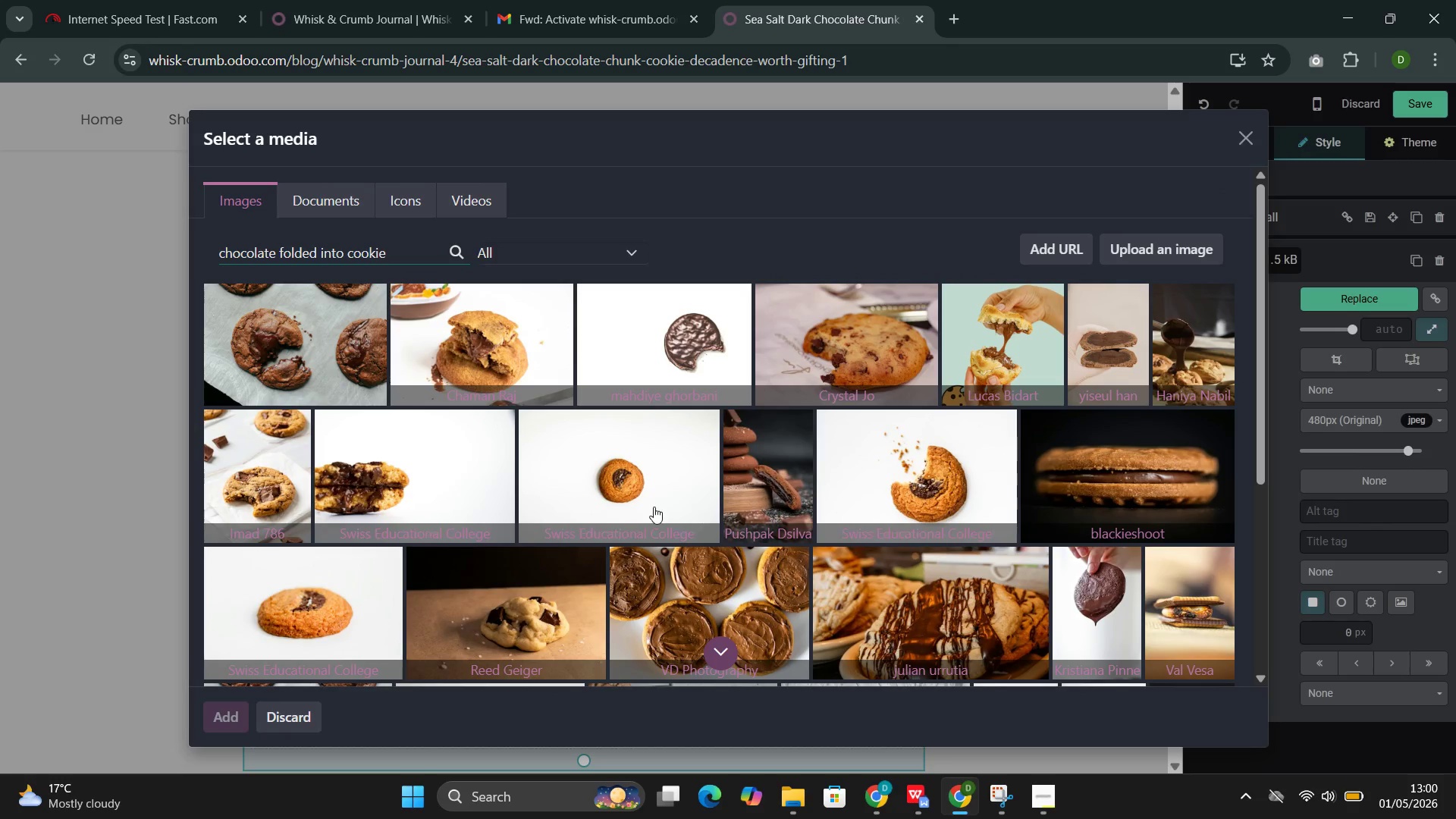 
scroll: coordinate [648, 482], scroll_direction: down, amount: 6.0
 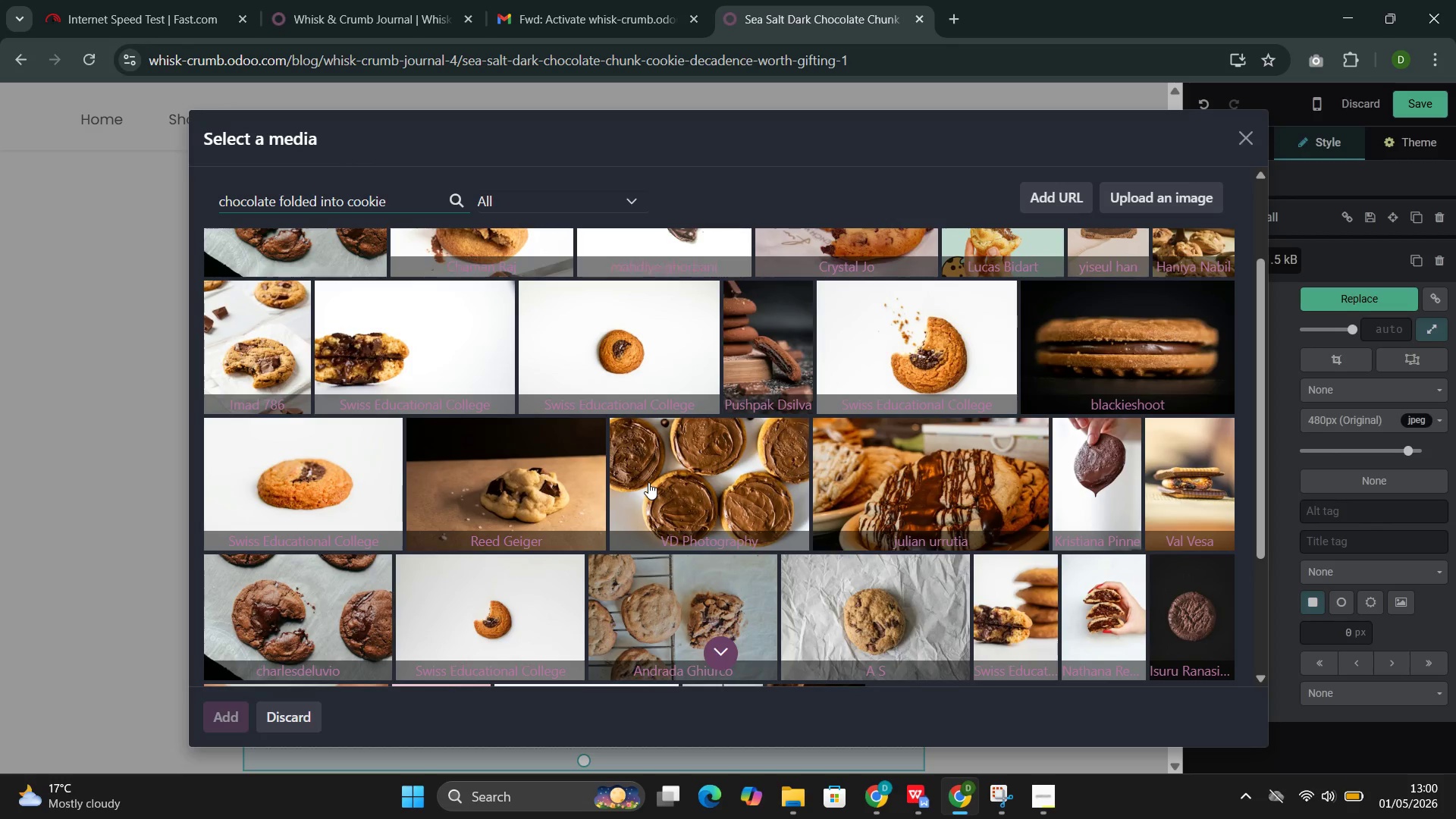 
scroll: coordinate [648, 482], scroll_direction: up, amount: 3.0
 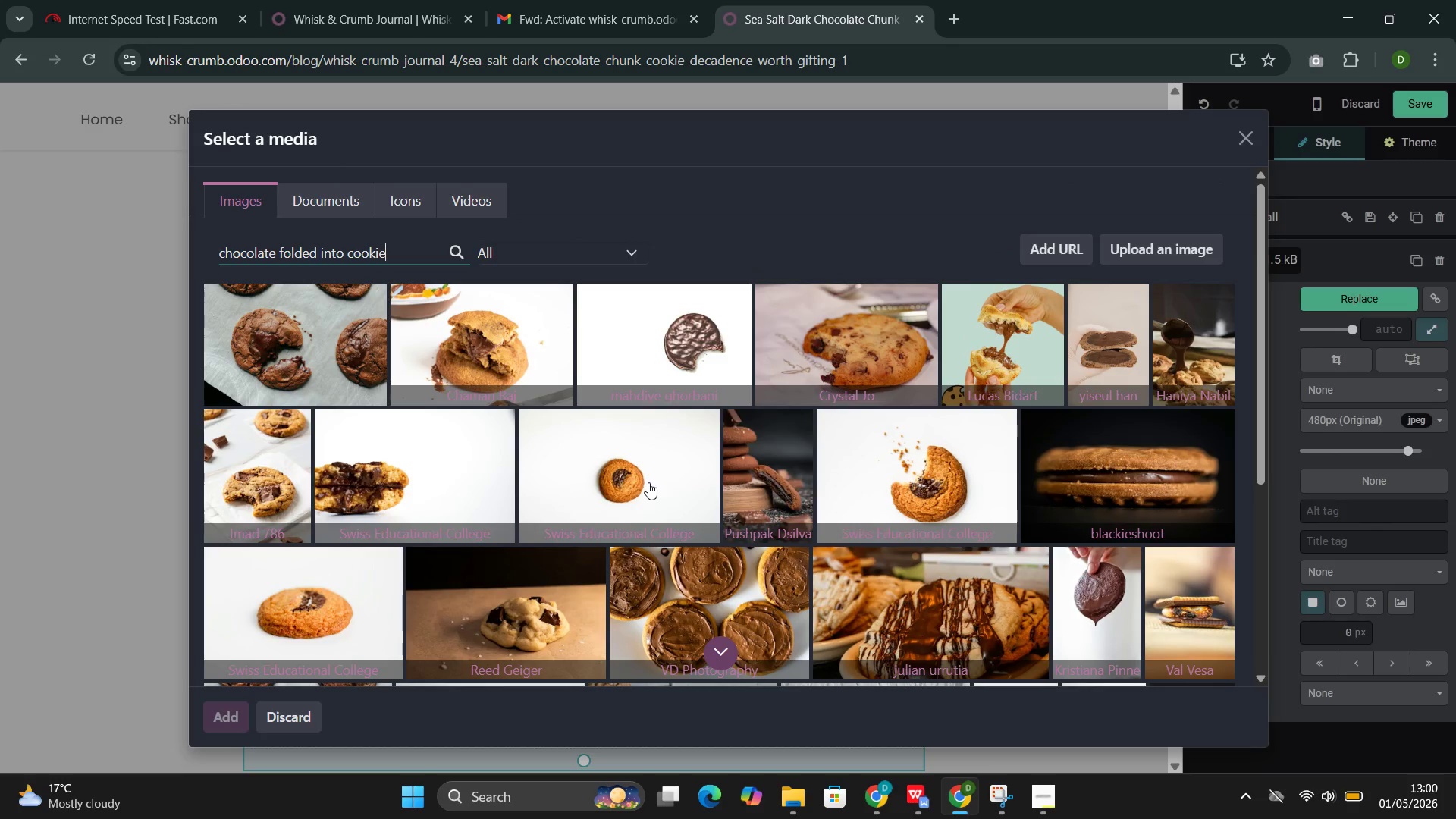 
key(Space)
 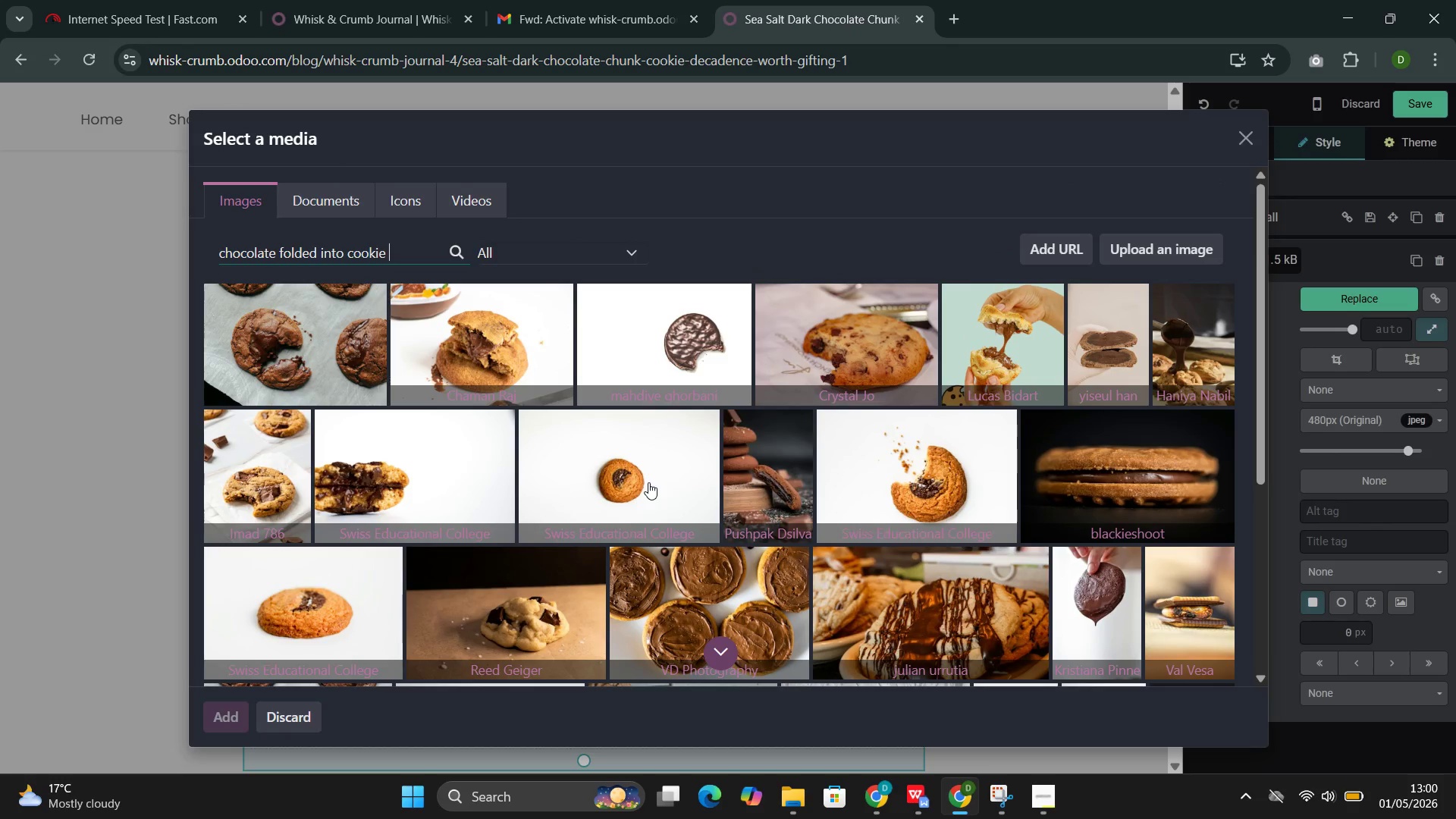 
scroll: coordinate [648, 482], scroll_direction: down, amount: 1.0
 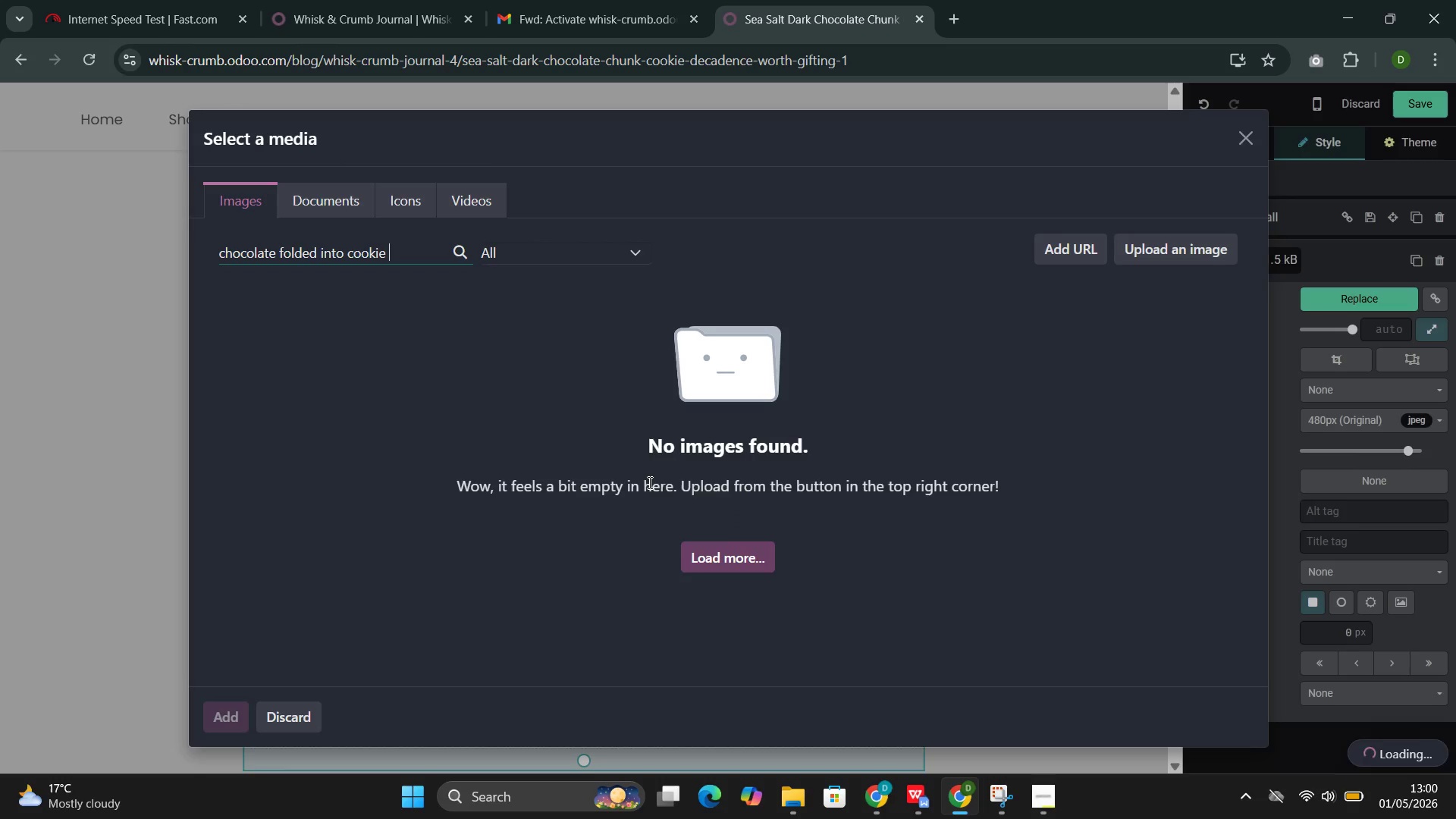 
key(Backspace)
 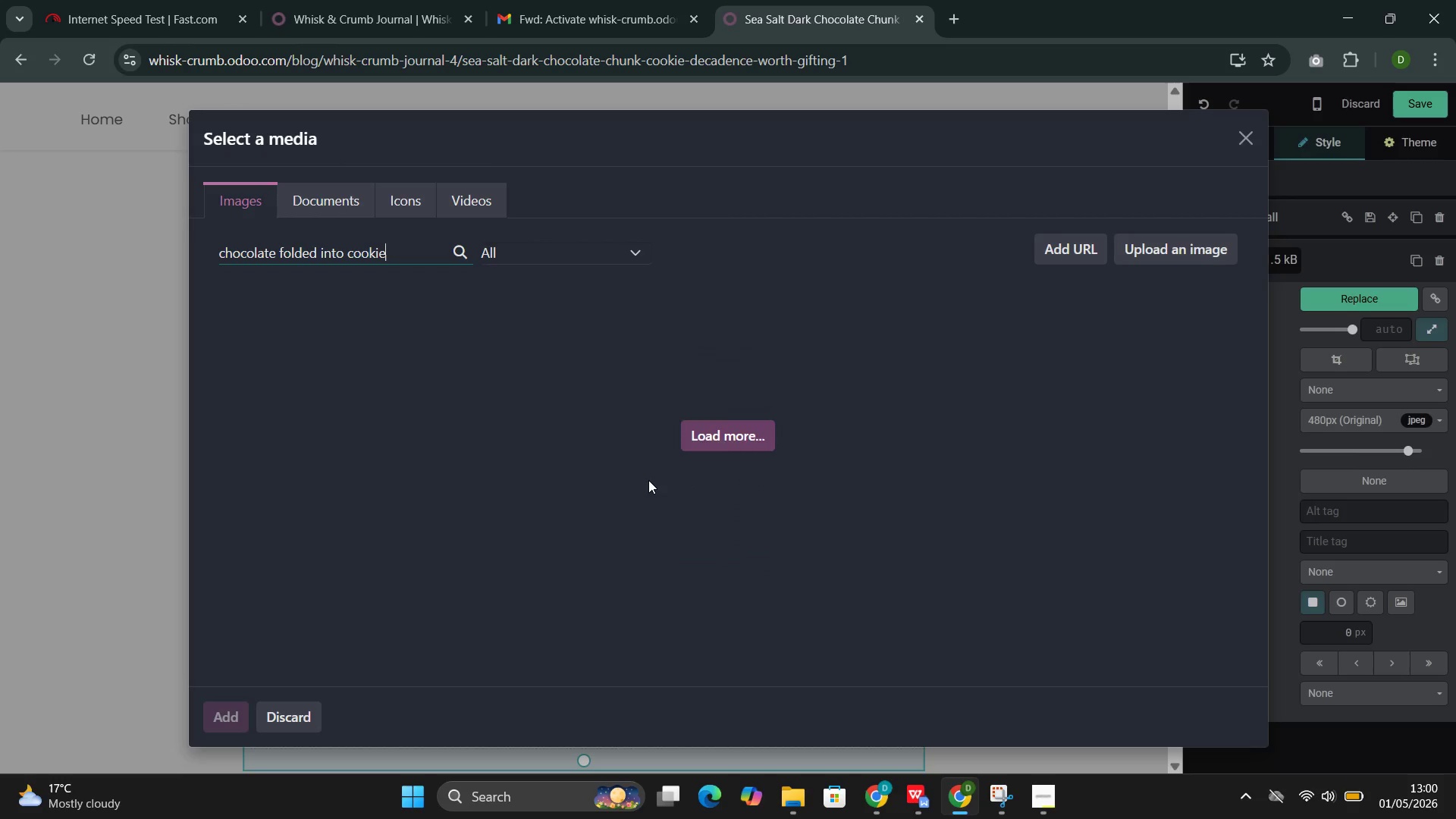 
mouse_move([667, 456])
 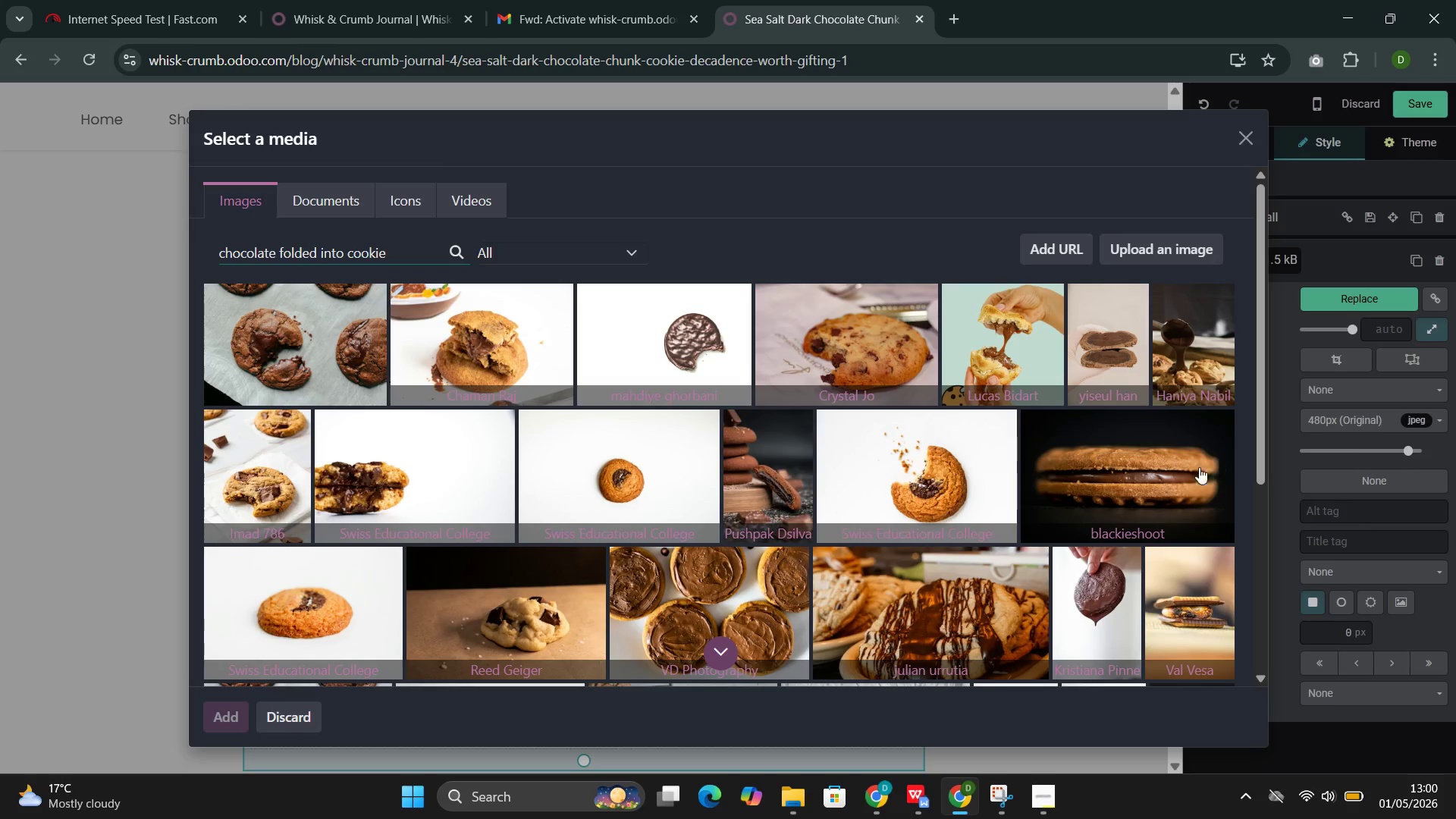 
left_click([1155, 477])
 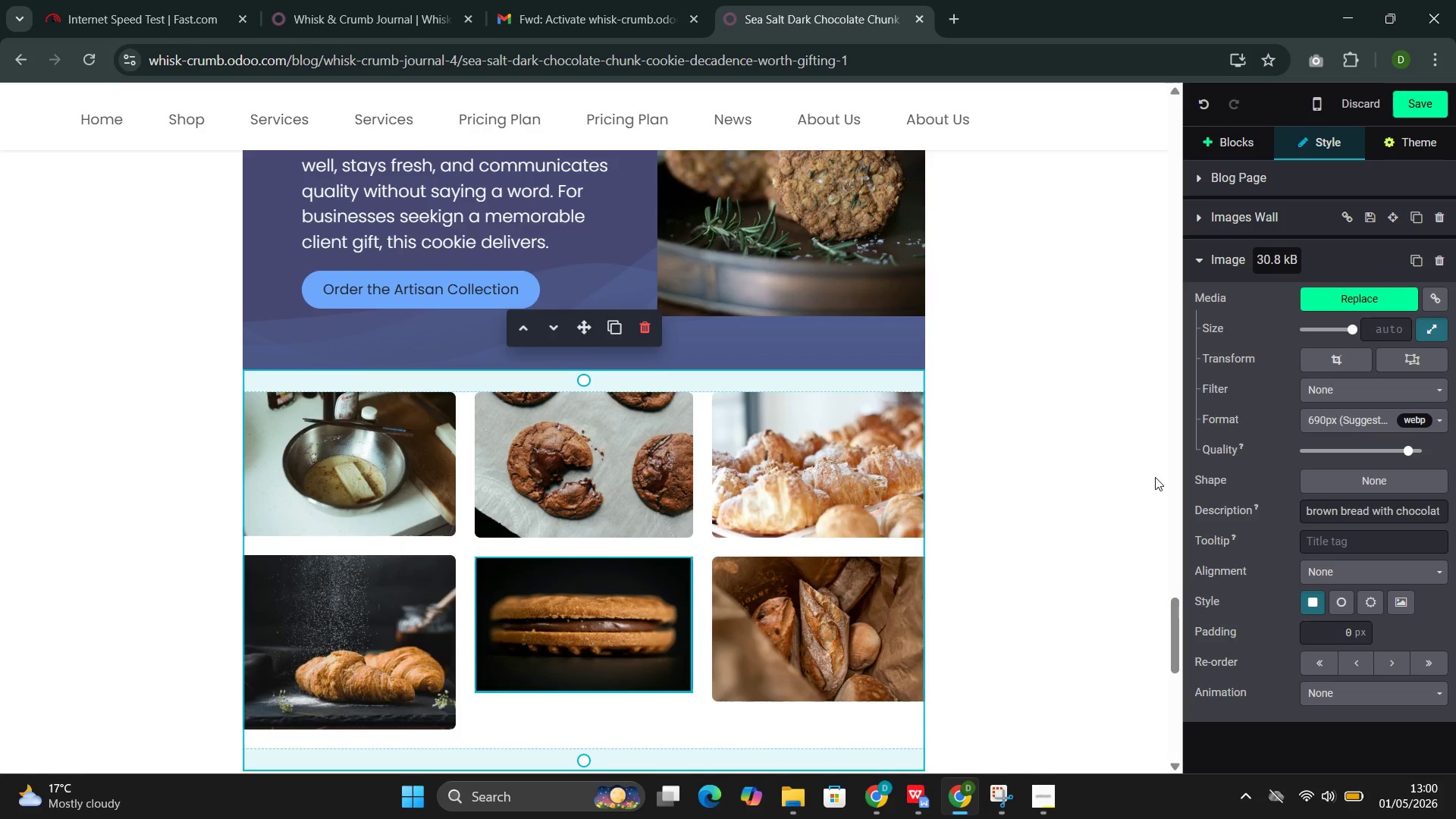 
wait(16.5)
 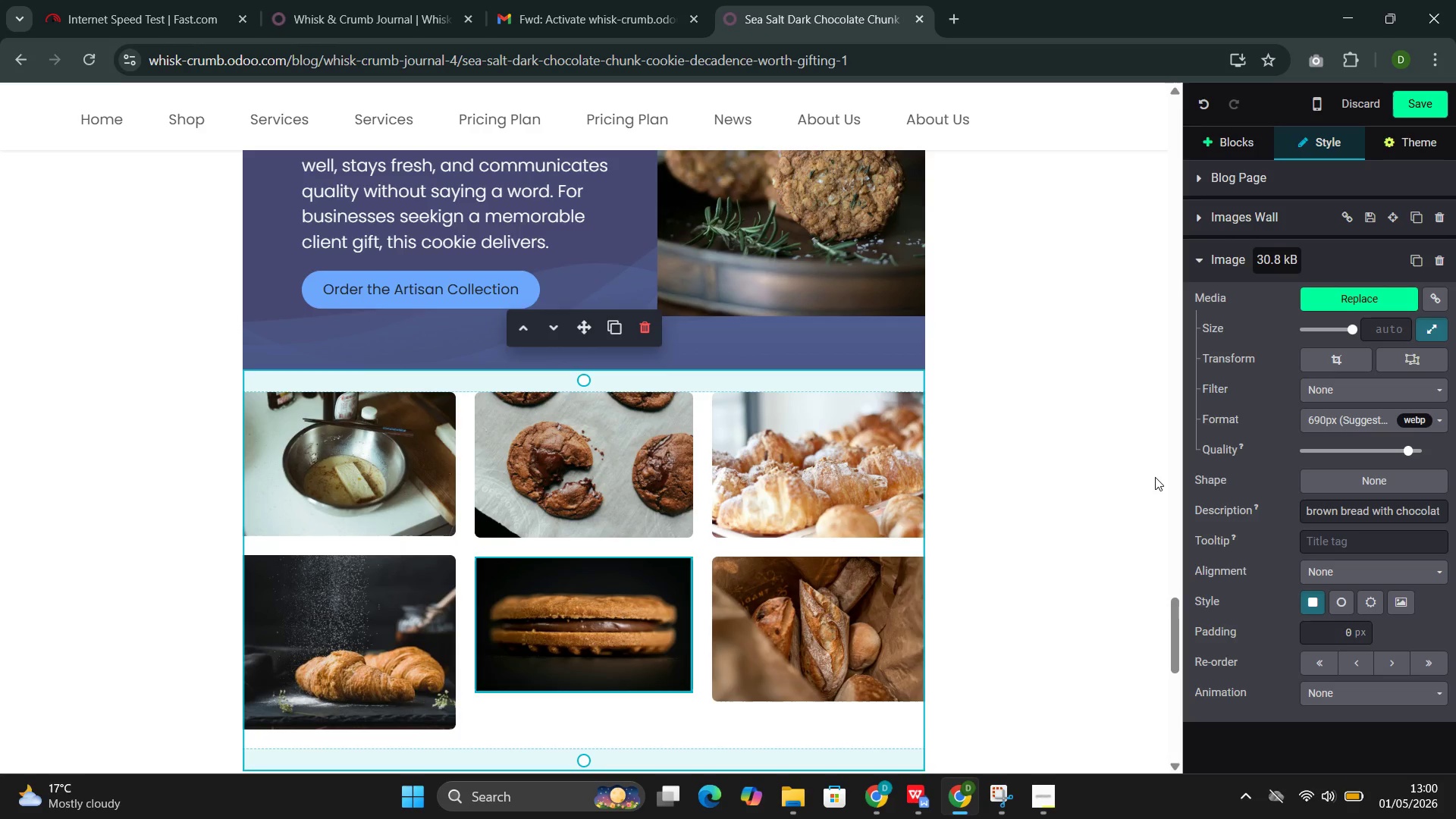 
double_click([347, 645])
 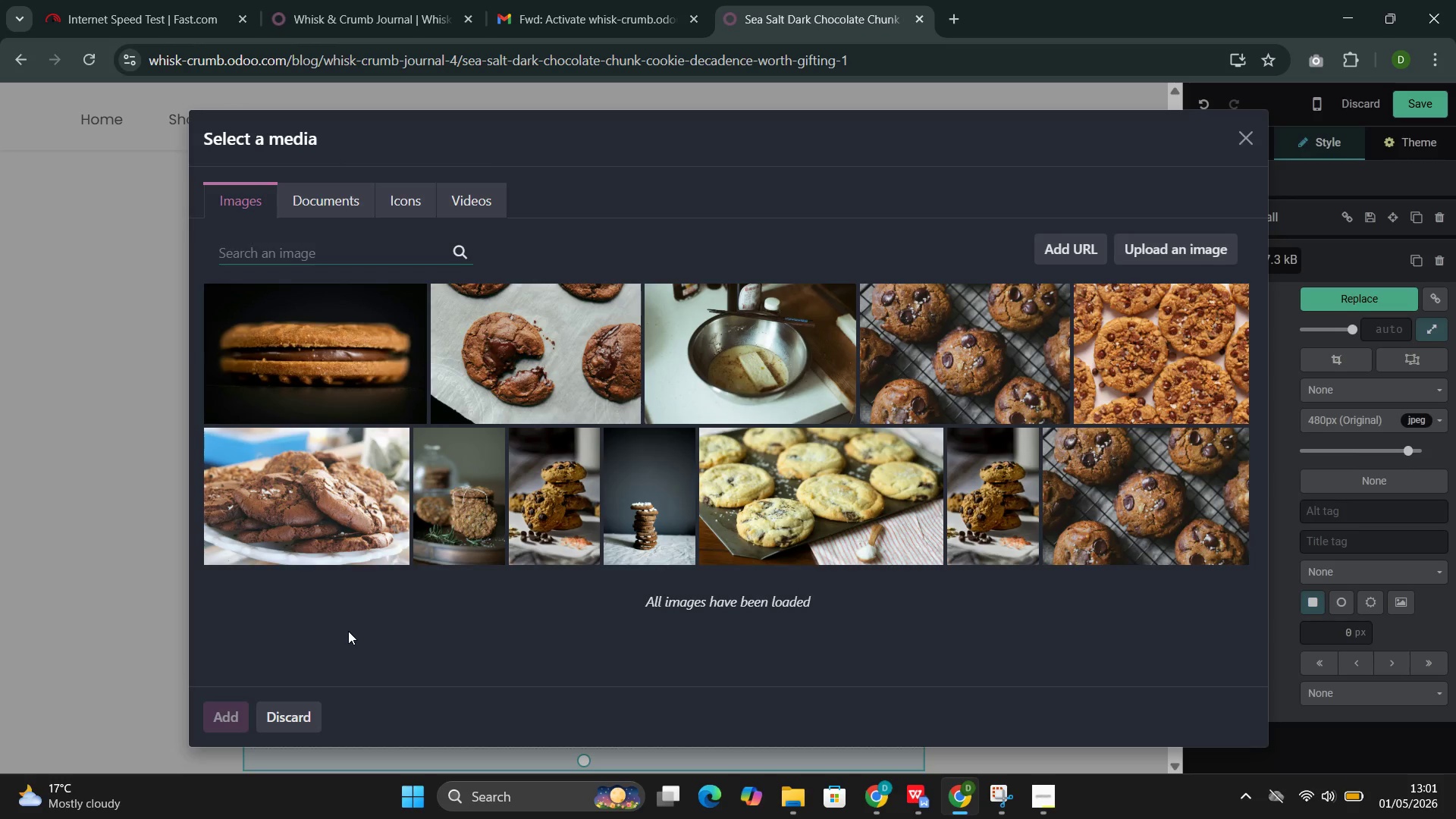 
wait(18.09)
 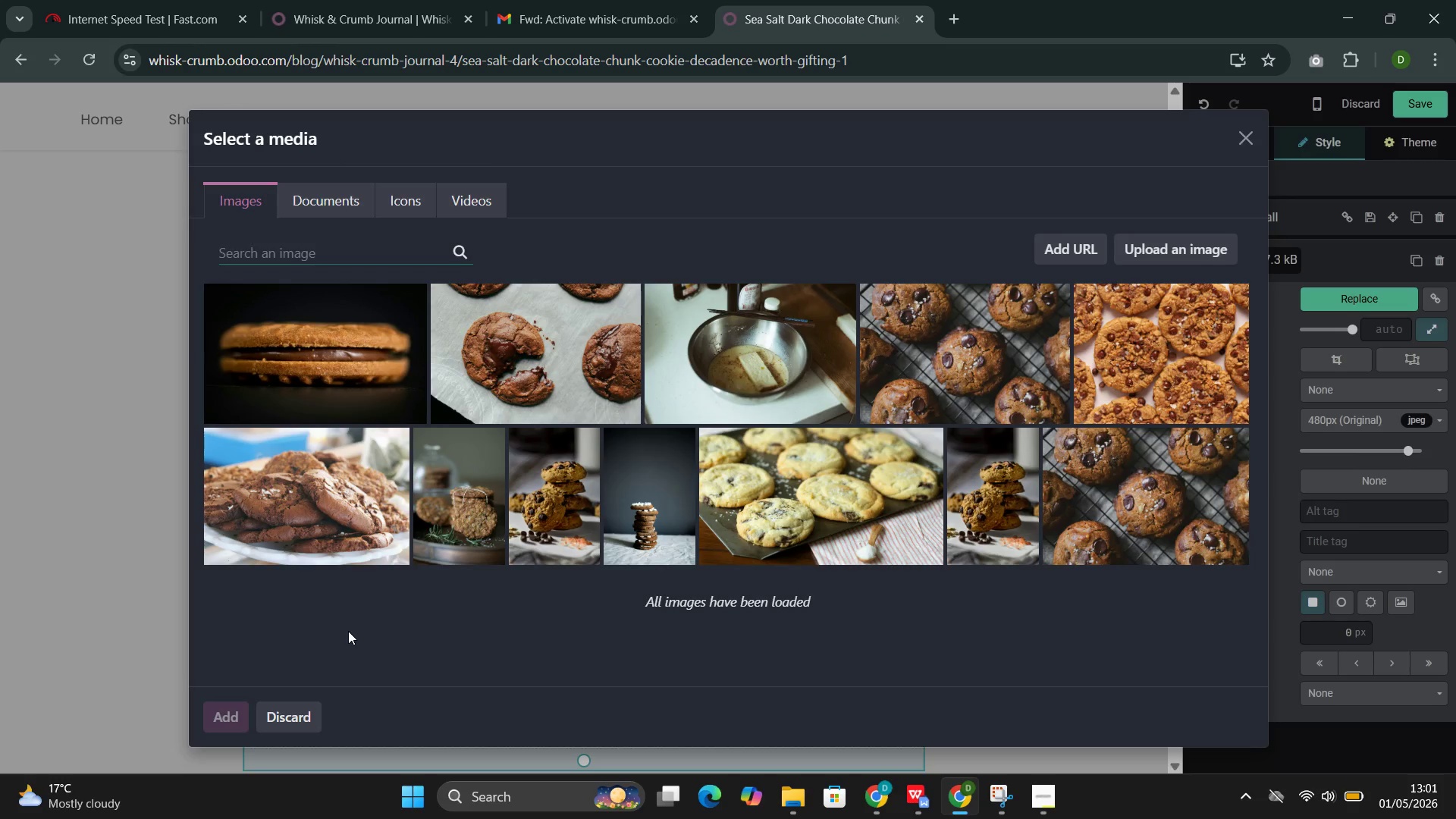 
type(gift bocx)
 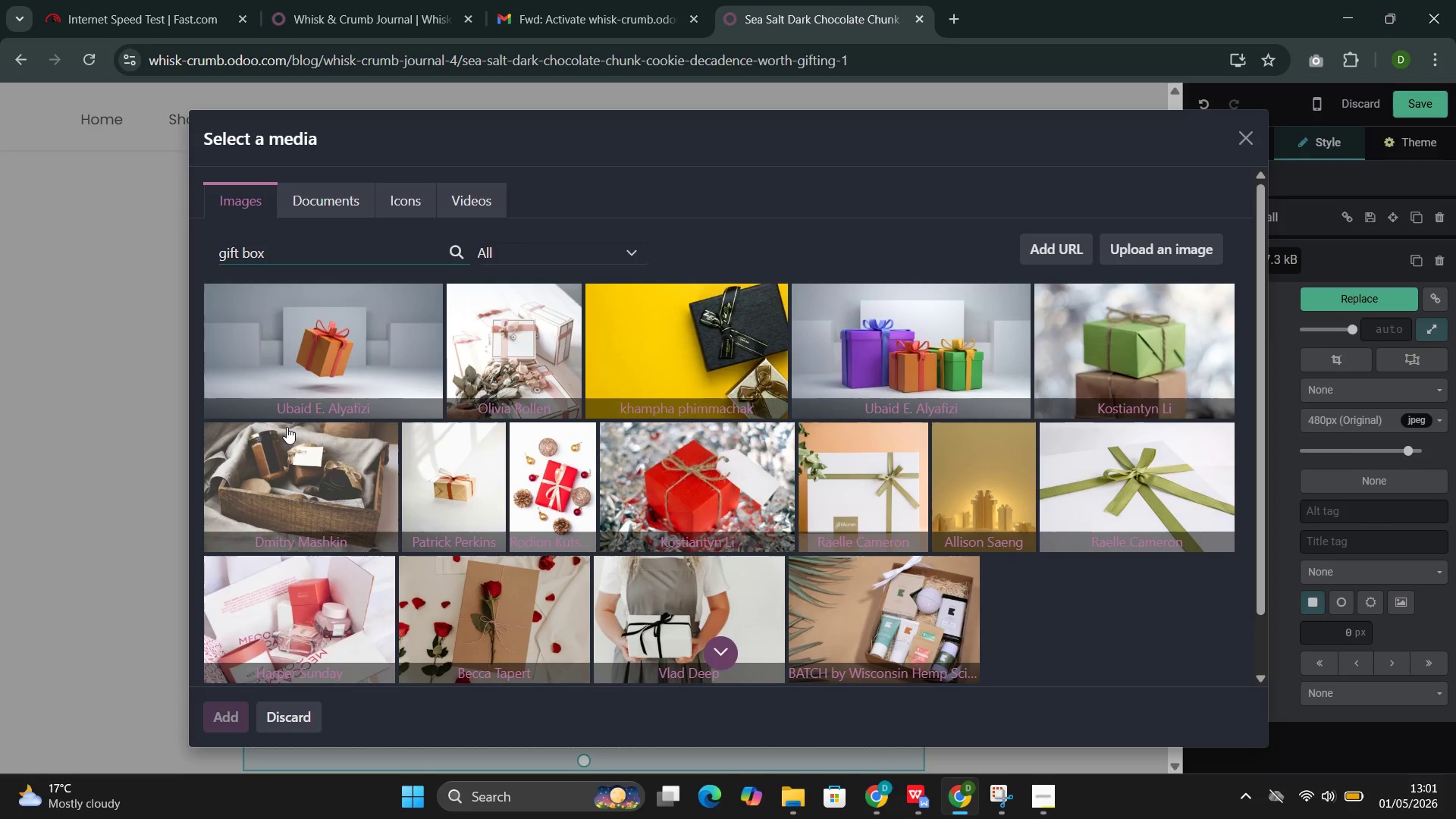 
wait(6.58)
 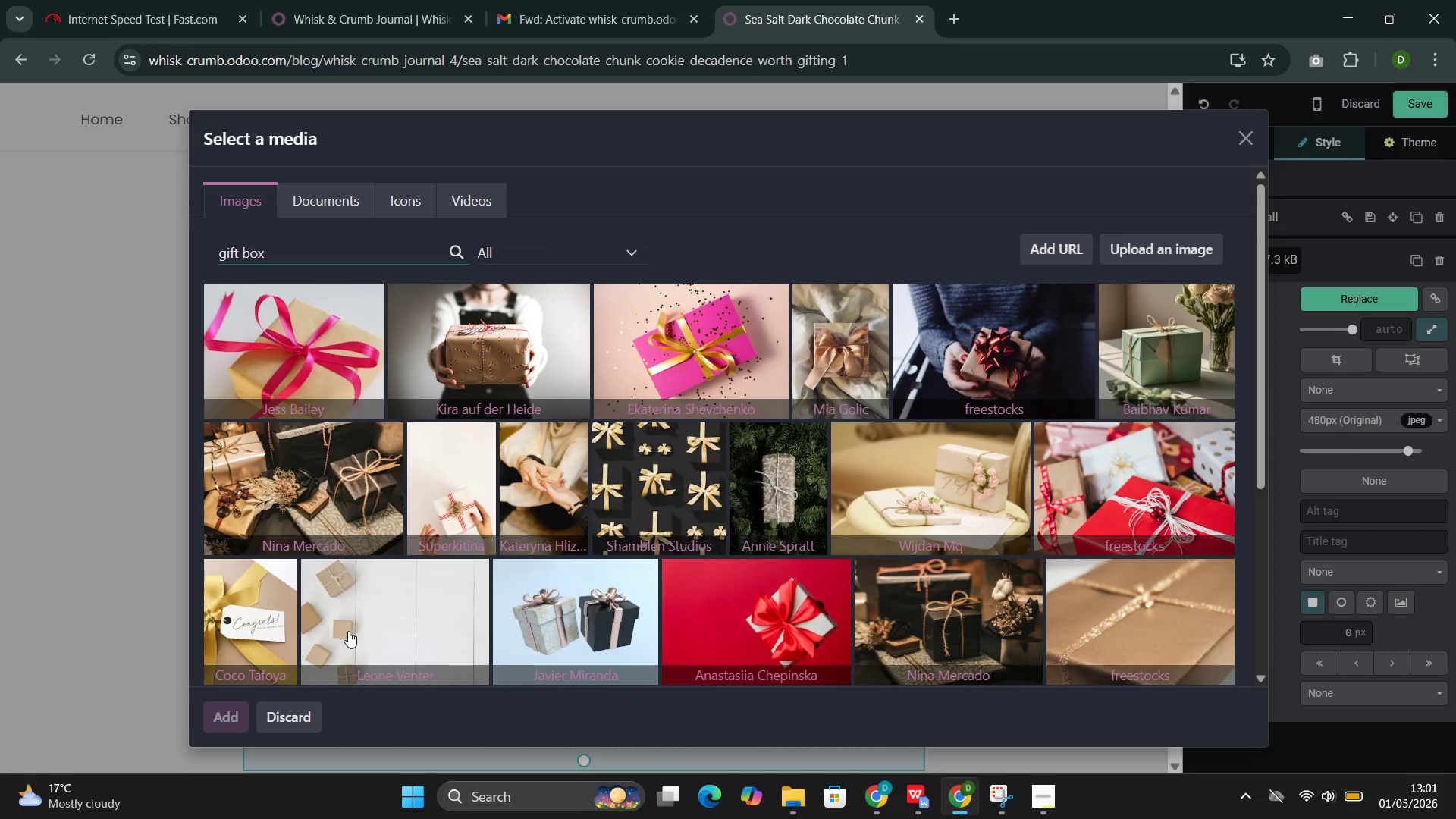 
scroll: coordinate [422, 585], scroll_direction: down, amount: 1.0
 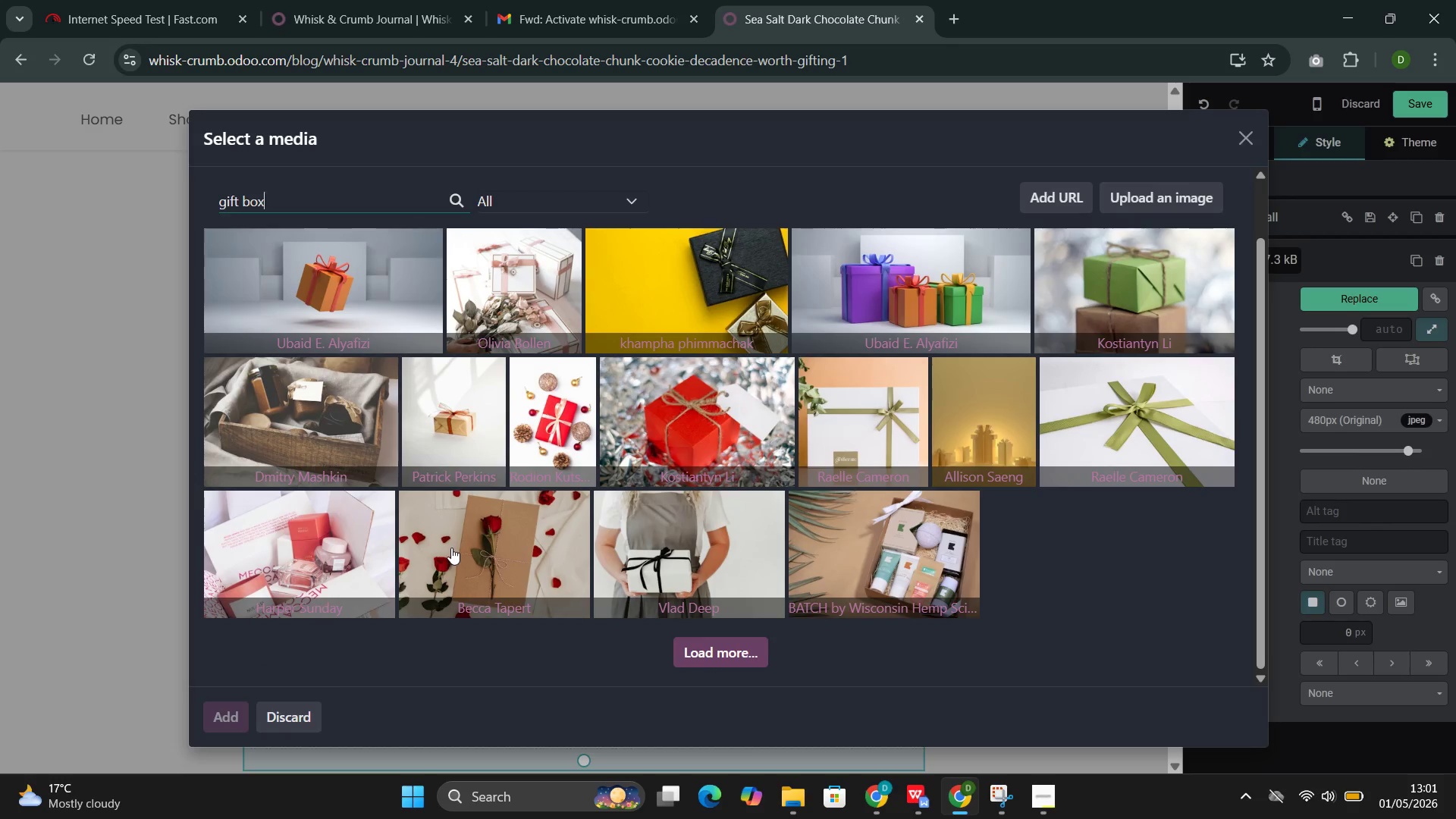 
left_click([452, 548])
 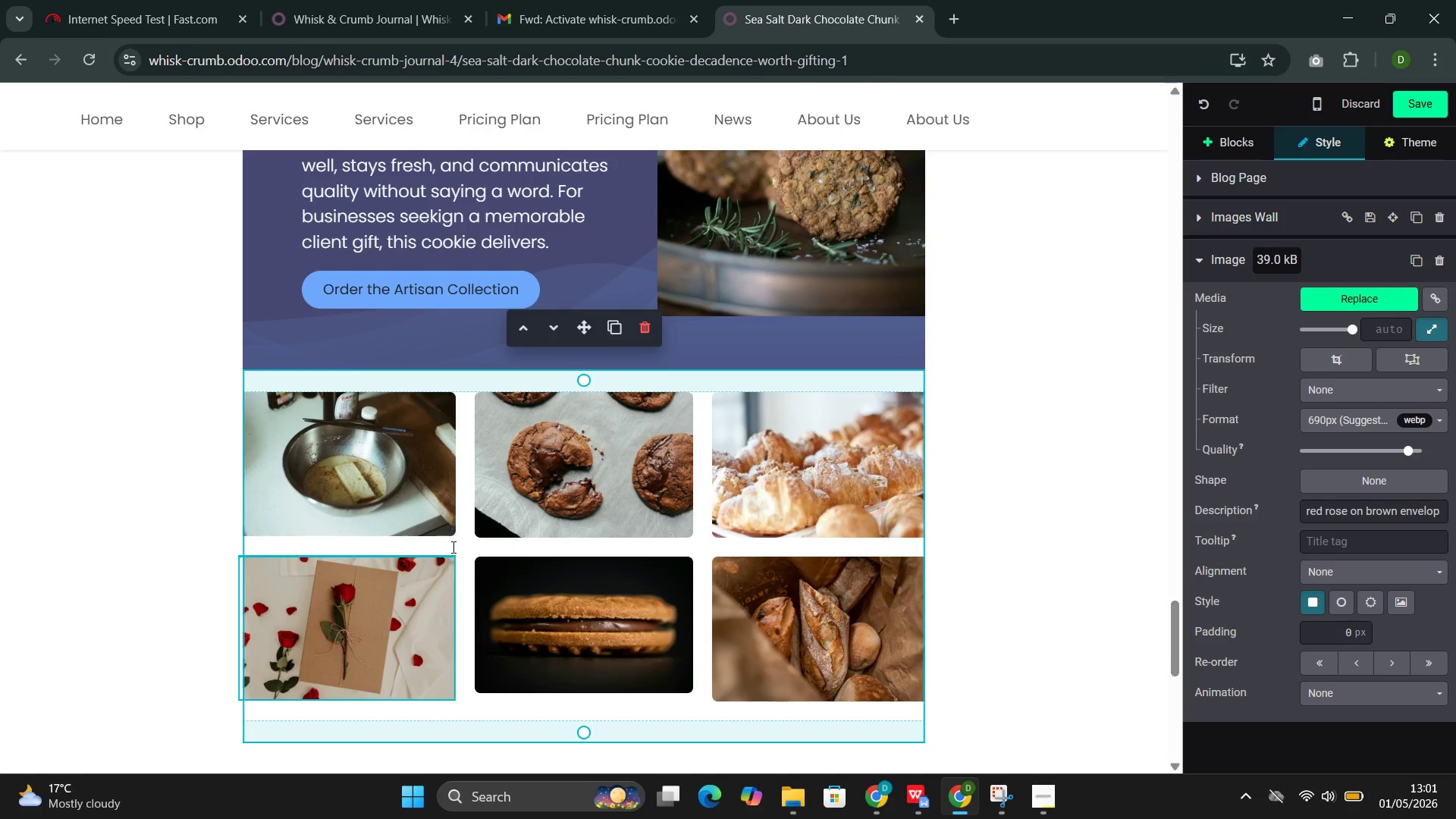 
wait(12.22)
 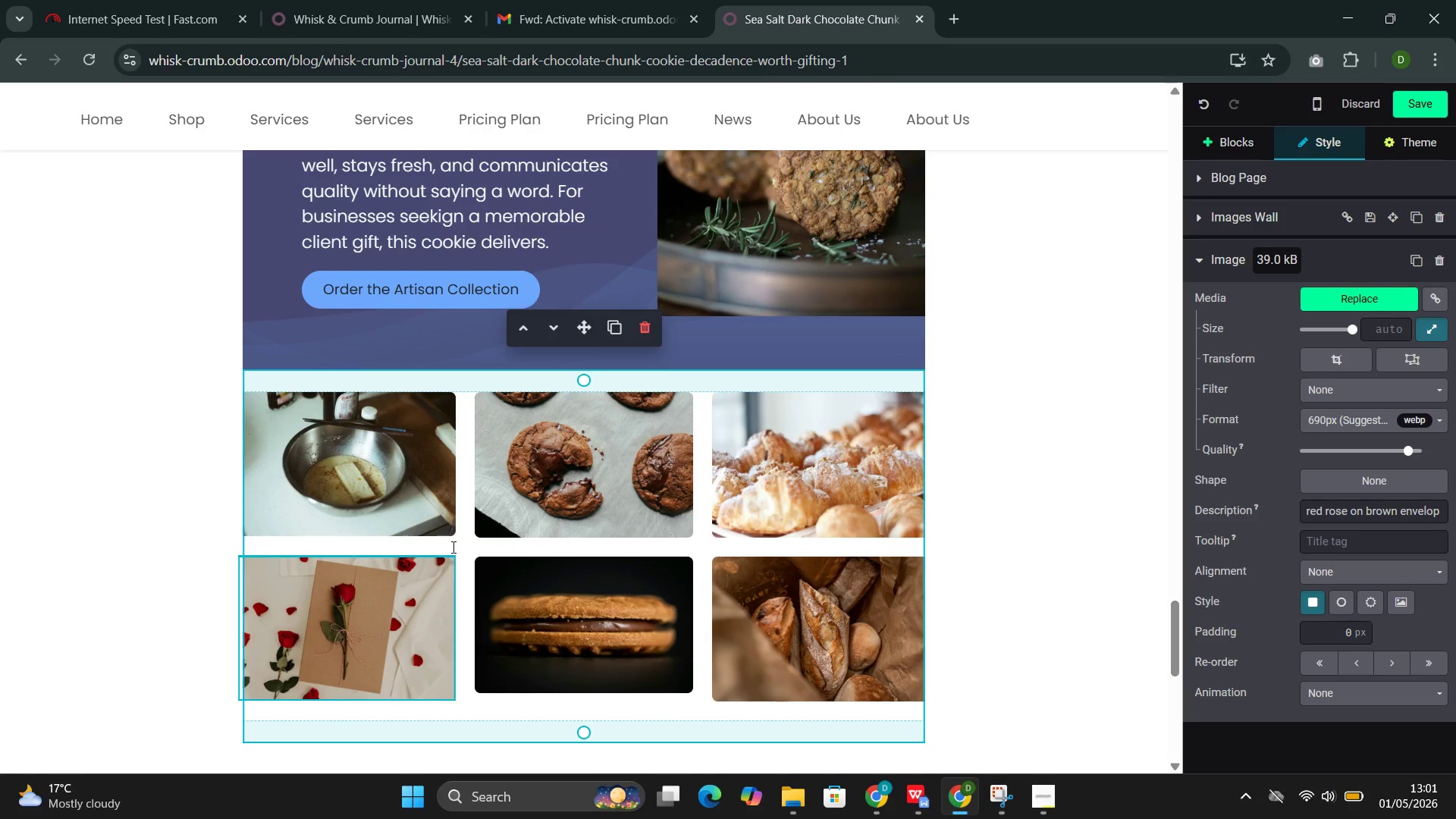 
double_click([790, 479])
 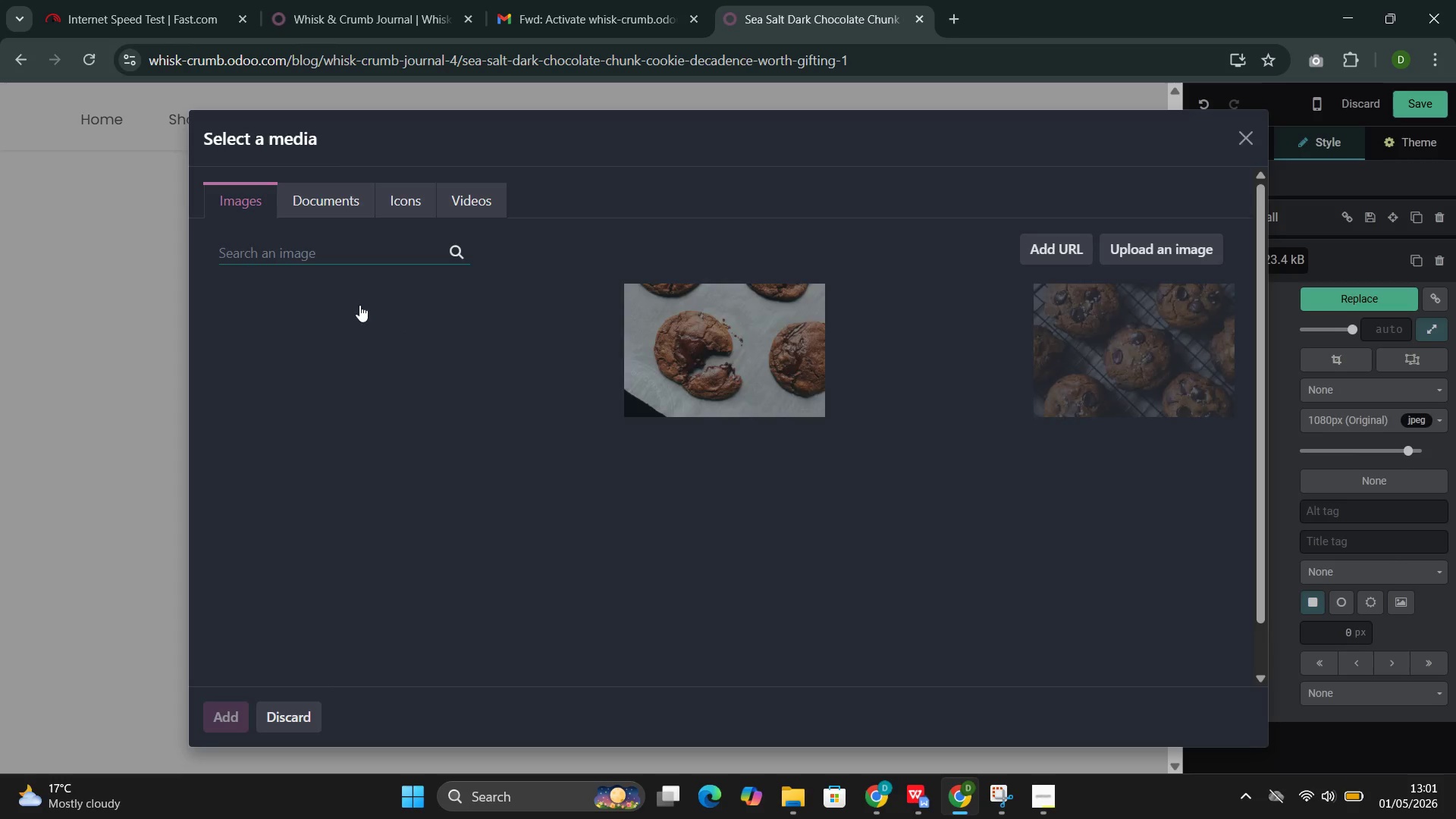 
left_click([340, 251])
 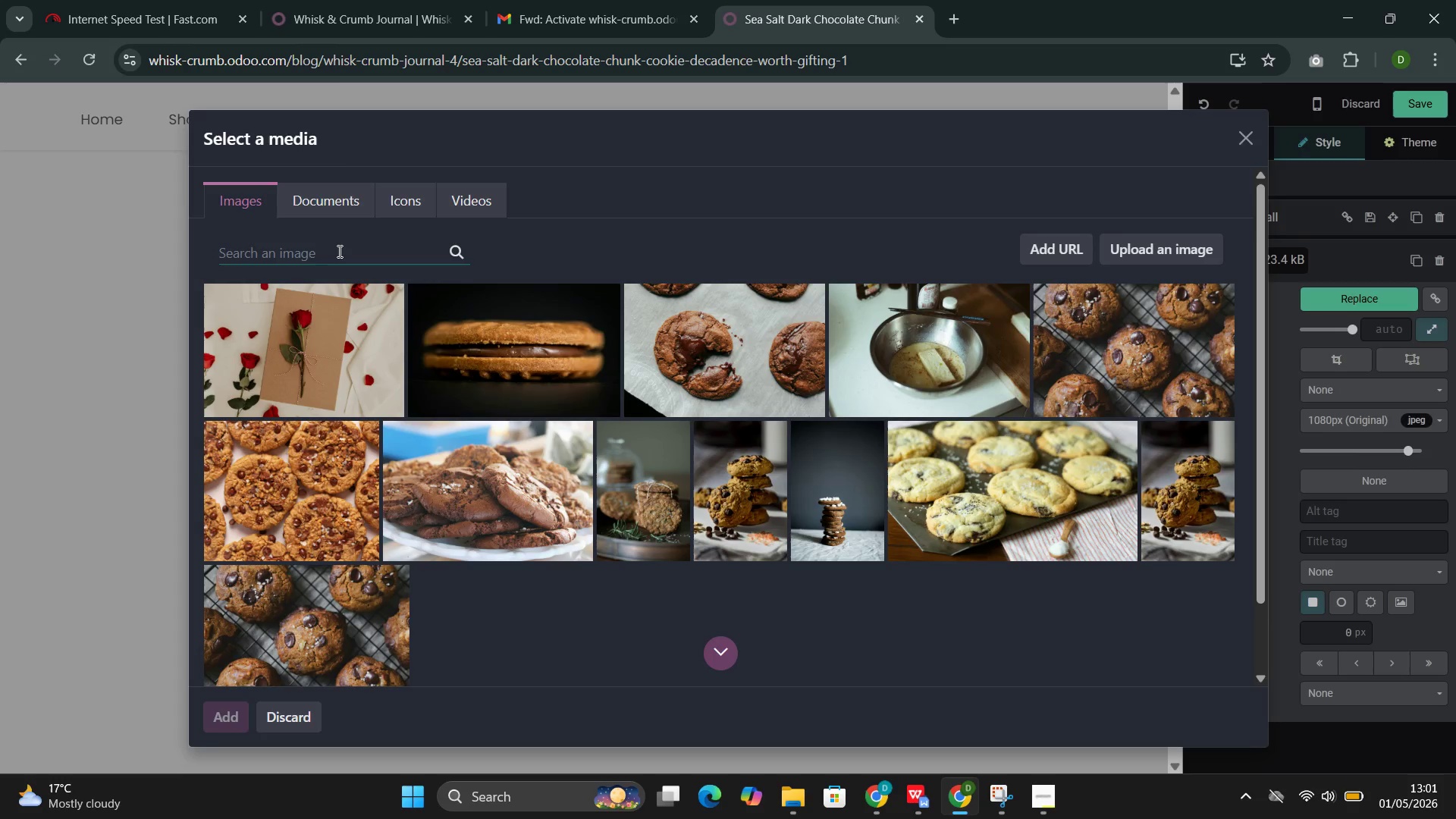 
key(Control+V)
 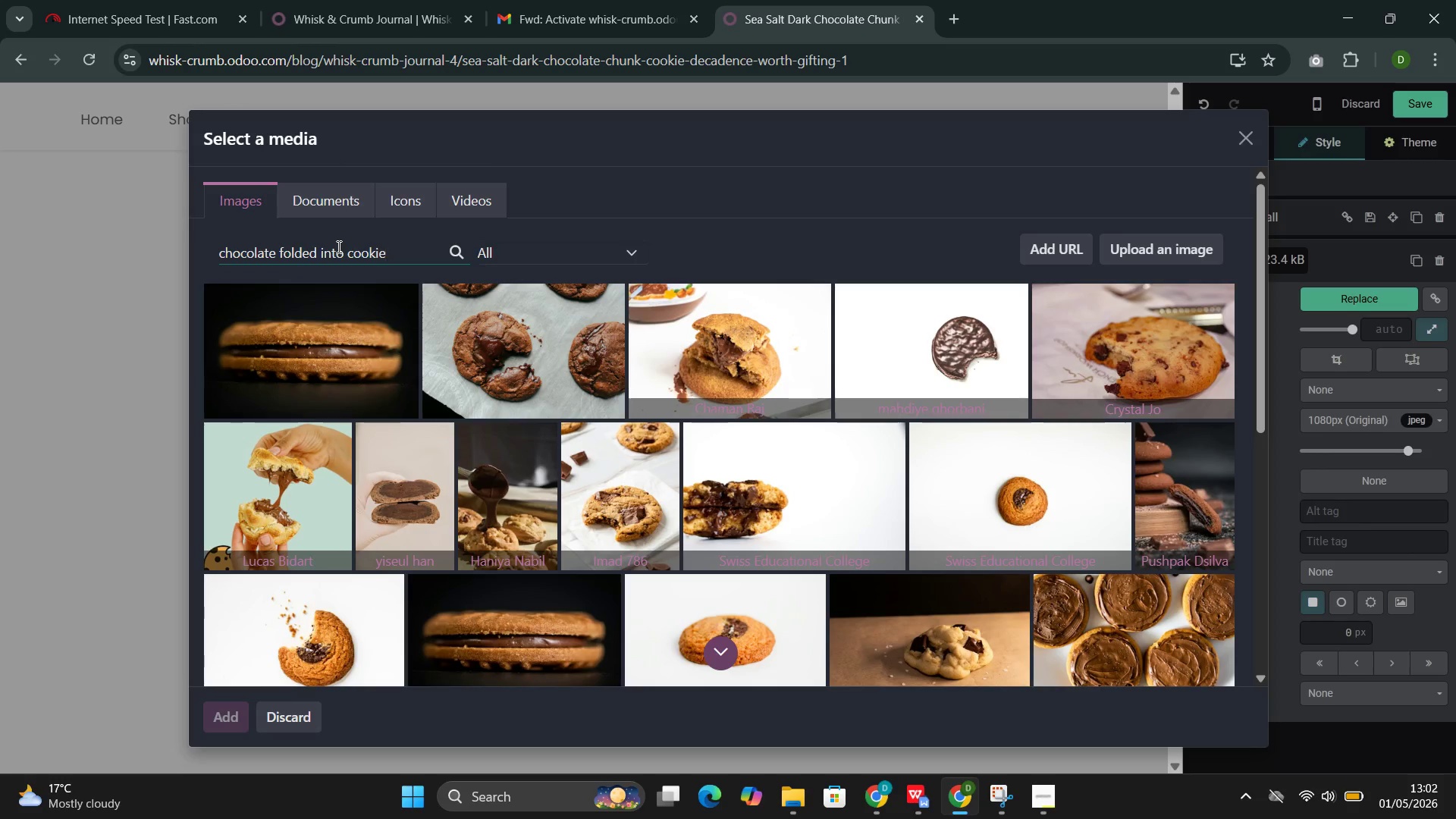 
wait(22.58)
 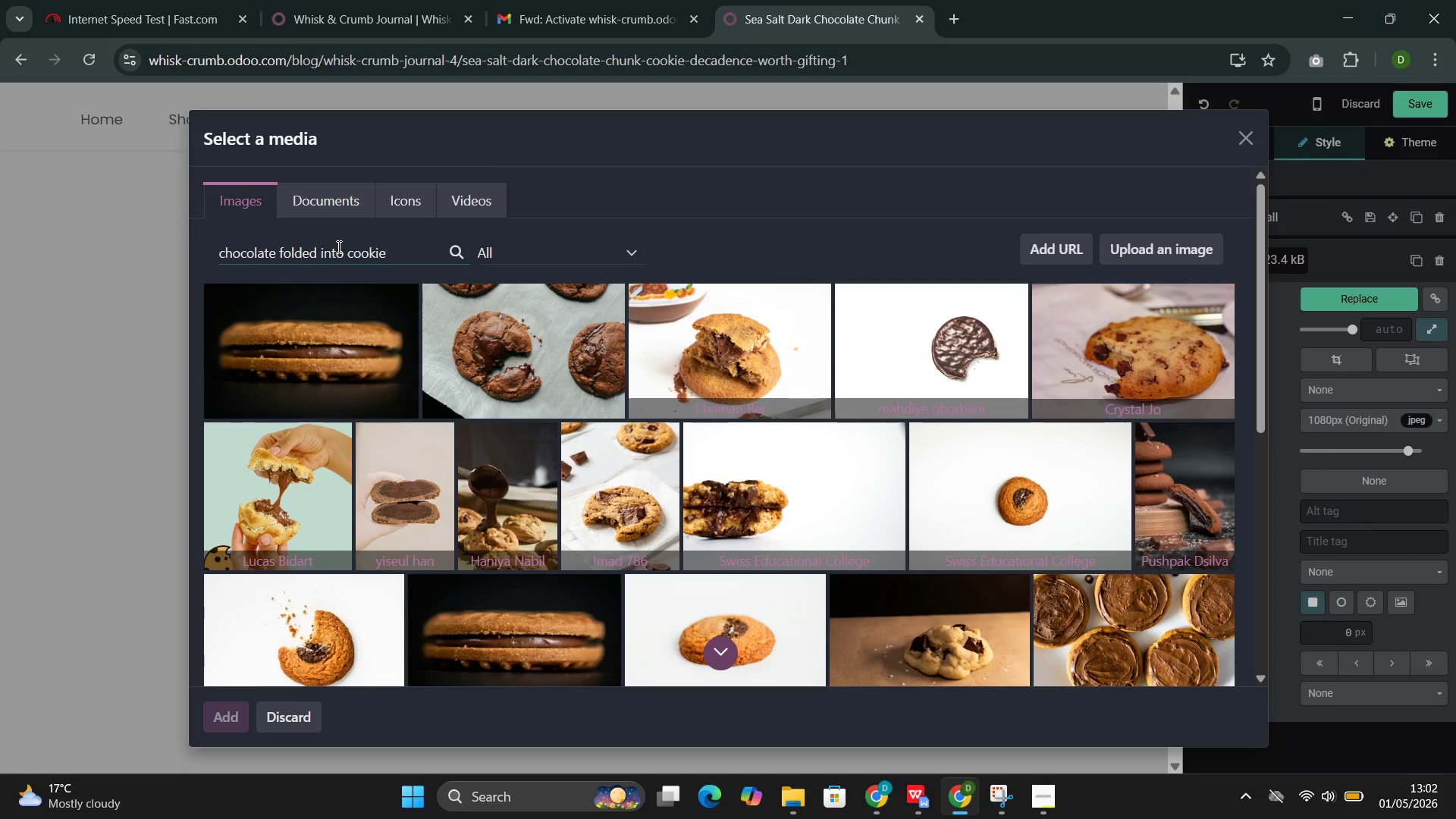 
left_click([535, 451])
 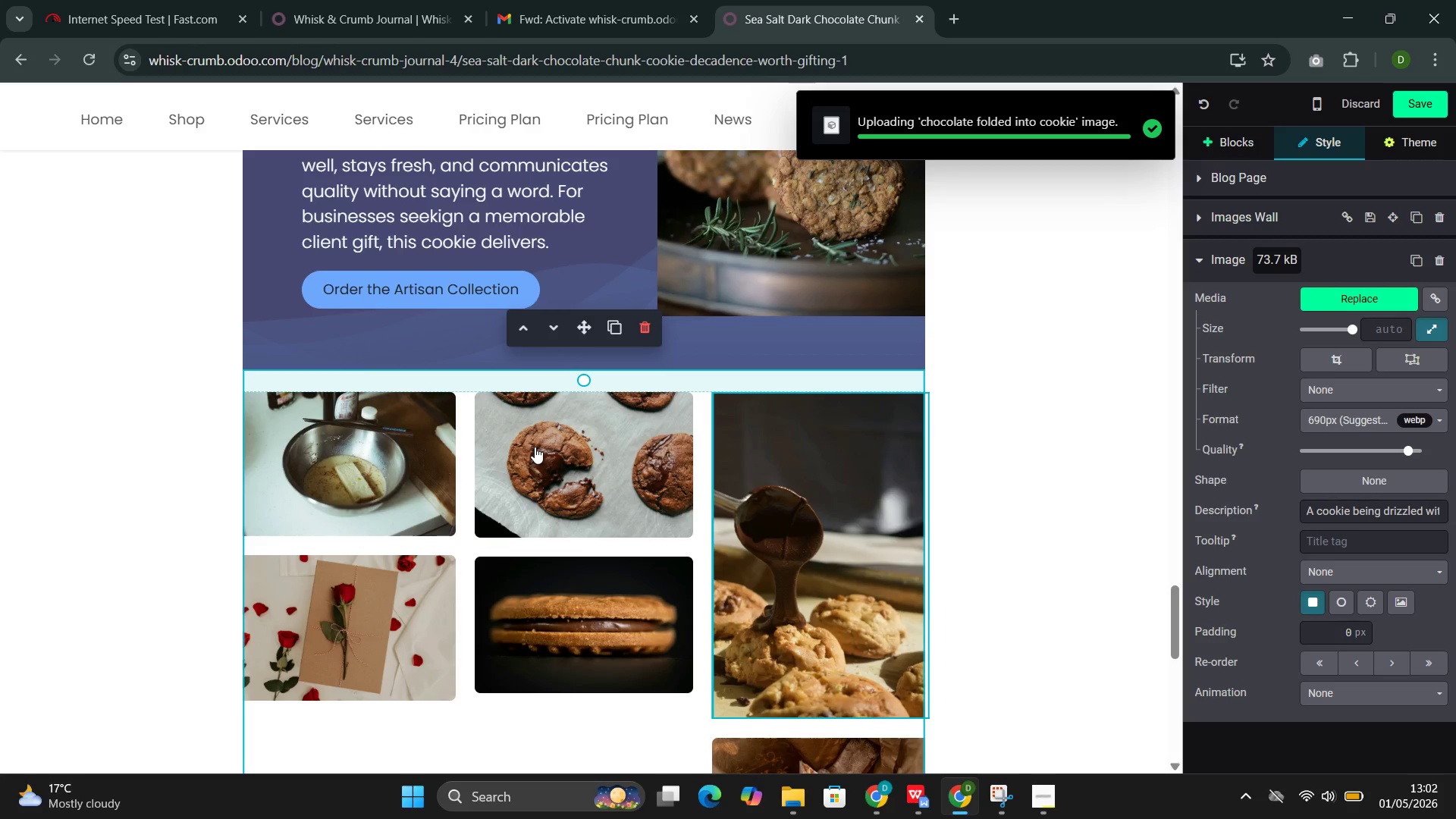 
wait(5.34)
 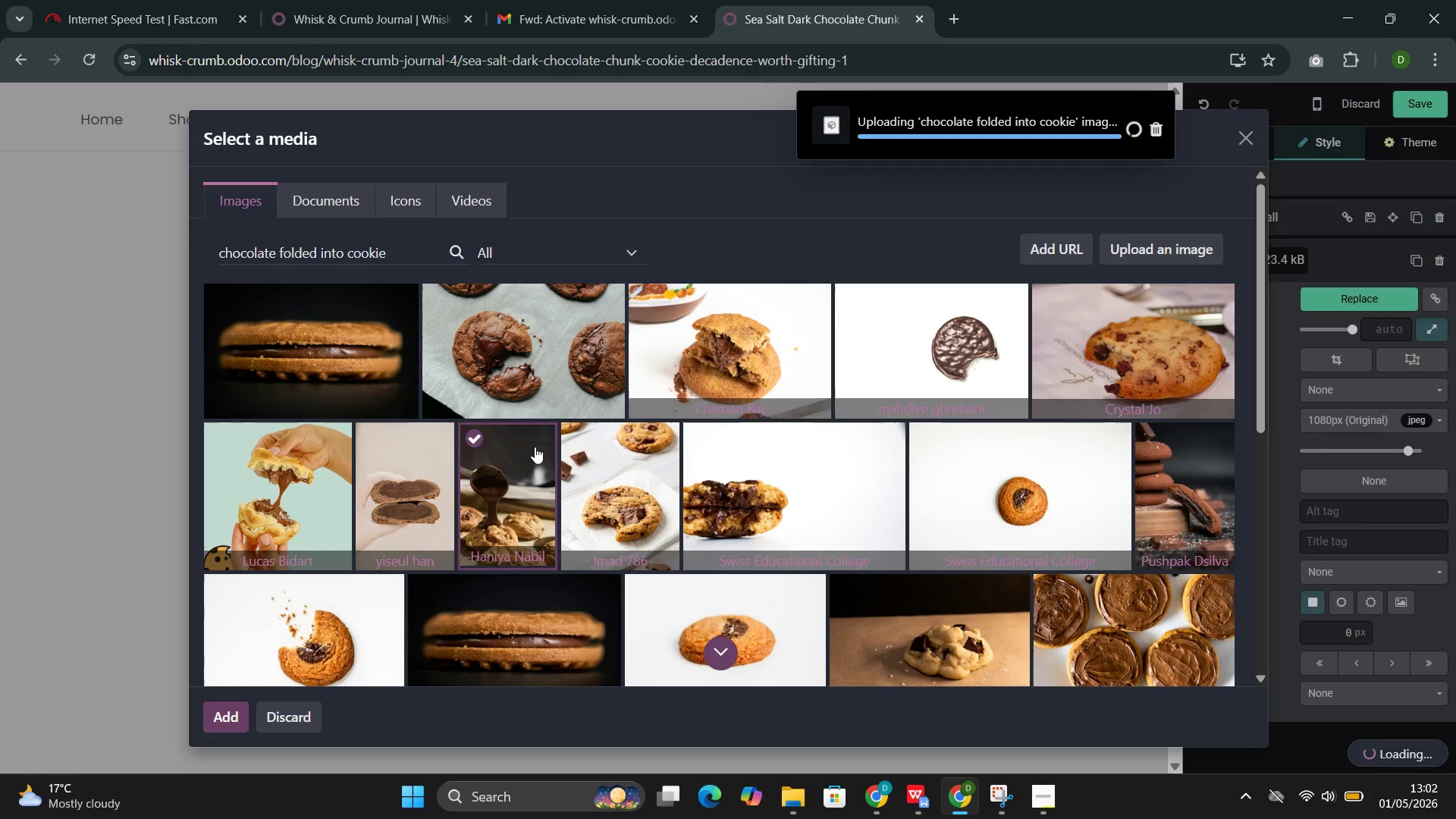 
scroll: coordinate [844, 651], scroll_direction: down, amount: 3.0
 